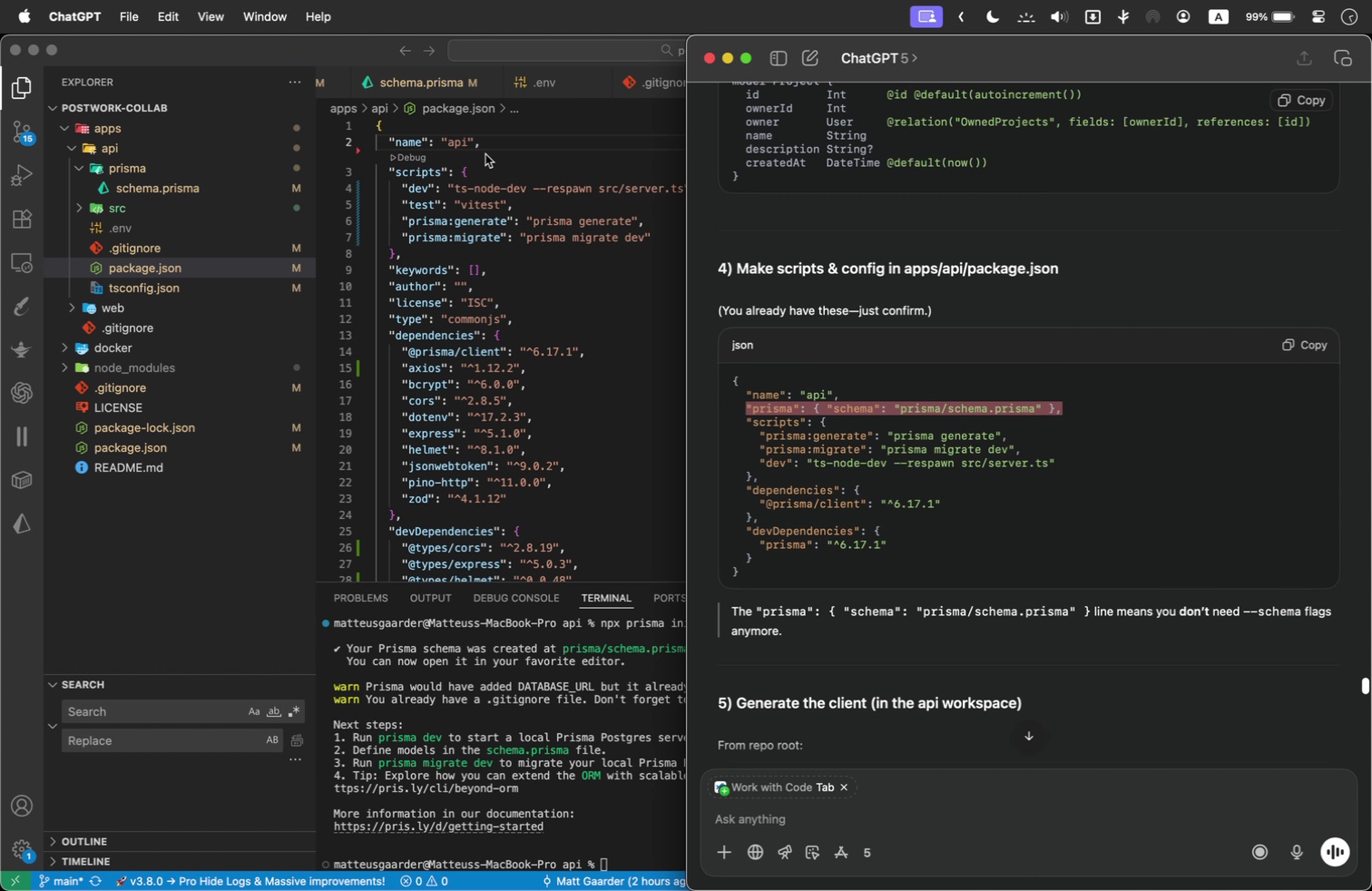 
left_click([507, 136])
 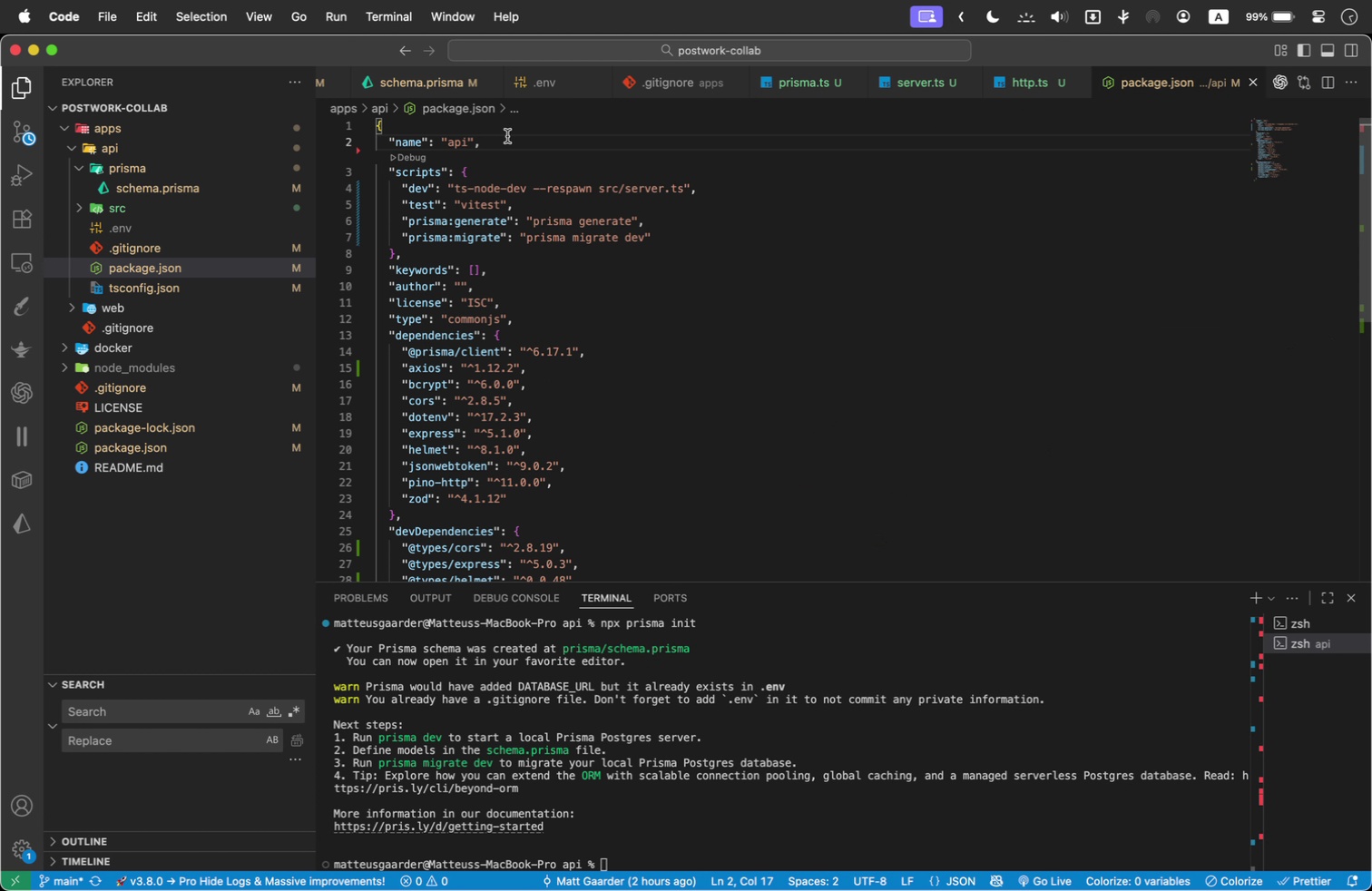 
key(Enter)
 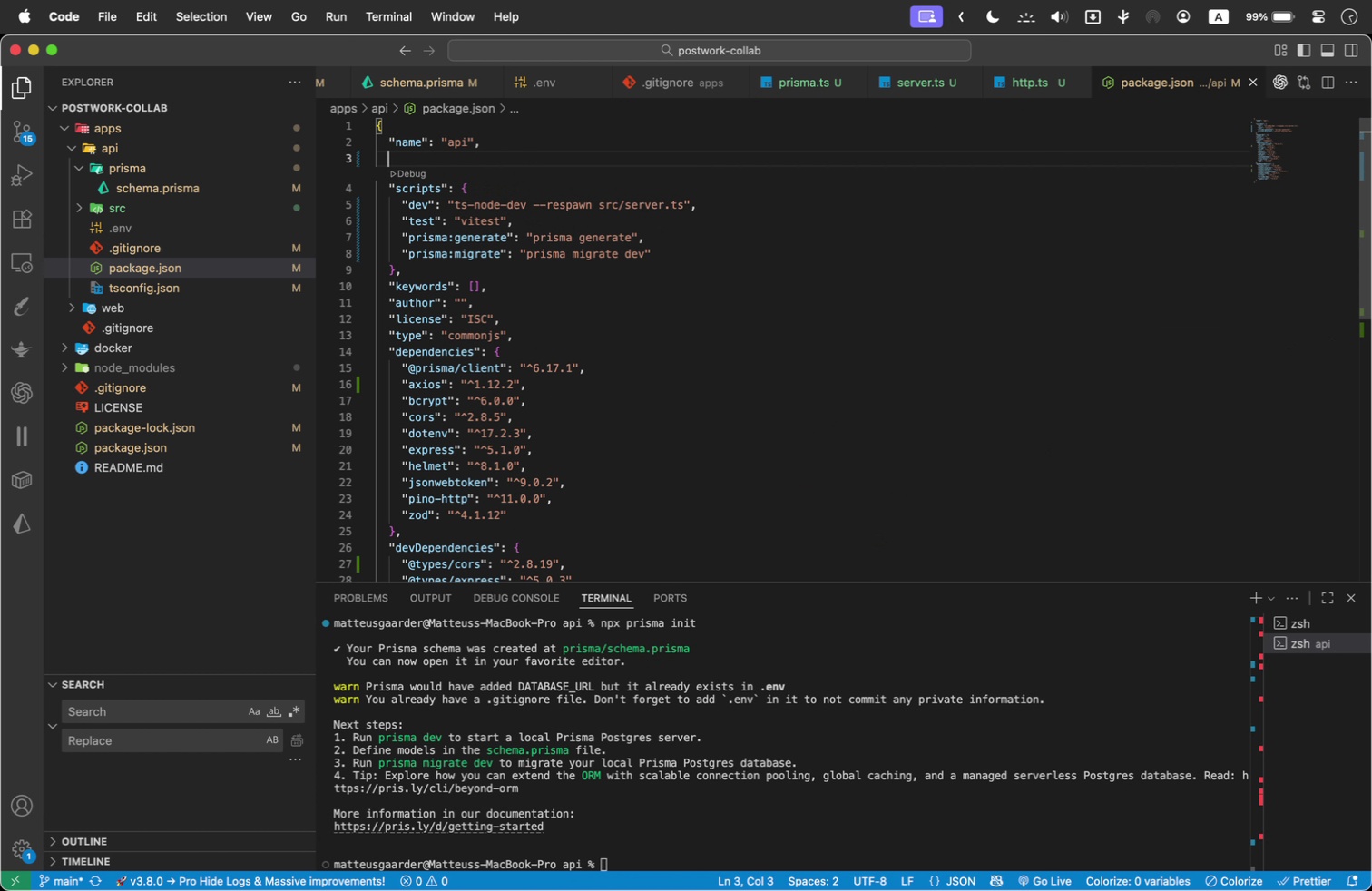 
key(Meta+V)
 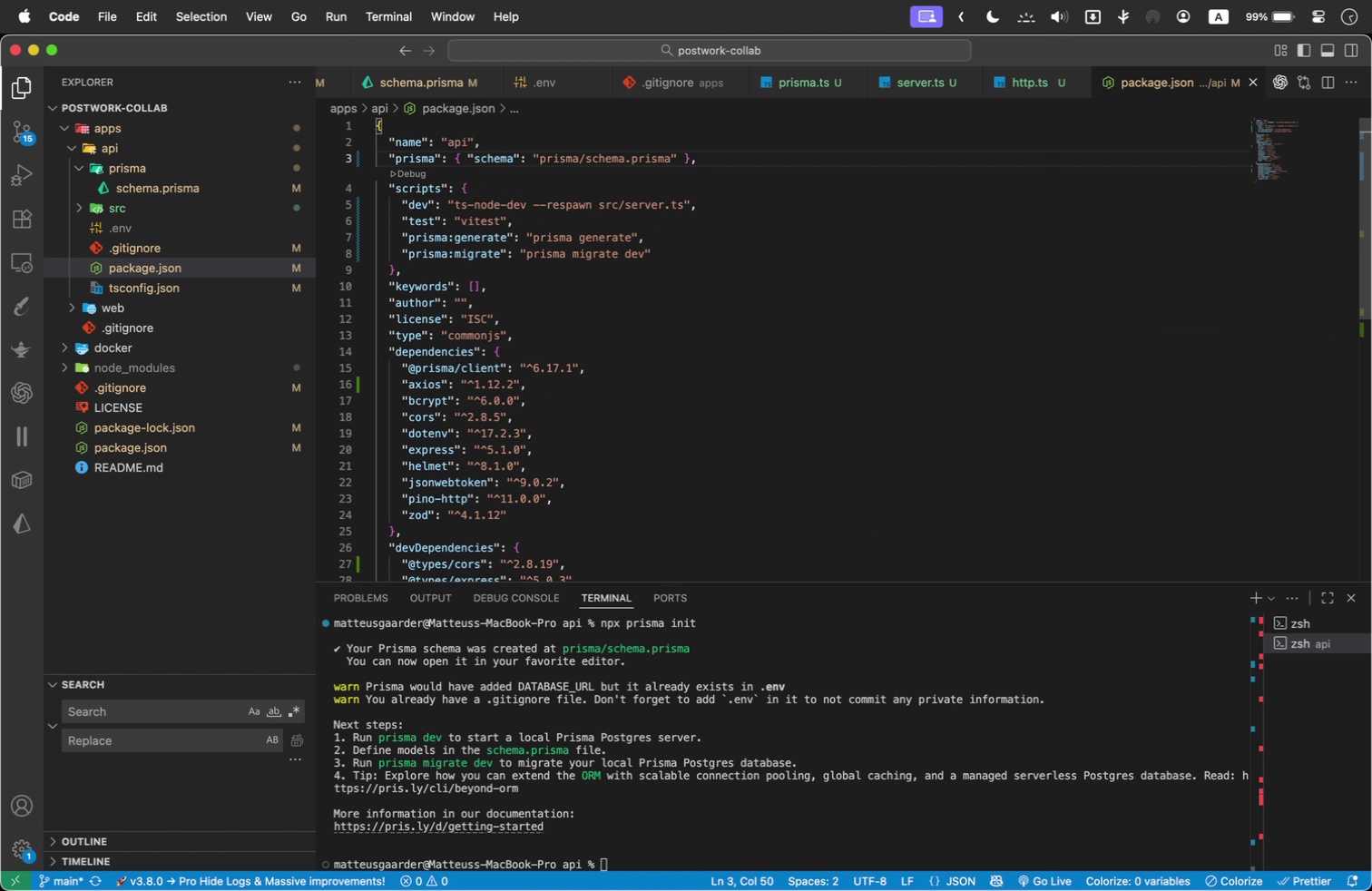 
key(Meta+CommandLeft)
 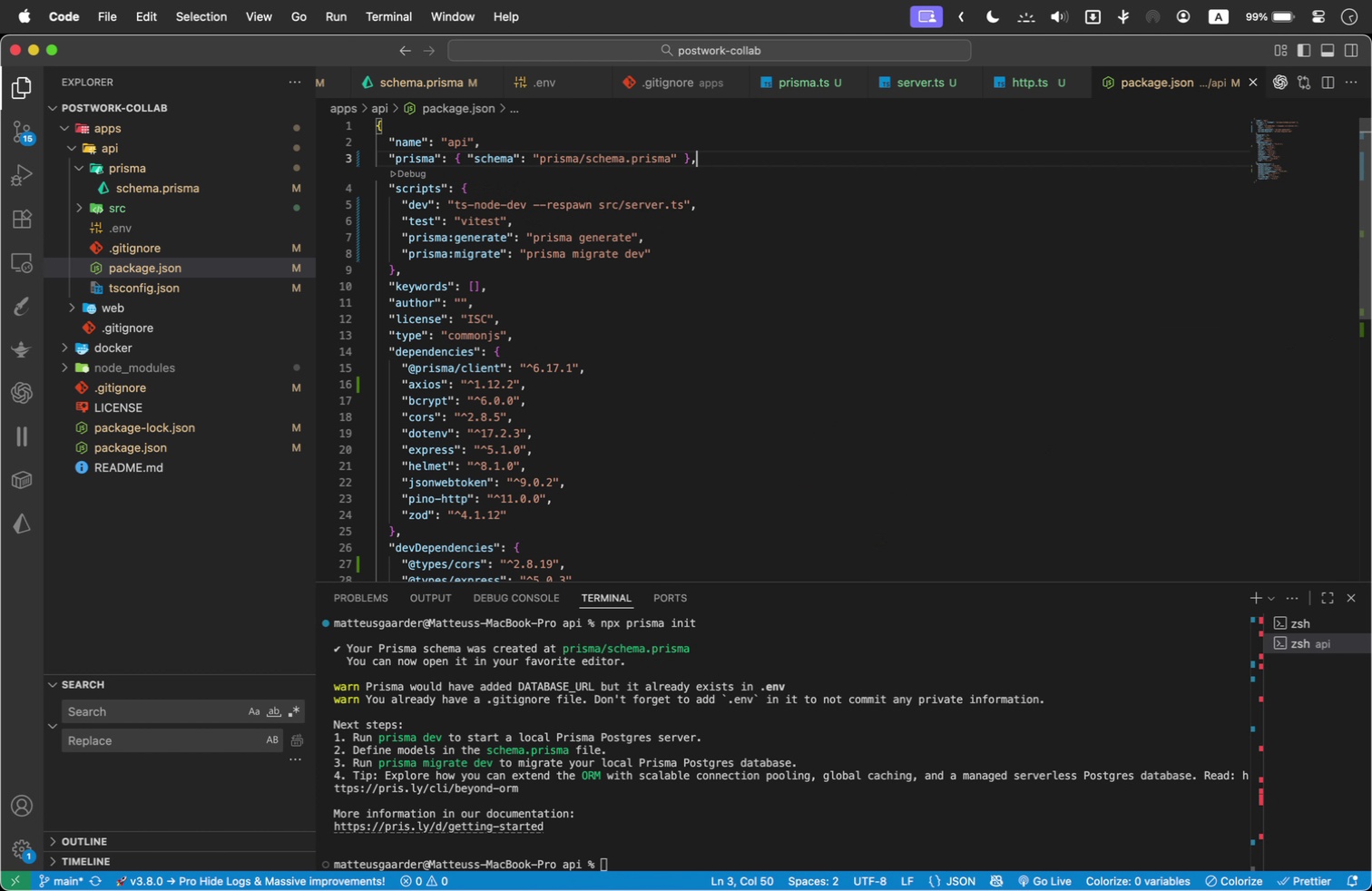 
key(Meta+Tab)
 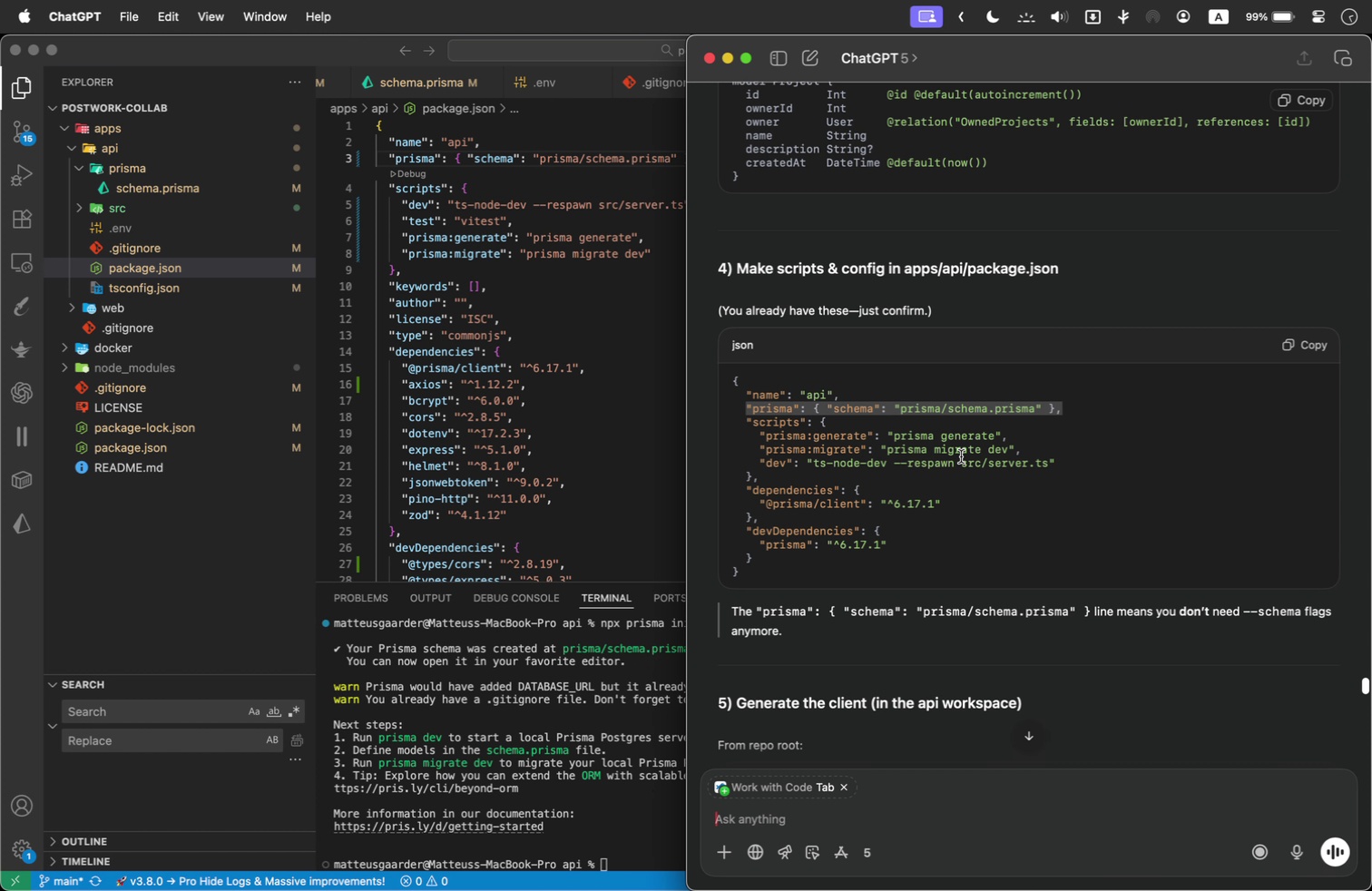 
wait(9.62)
 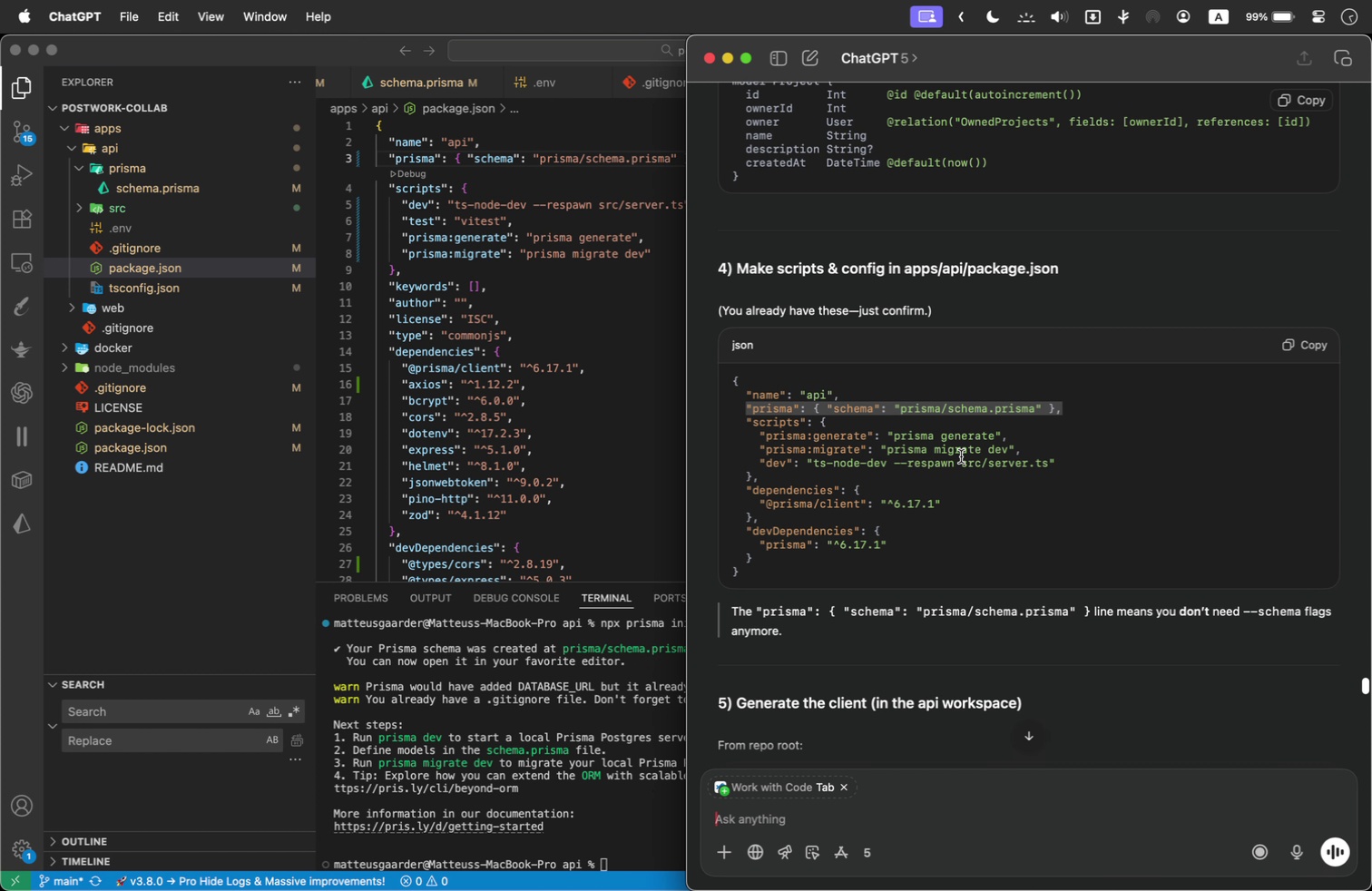 
scroll: coordinate [858, 539], scroll_direction: down, amount: 4.0
 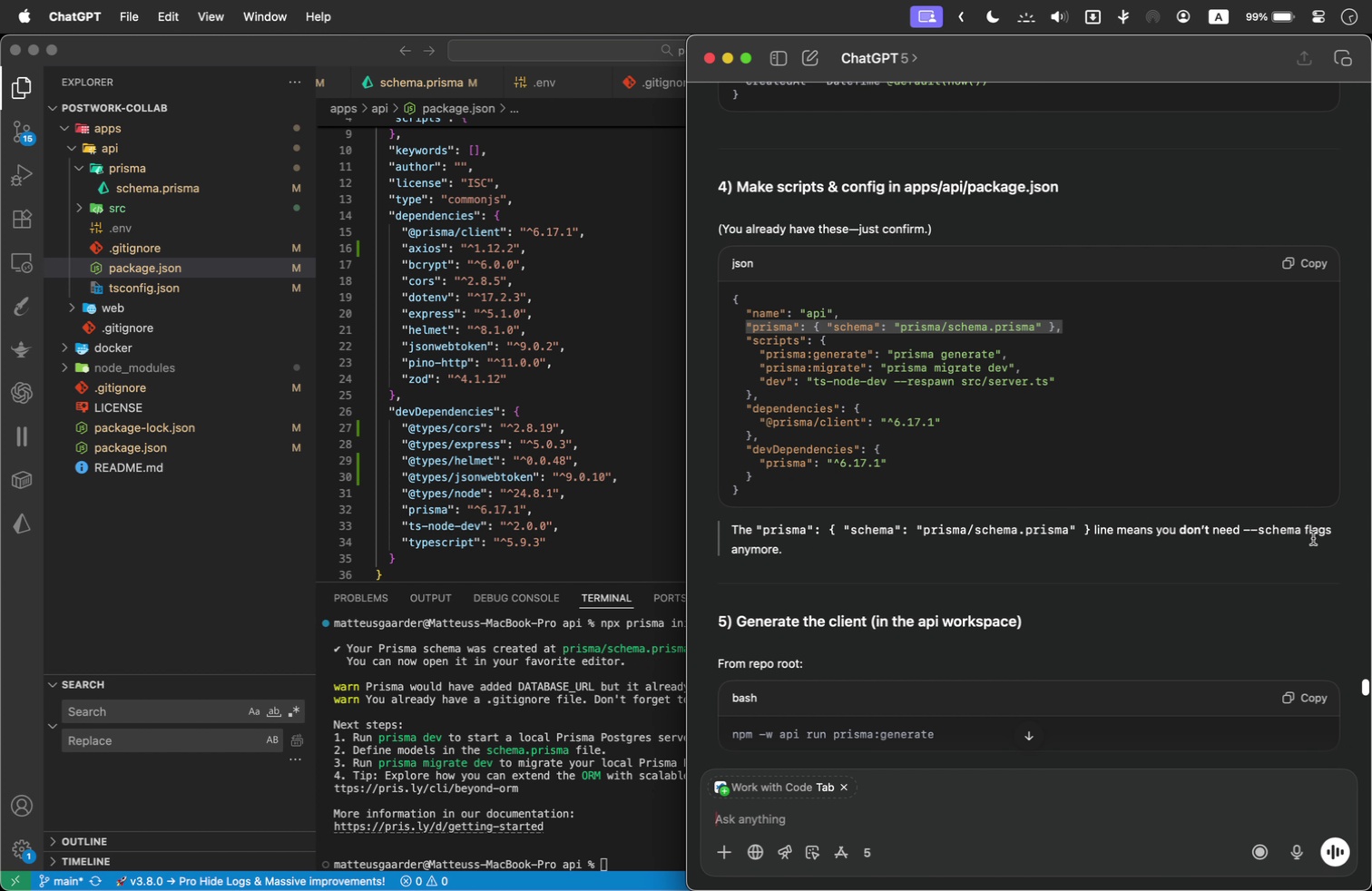 
wait(5.24)
 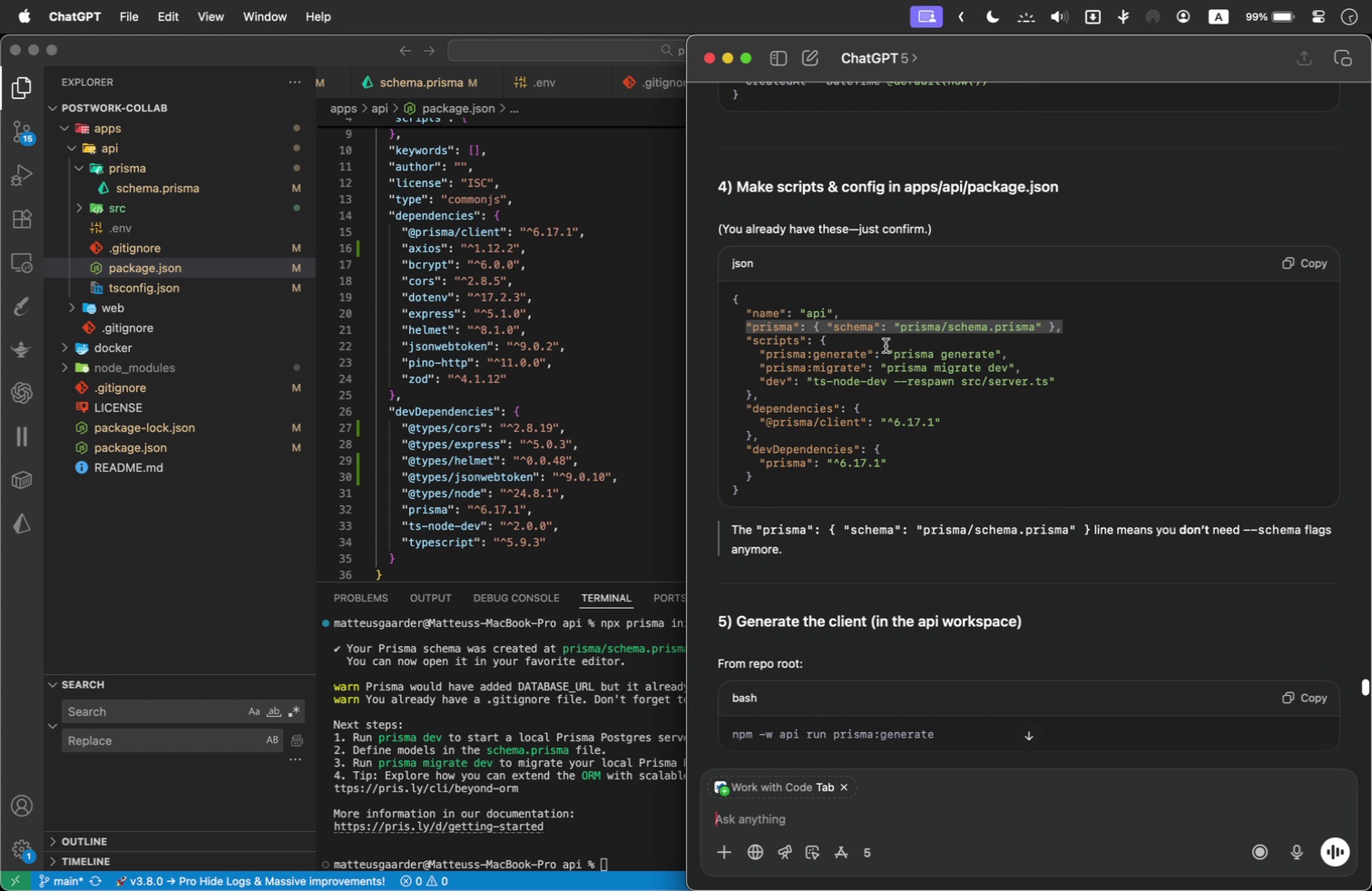 
right_click([847, 326])
 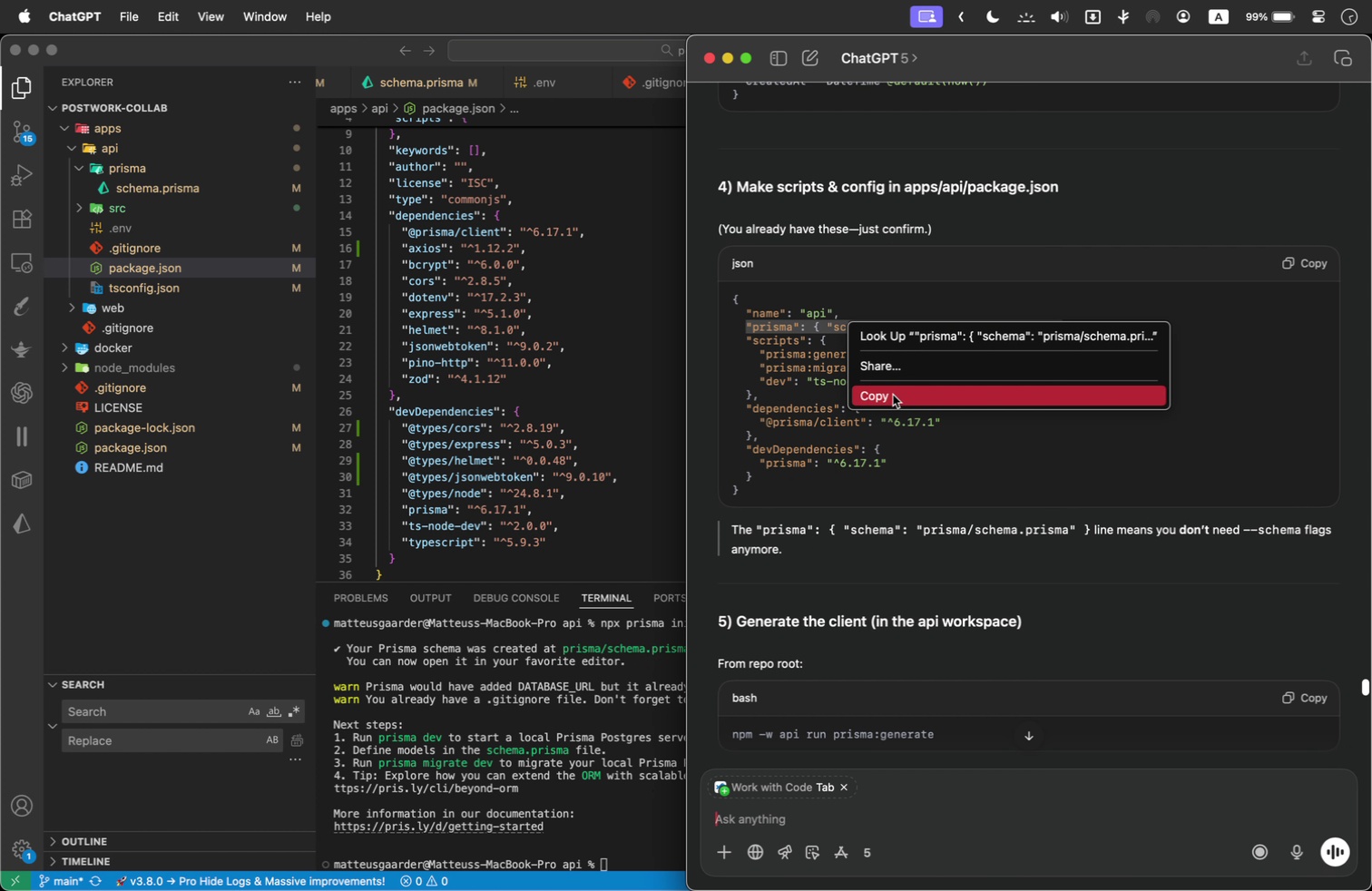 
left_click([893, 395])
 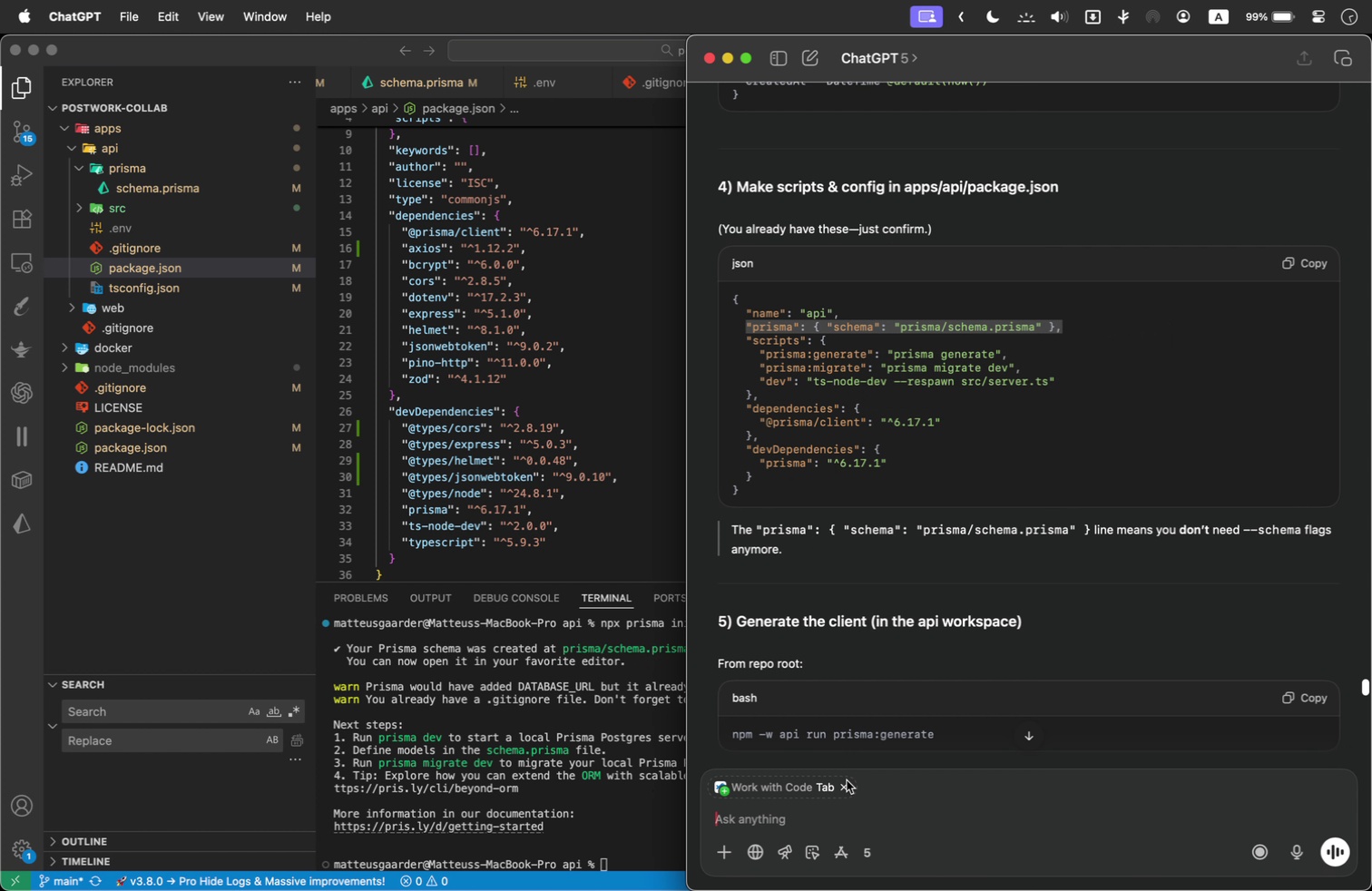 
left_click([842, 783])
 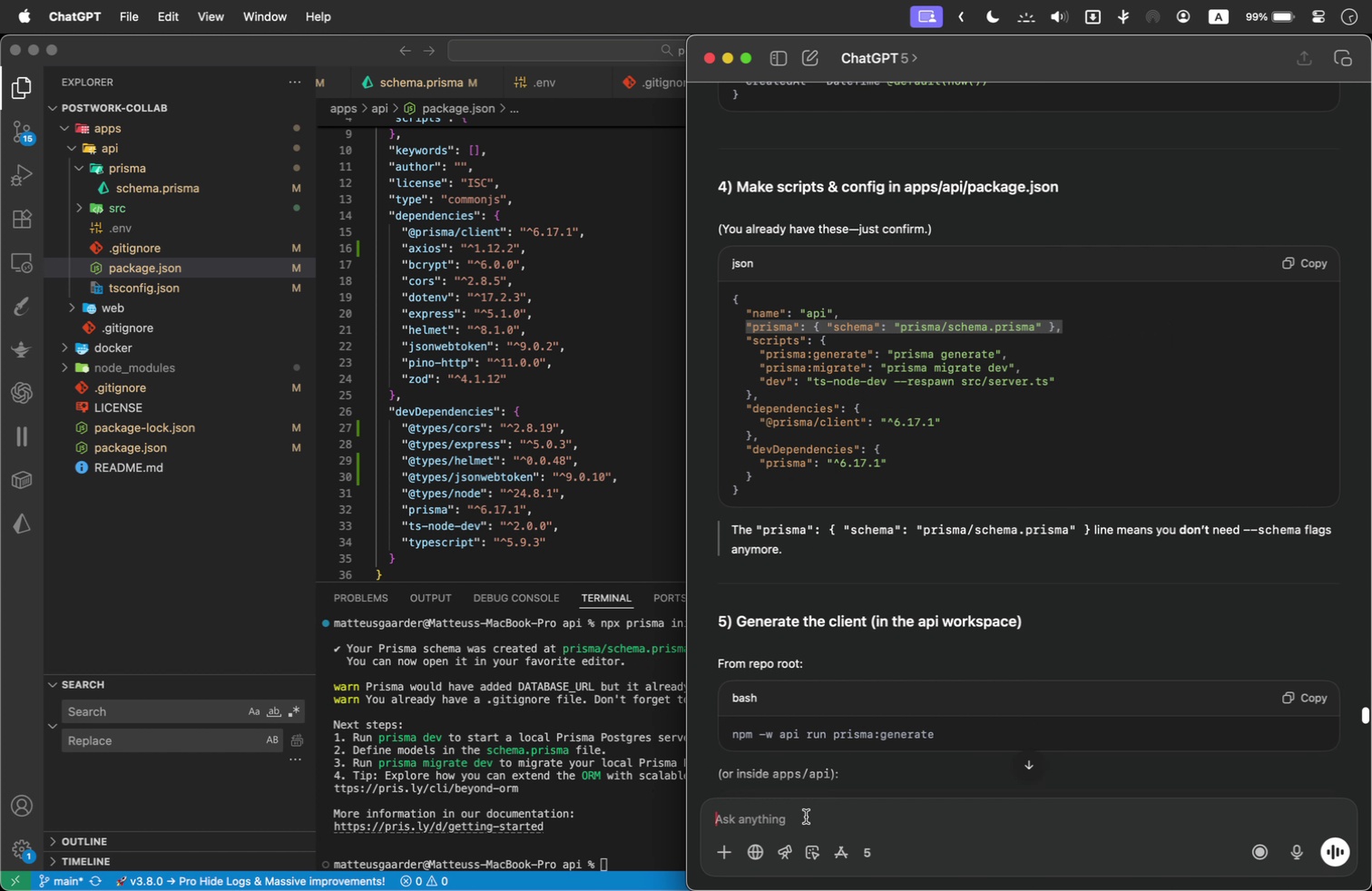 
double_click([806, 817])
 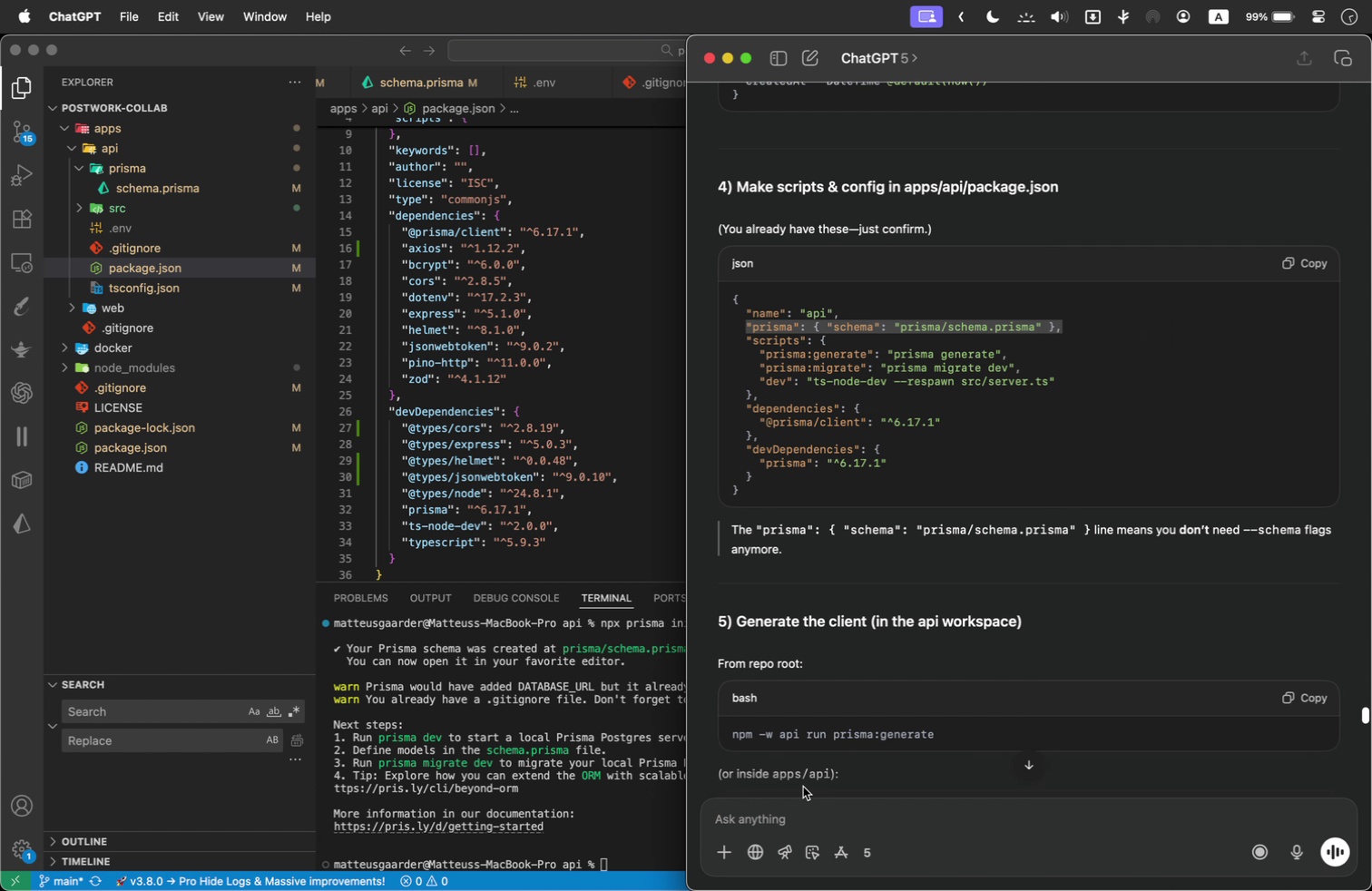 
type(I didn't have this line before - is this what has been messing me up?)
 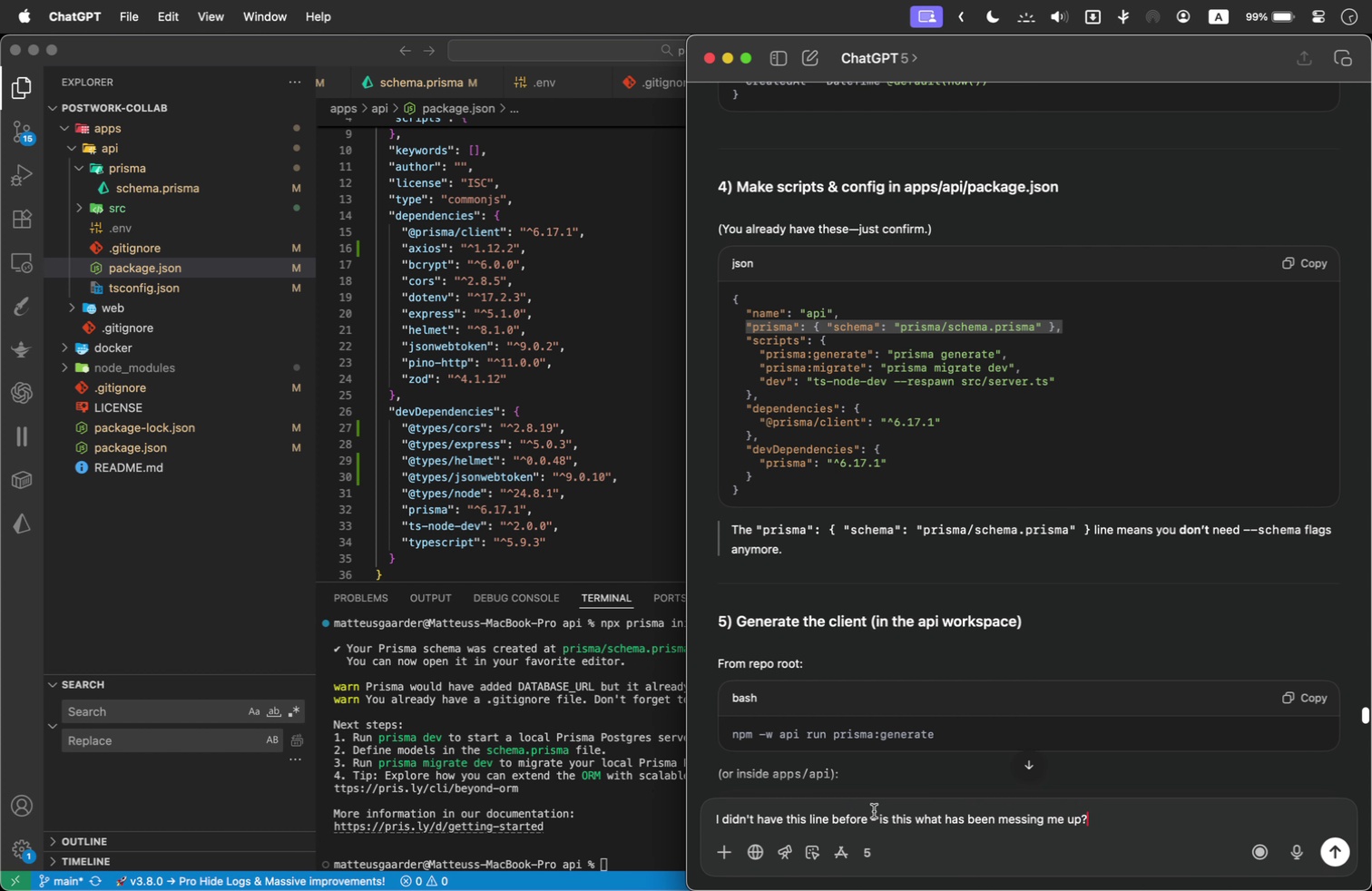 
left_click([874, 813])
 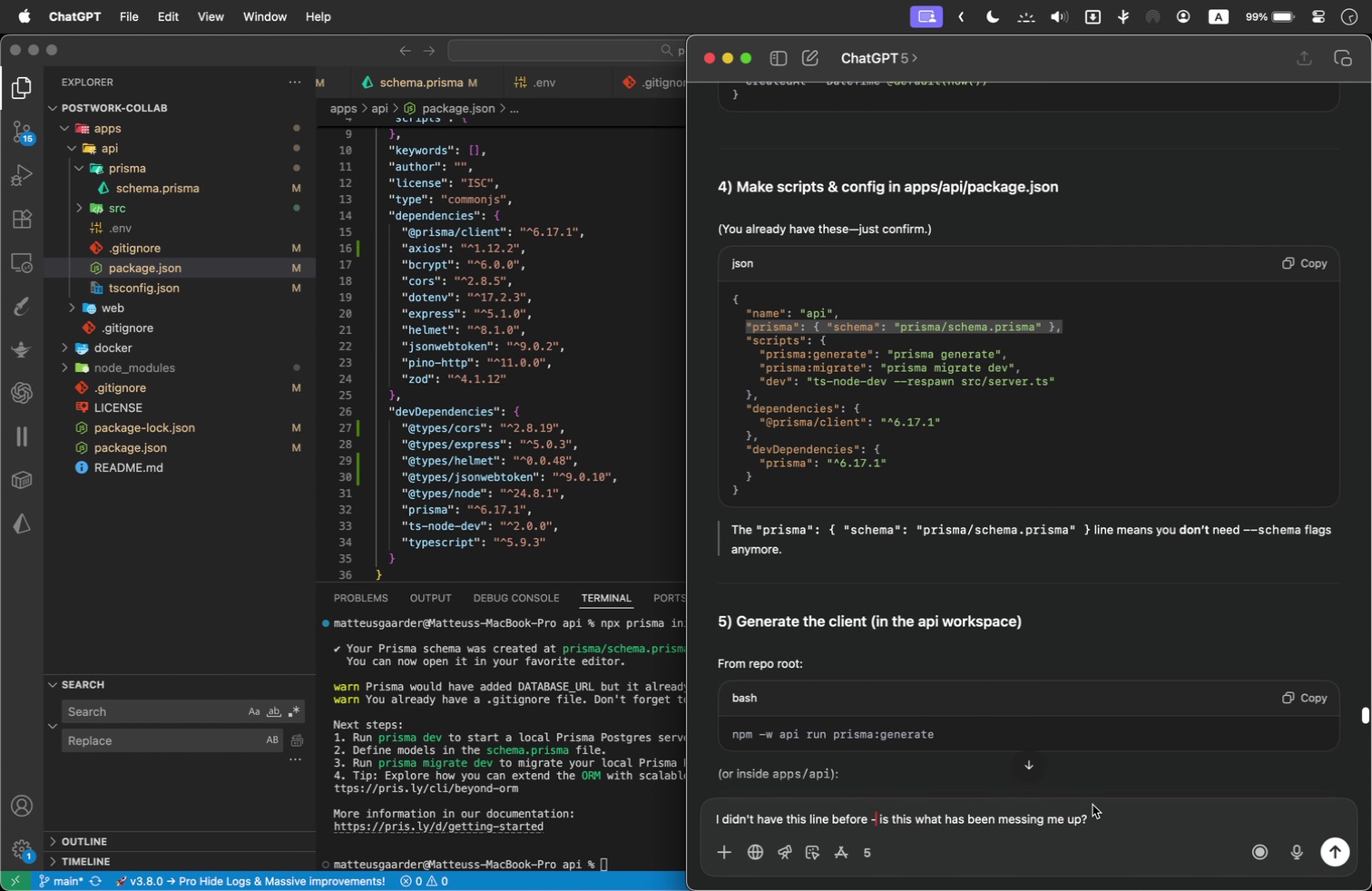 
key(Space)
 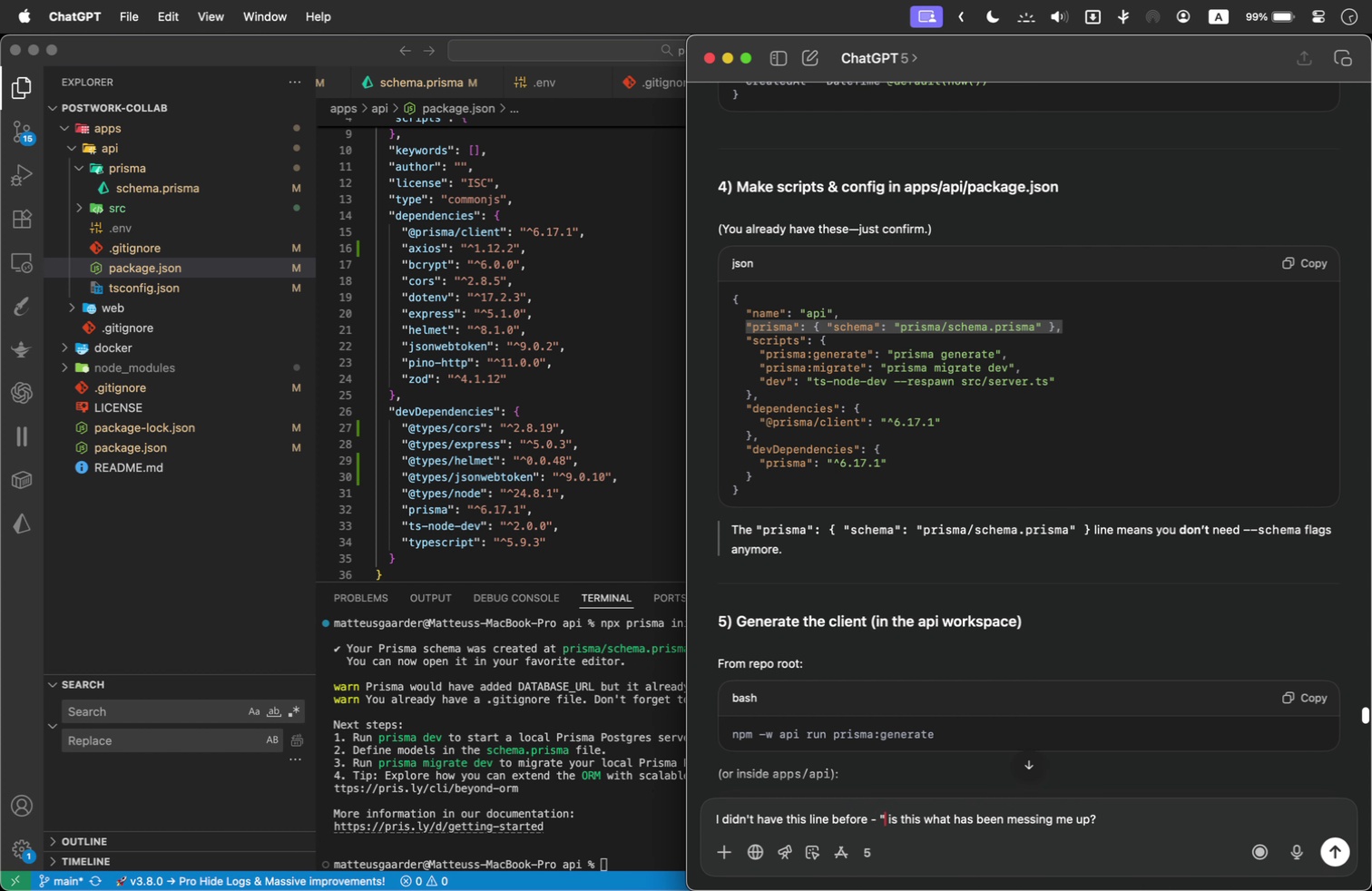 
key(Shift+ShiftLeft)
 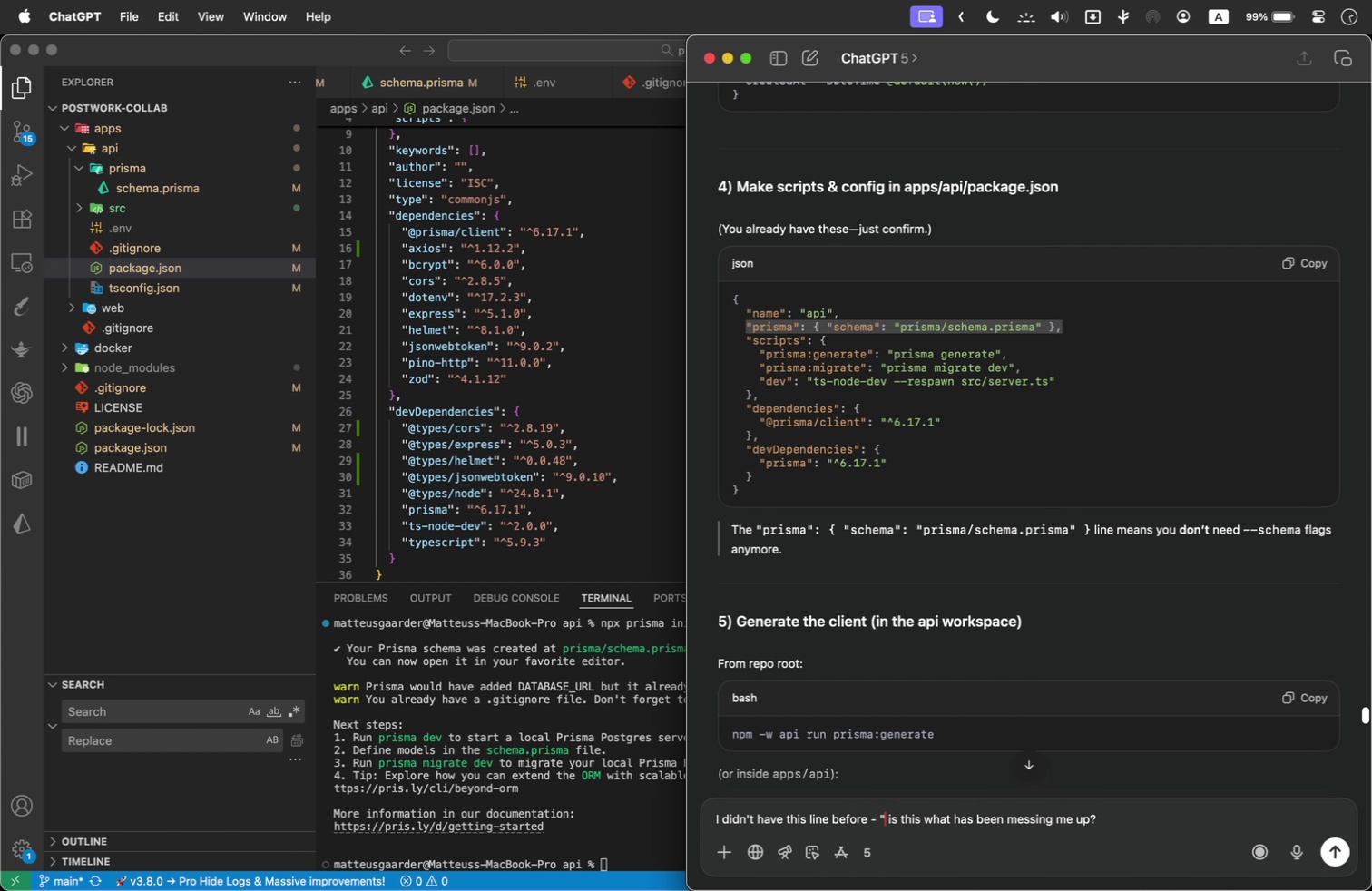 
key(Shift+Quote)
 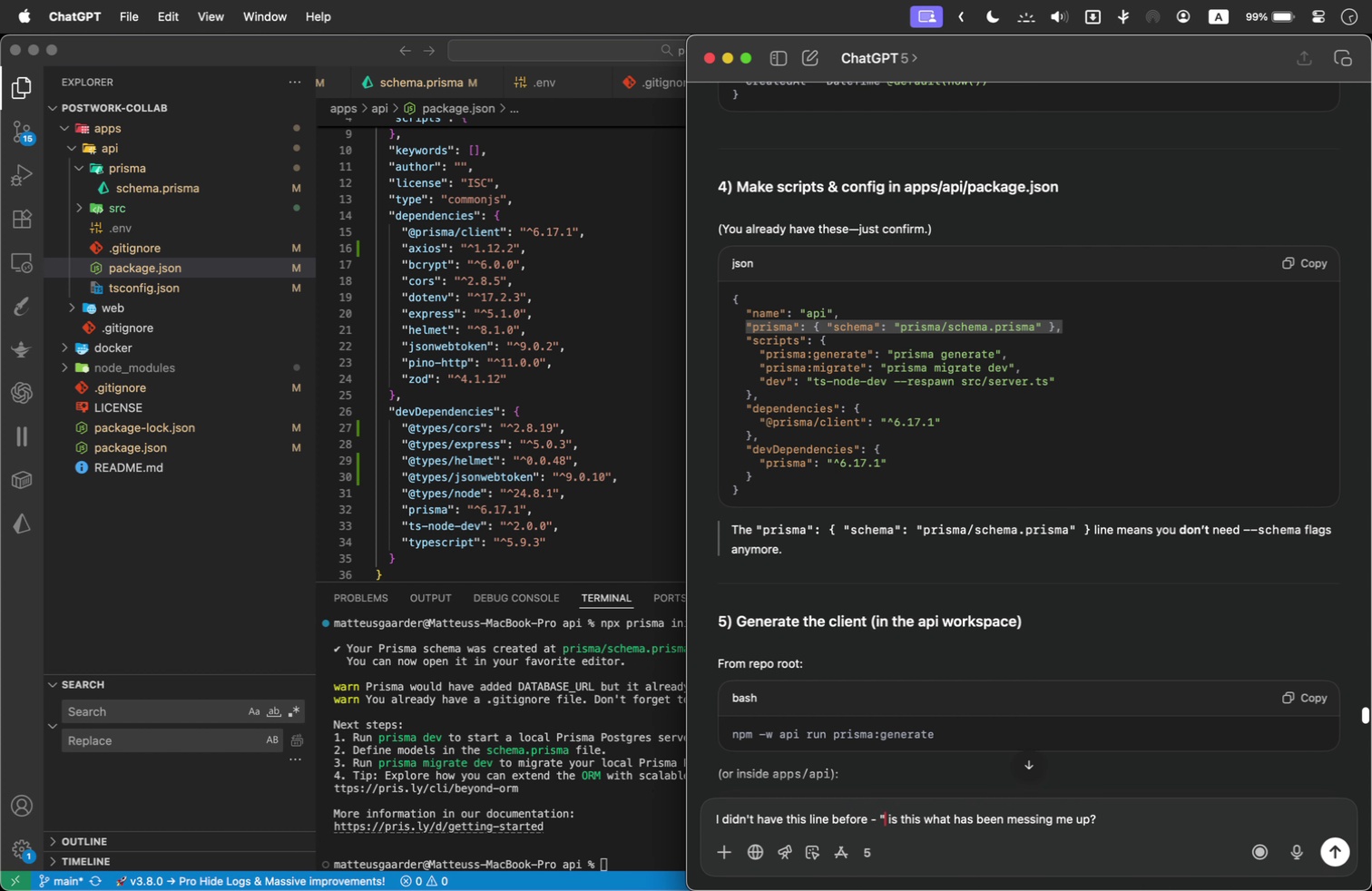 
key(Meta+V)
 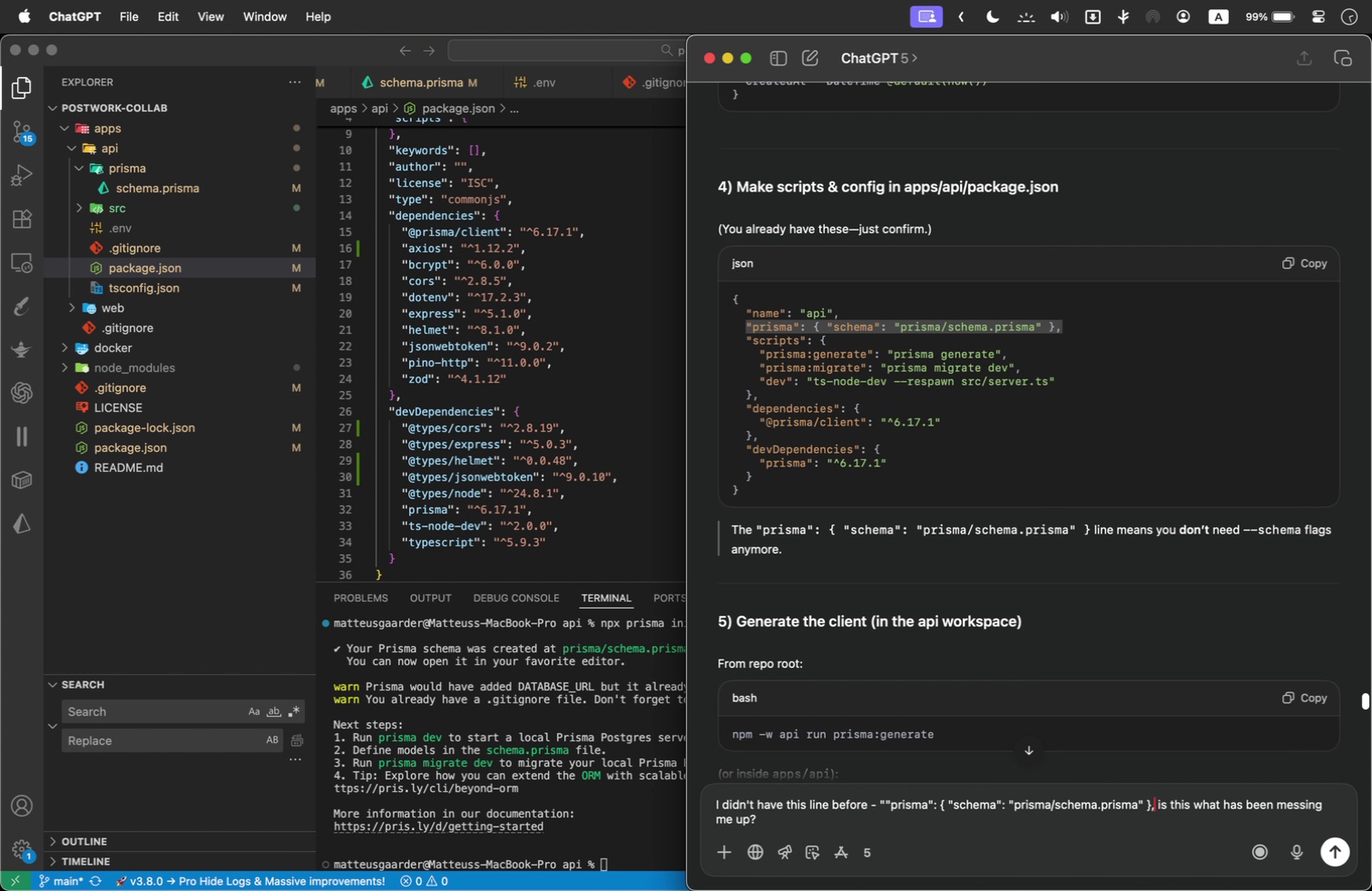 
key(Shift+Quote)
 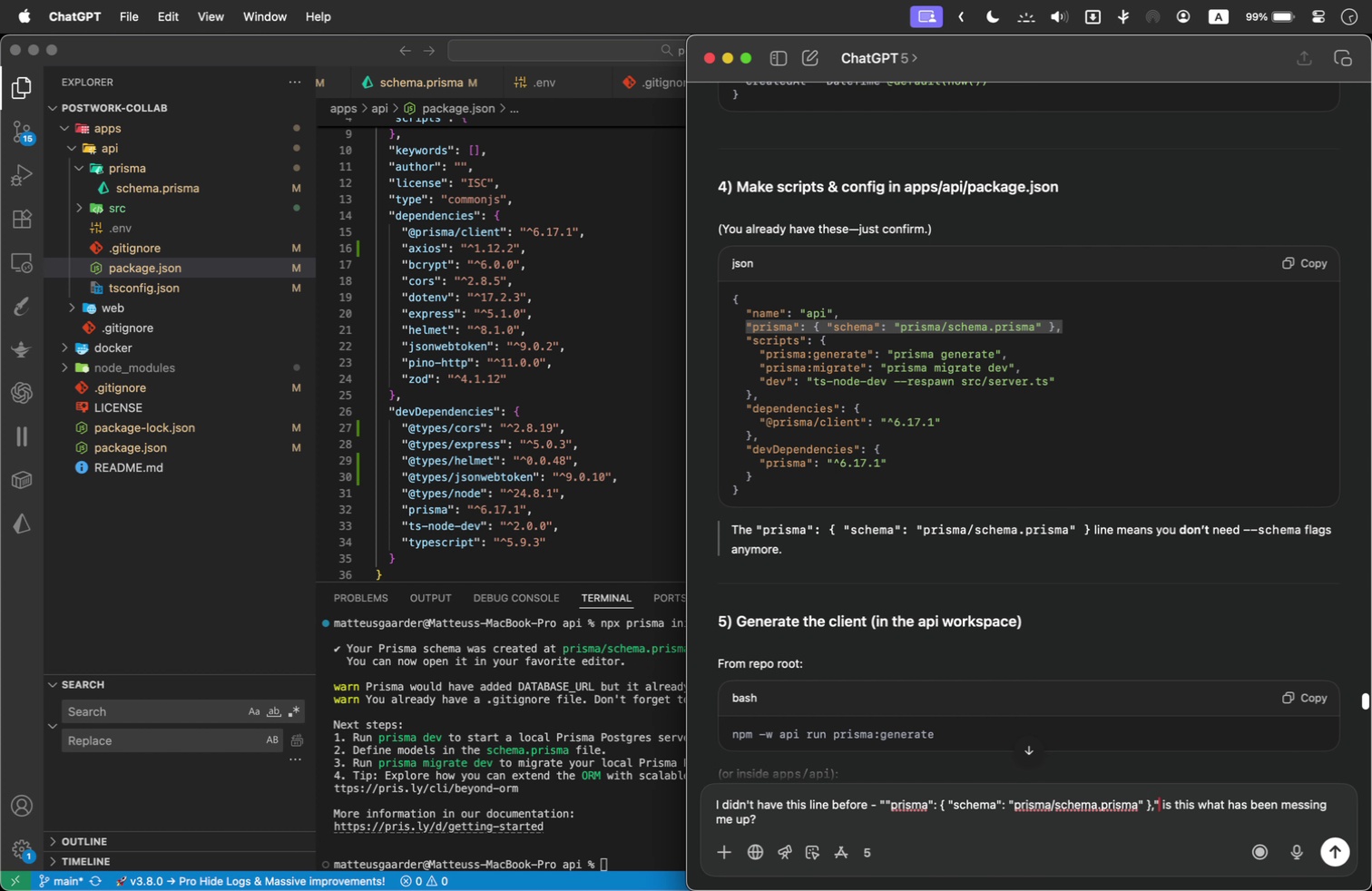 
key(Enter)
 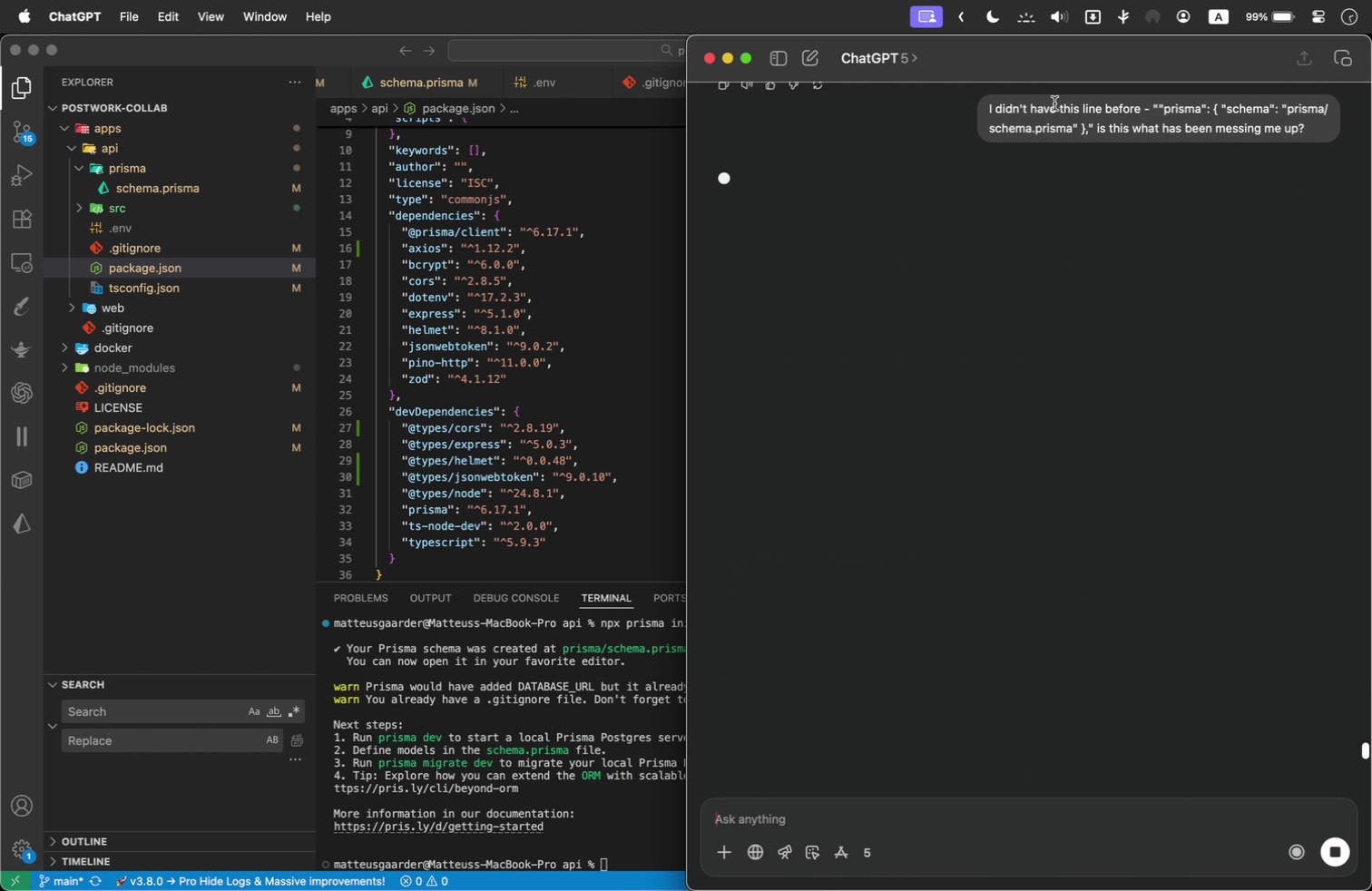 
scroll: coordinate [1226, 318], scroll_direction: up, amount: 23.0
 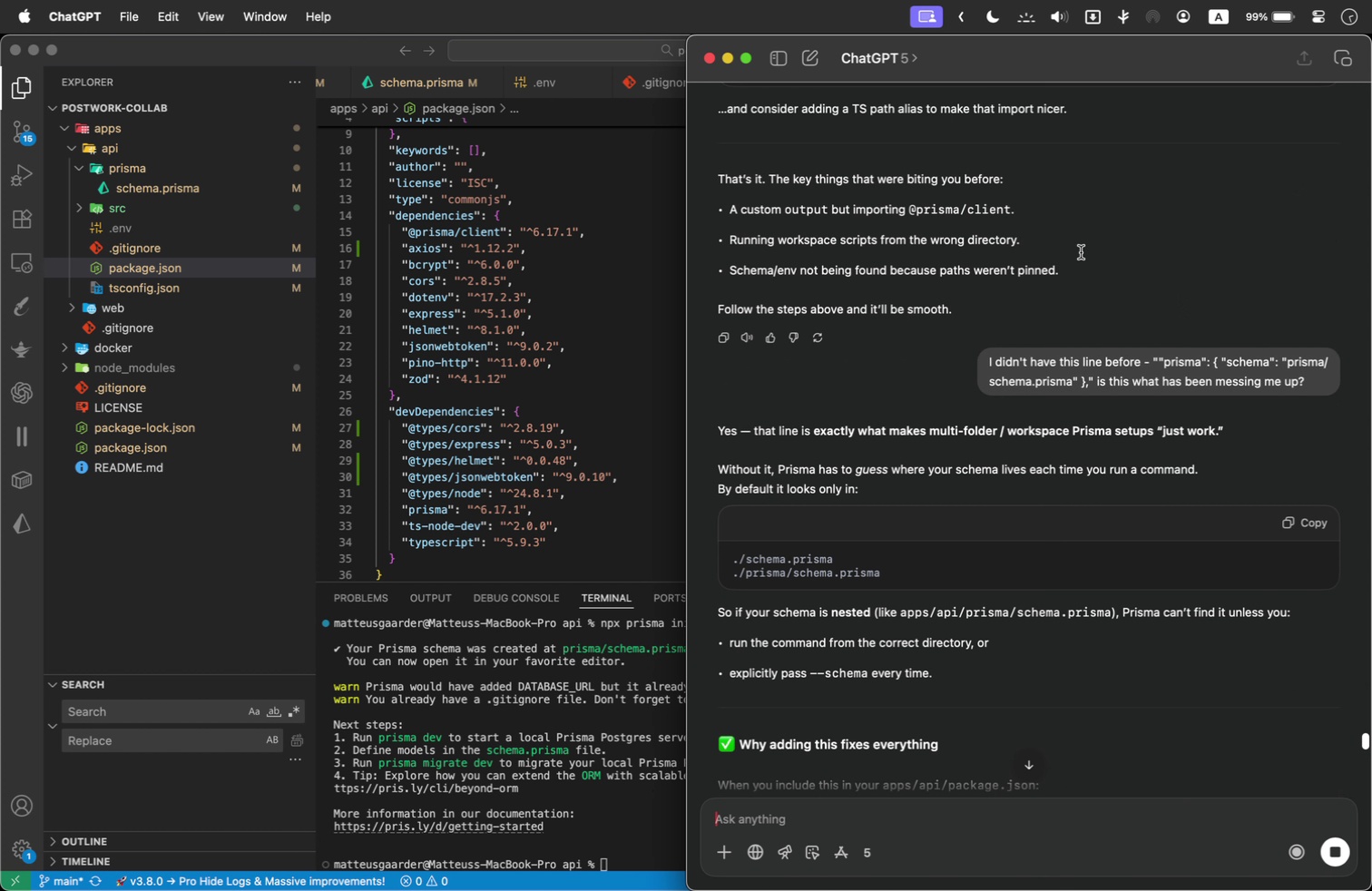 
wait(7.82)
 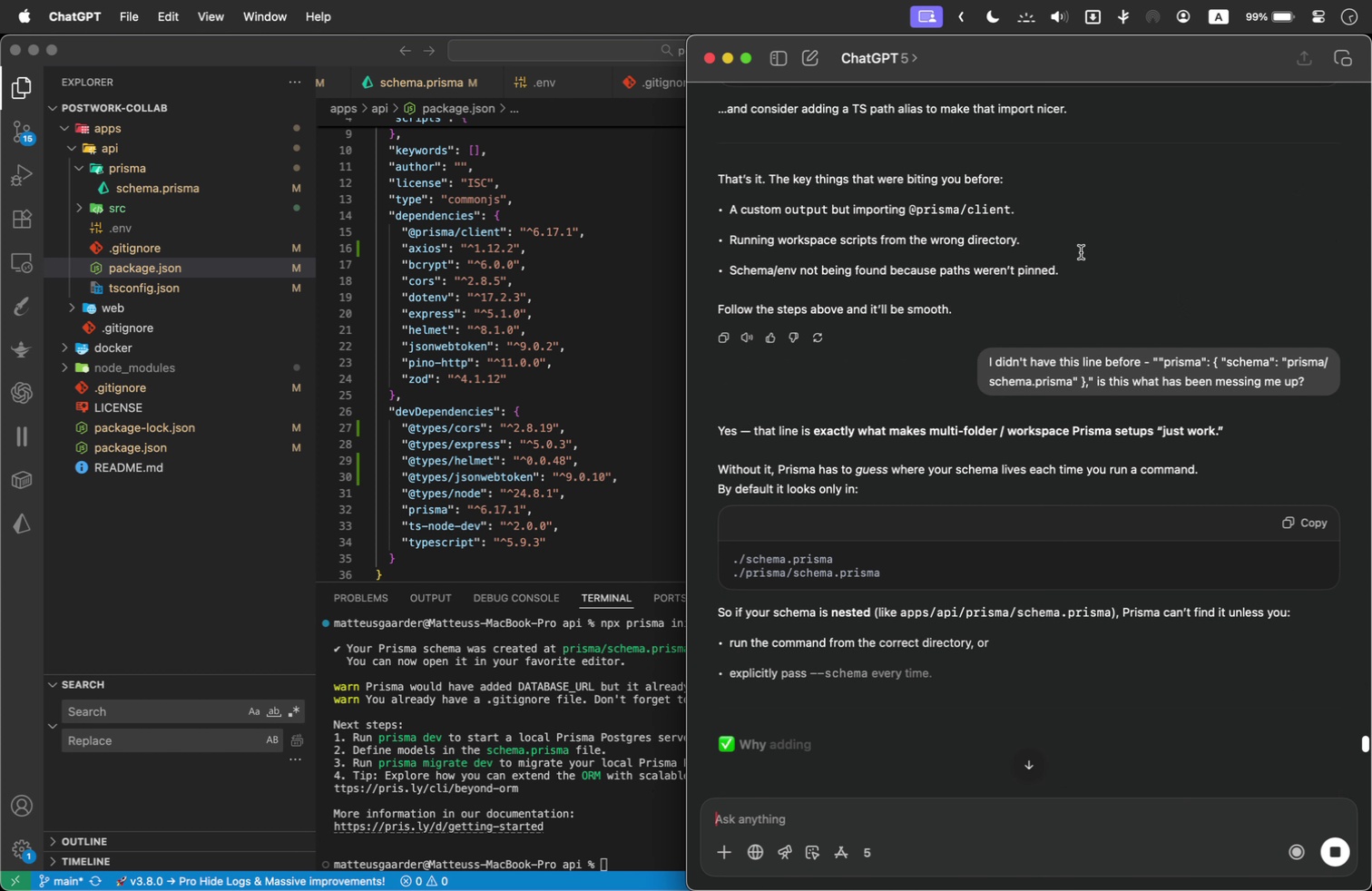 
scroll: coordinate [970, 416], scroll_direction: down, amount: 23.0
 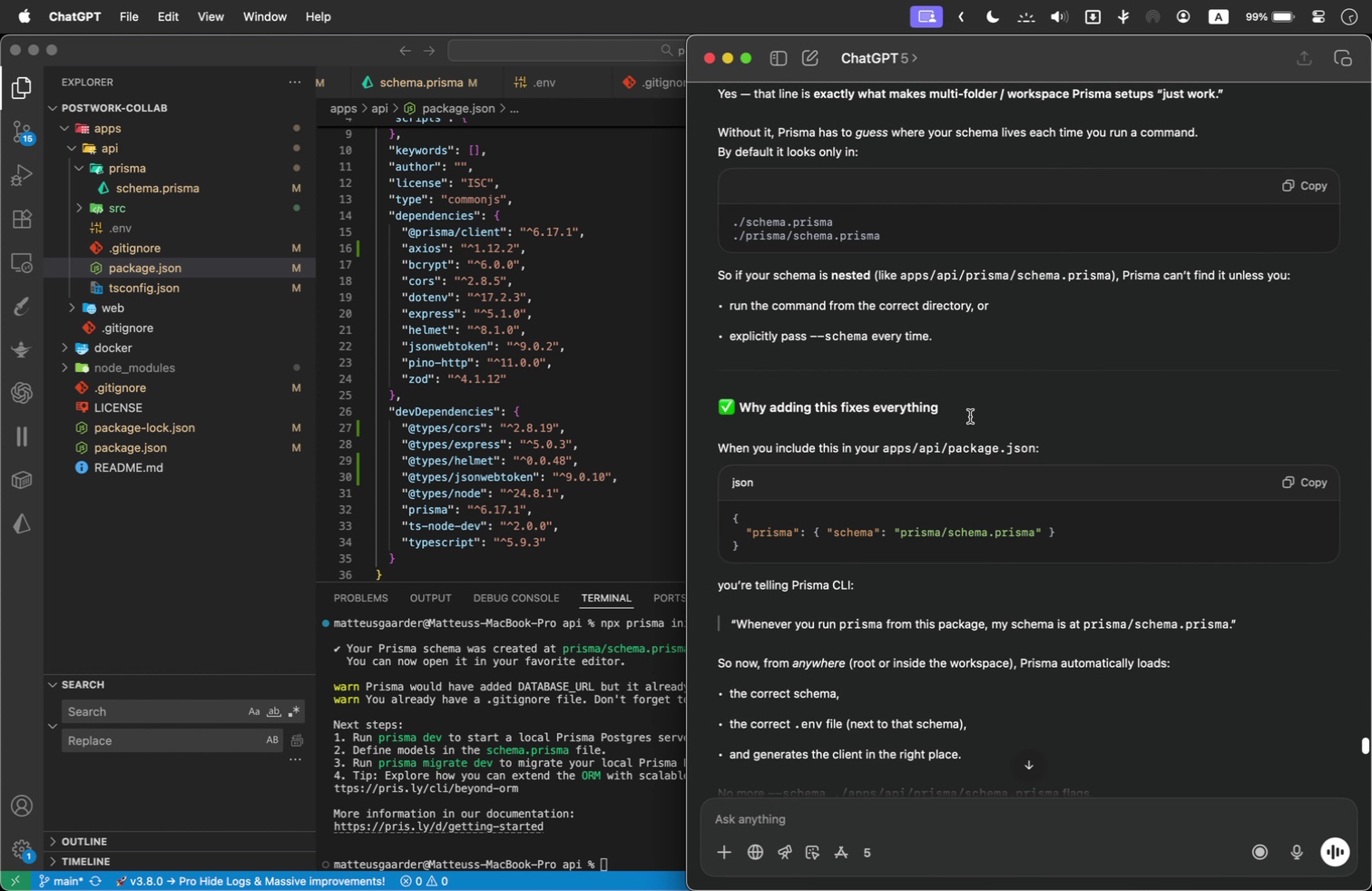 
scroll: coordinate [959, 408], scroll_direction: up, amount: 323.0
 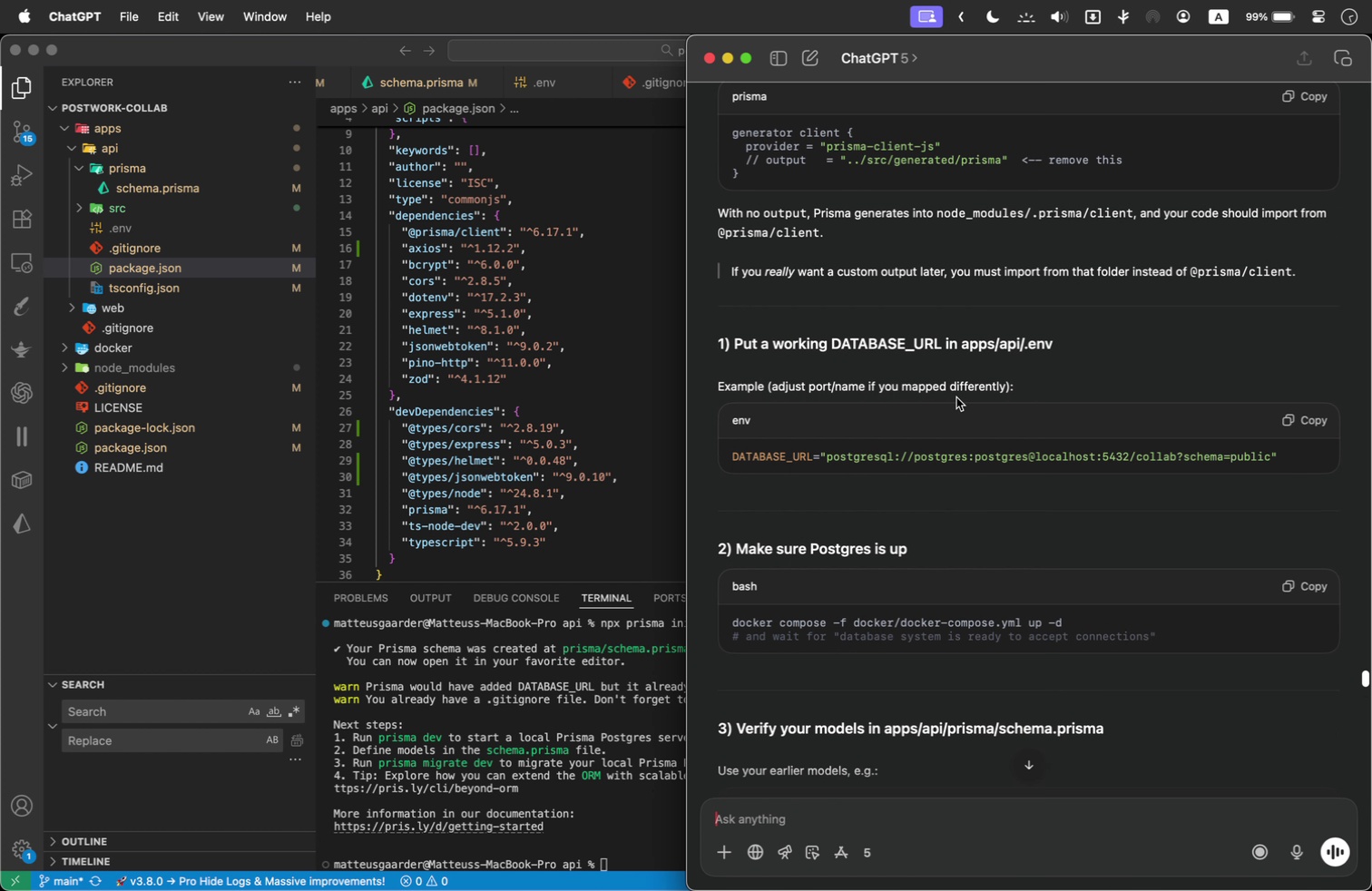 
scroll: coordinate [954, 395], scroll_direction: down, amount: 122.0
 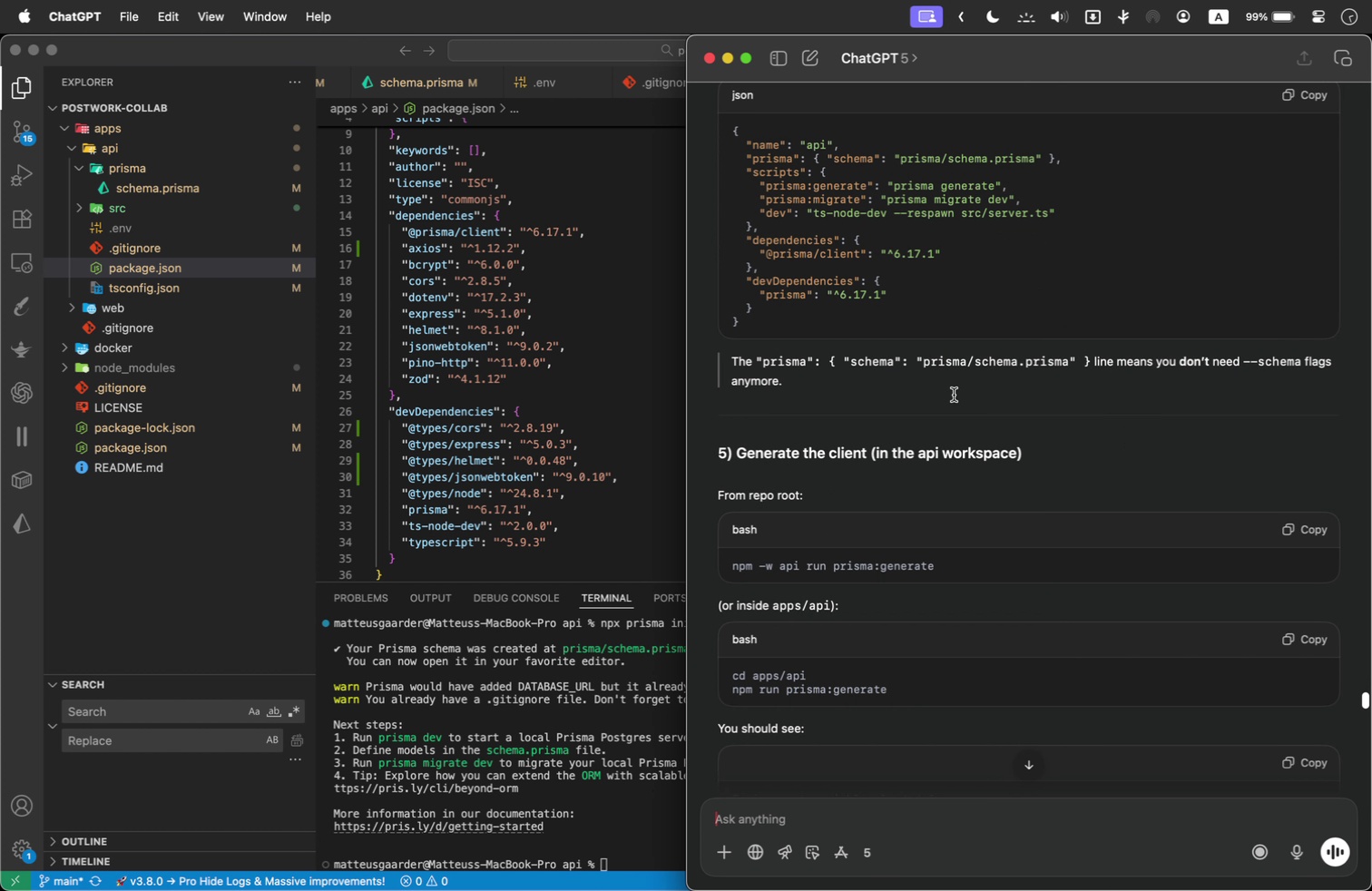 
scroll: coordinate [954, 395], scroll_direction: up, amount: 7.0
 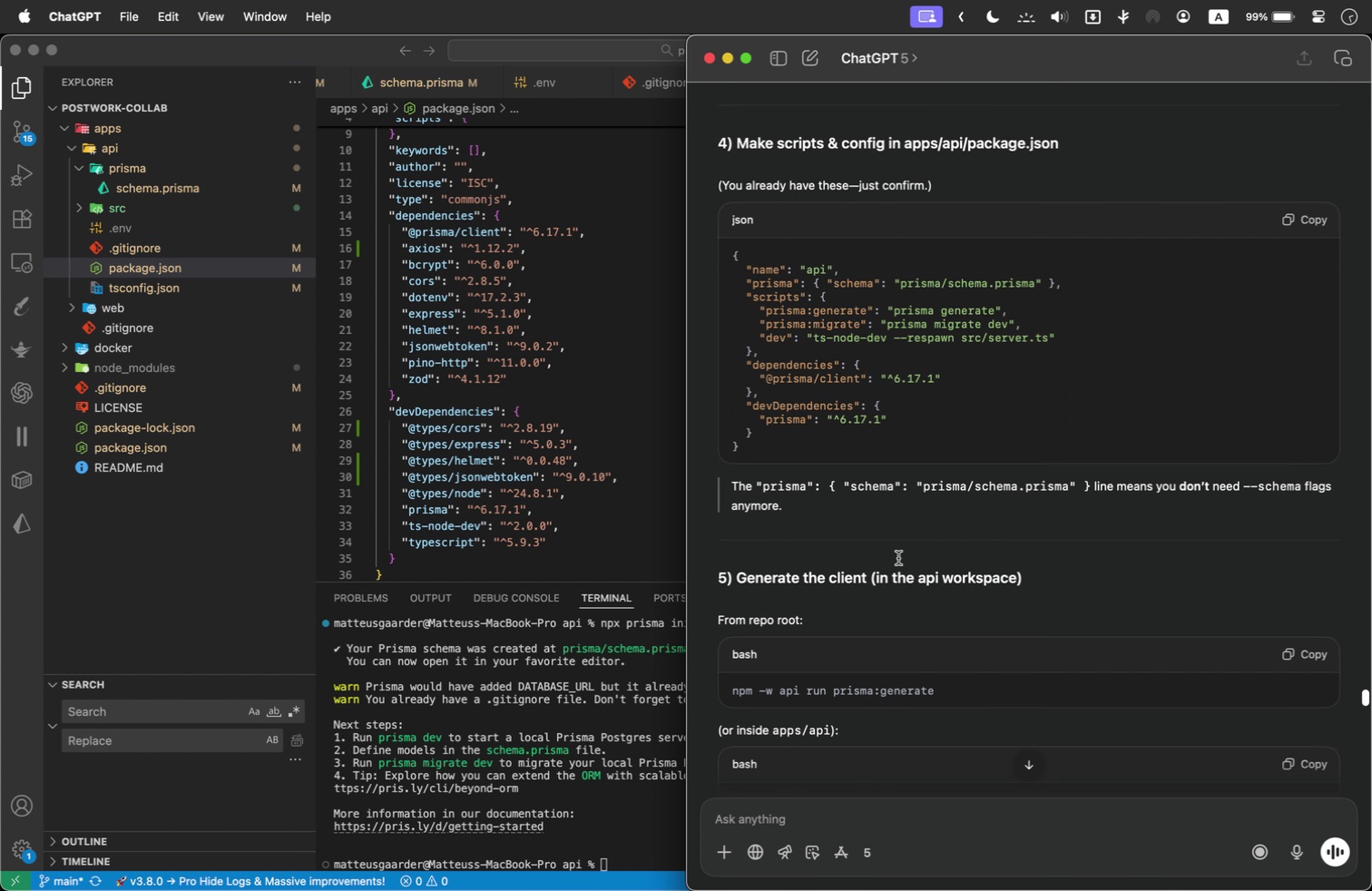 
scroll: coordinate [931, 587], scroll_direction: down, amount: 4.0
 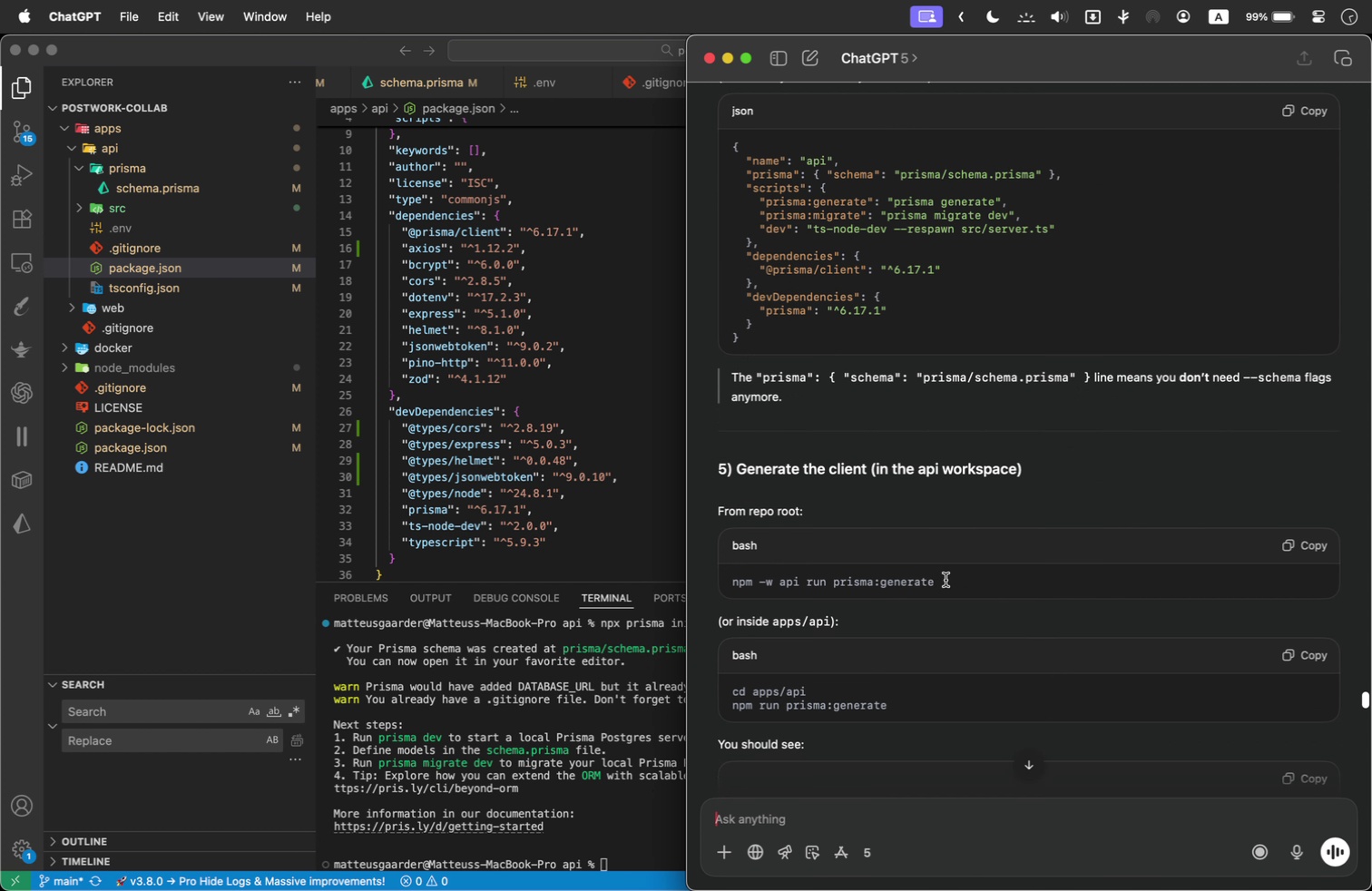 
left_click_drag(start_coordinate=[905, 707], to_coordinate=[747, 696])
 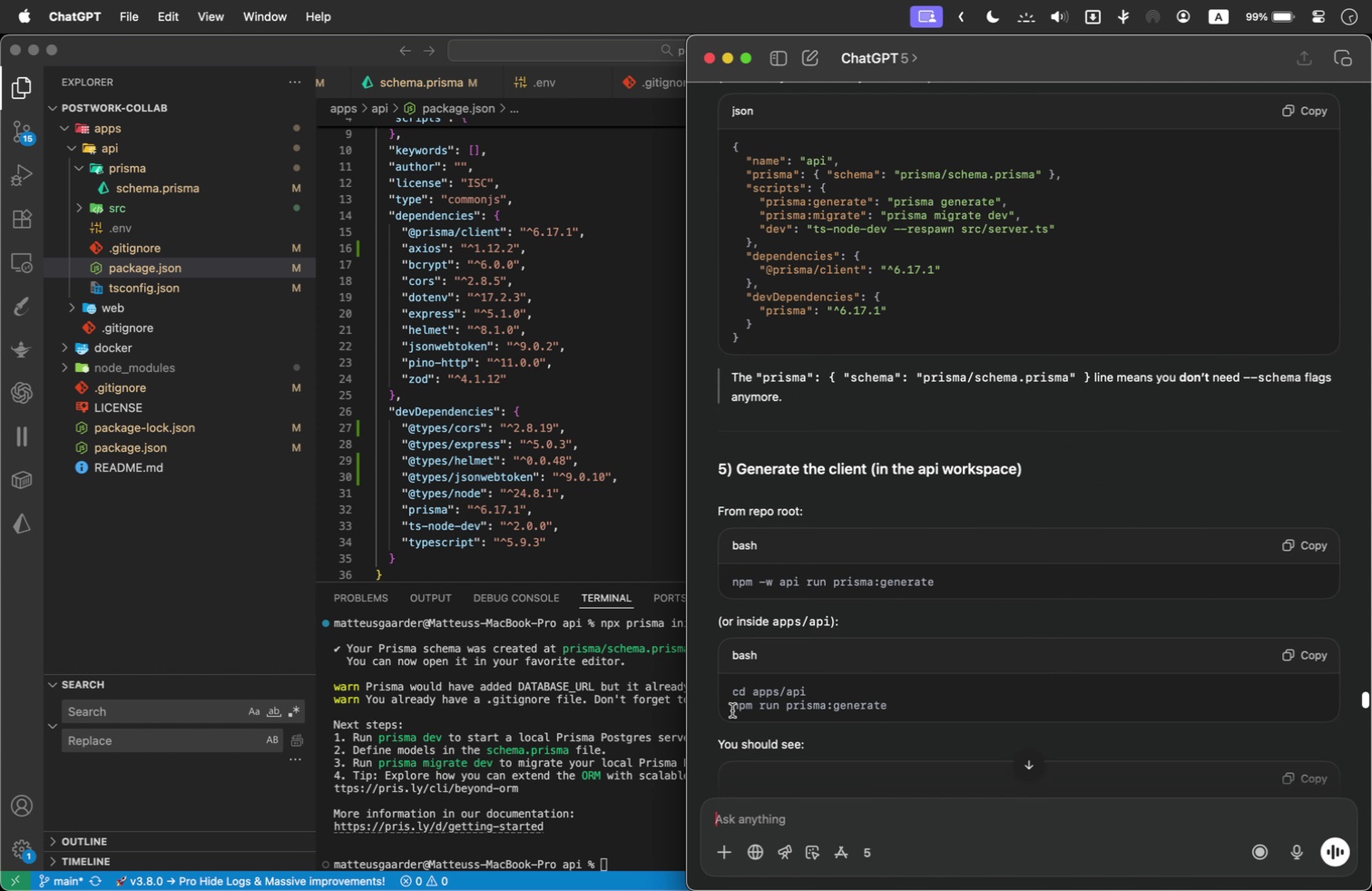 
left_click_drag(start_coordinate=[732, 710], to_coordinate=[898, 710])
 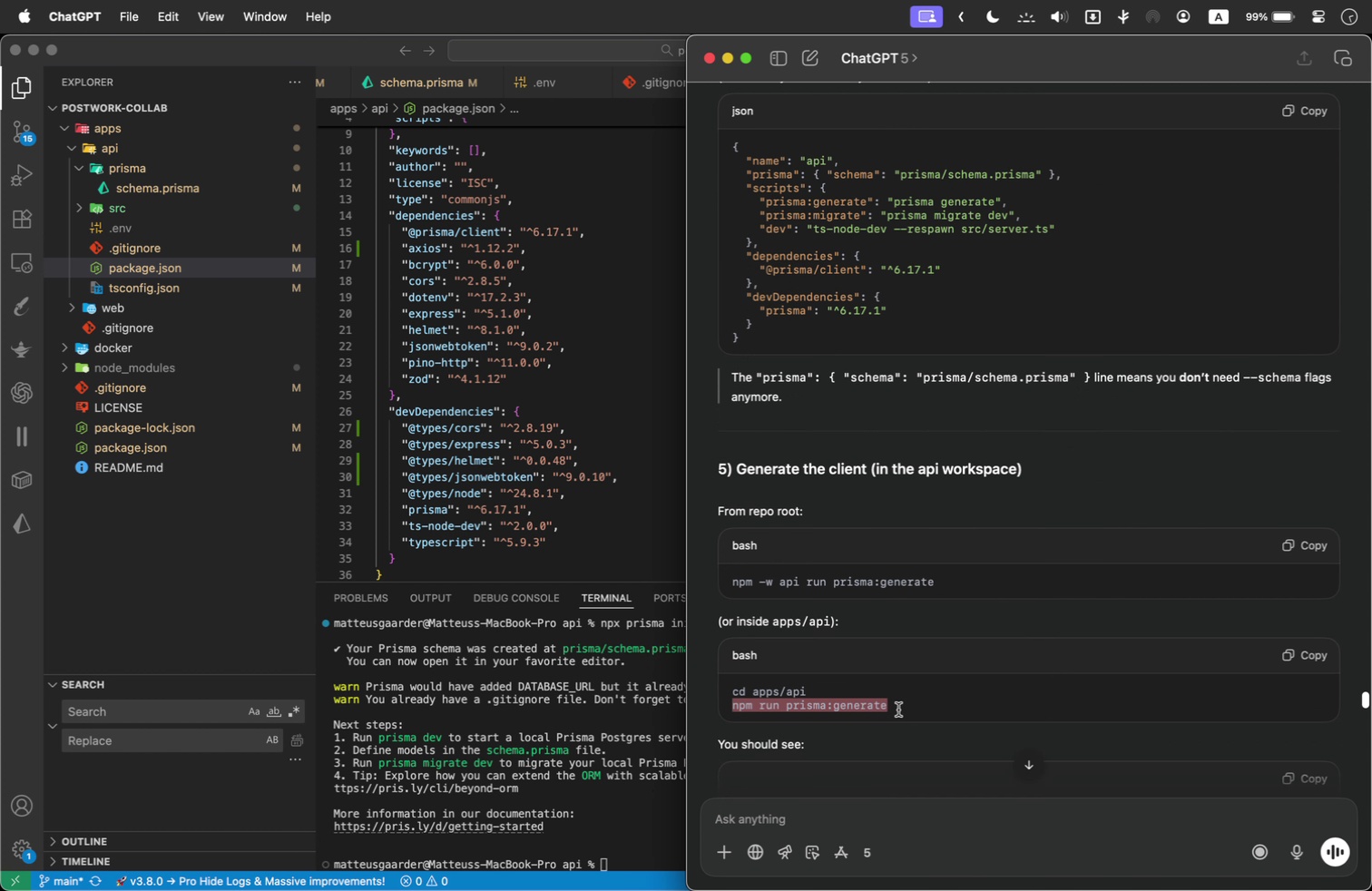 
key(Meta+C)
 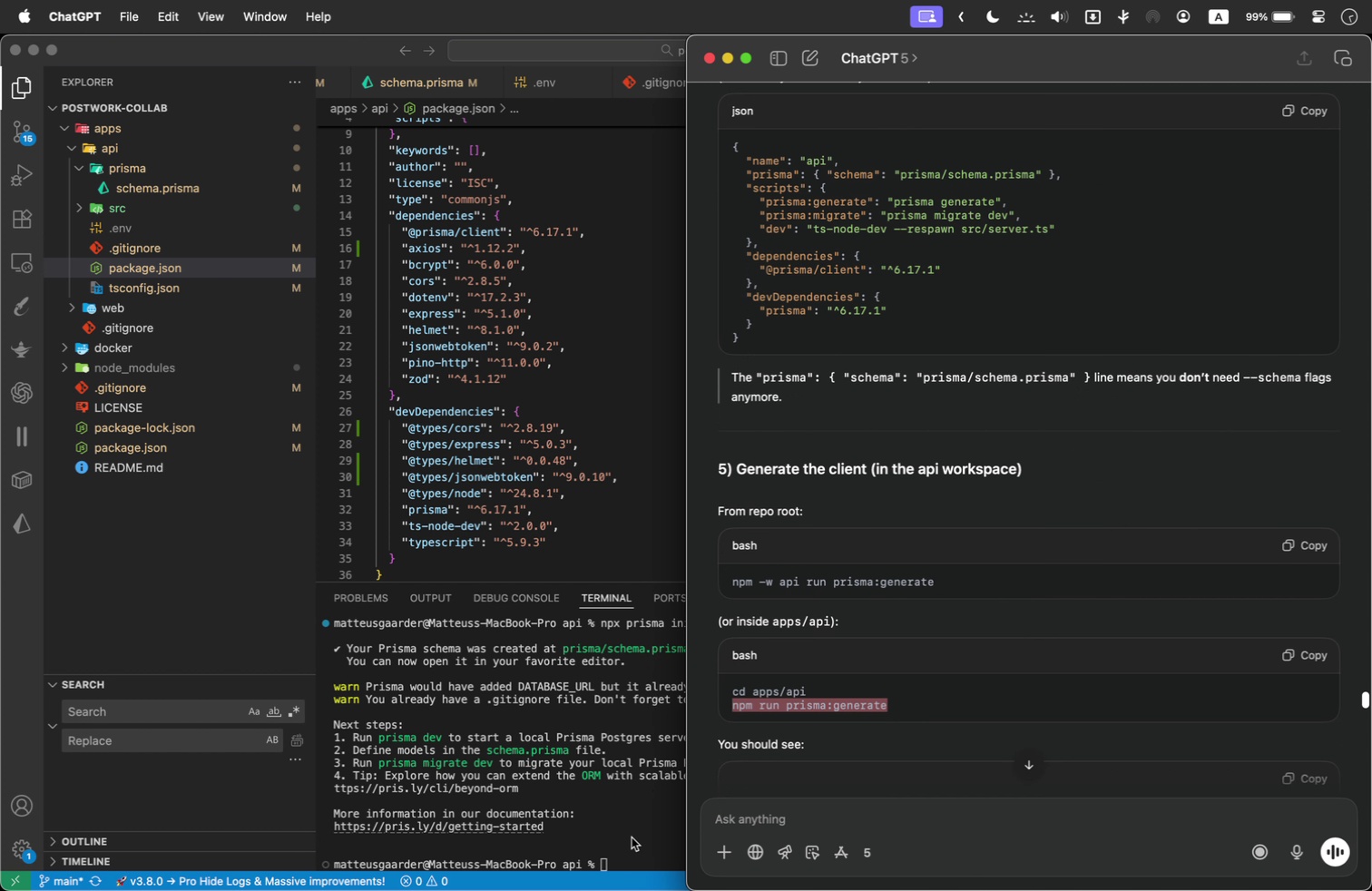 
left_click([637, 843])
 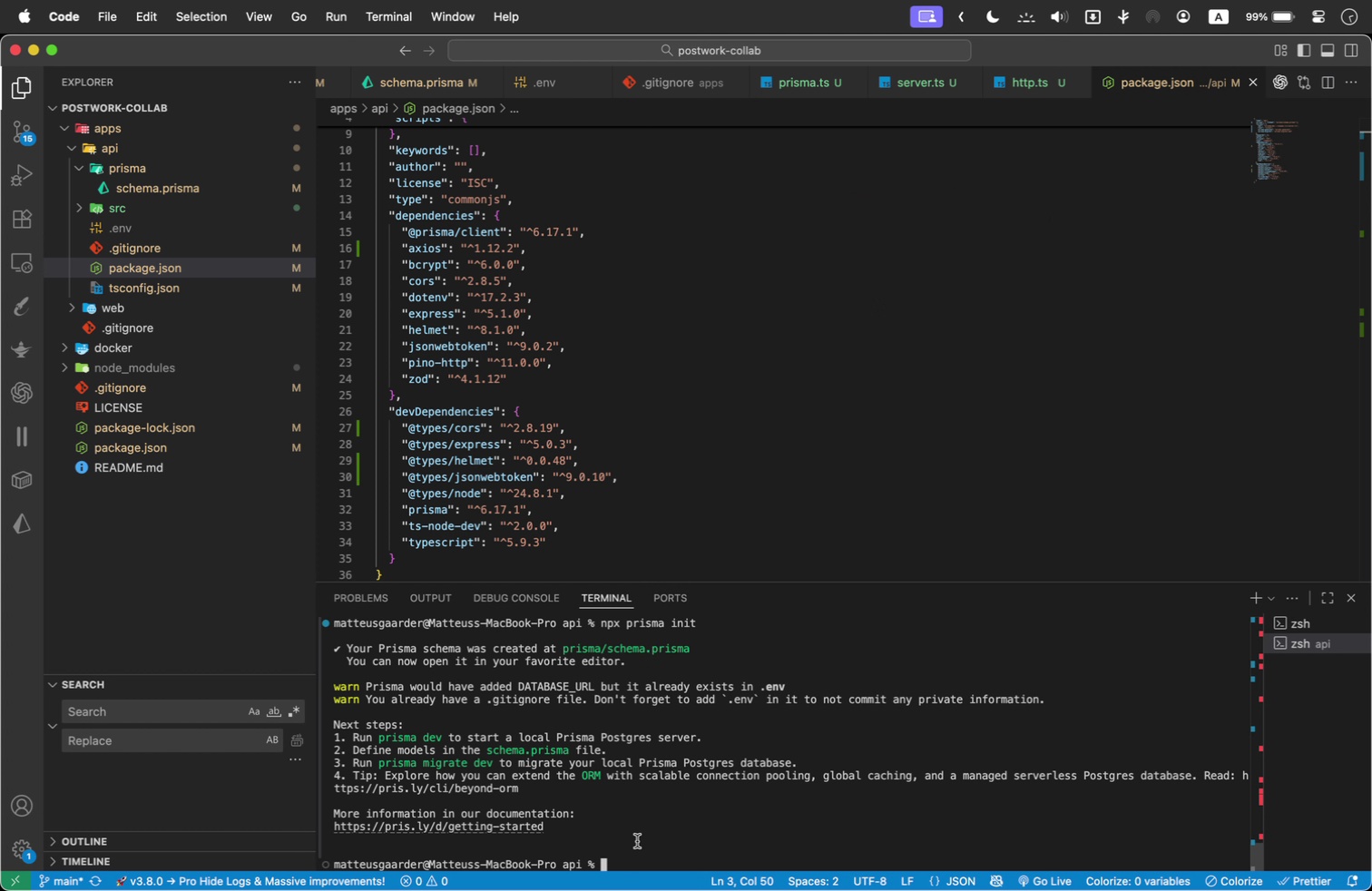 
key(Meta+V)
 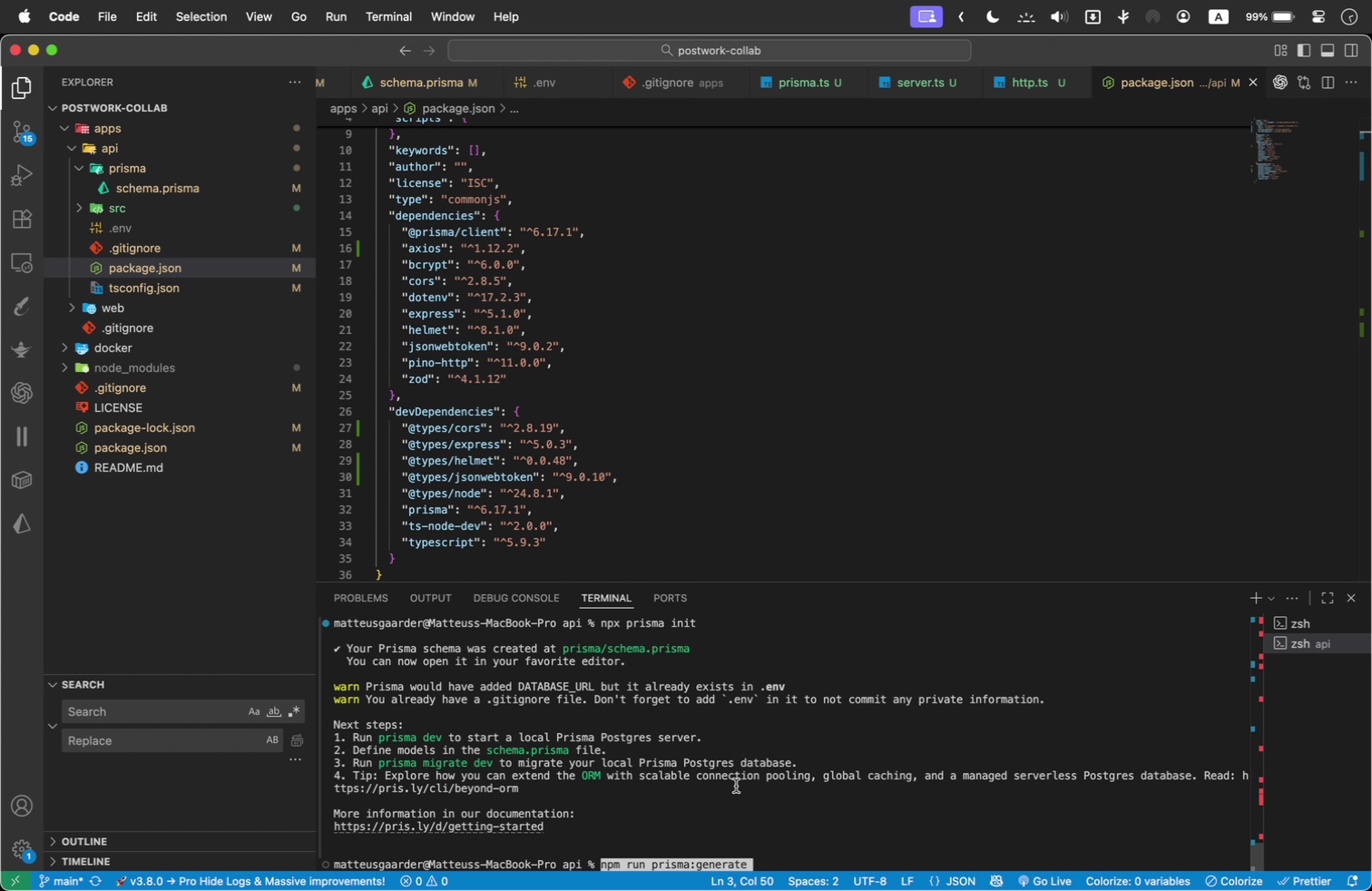 
key(Enter)
 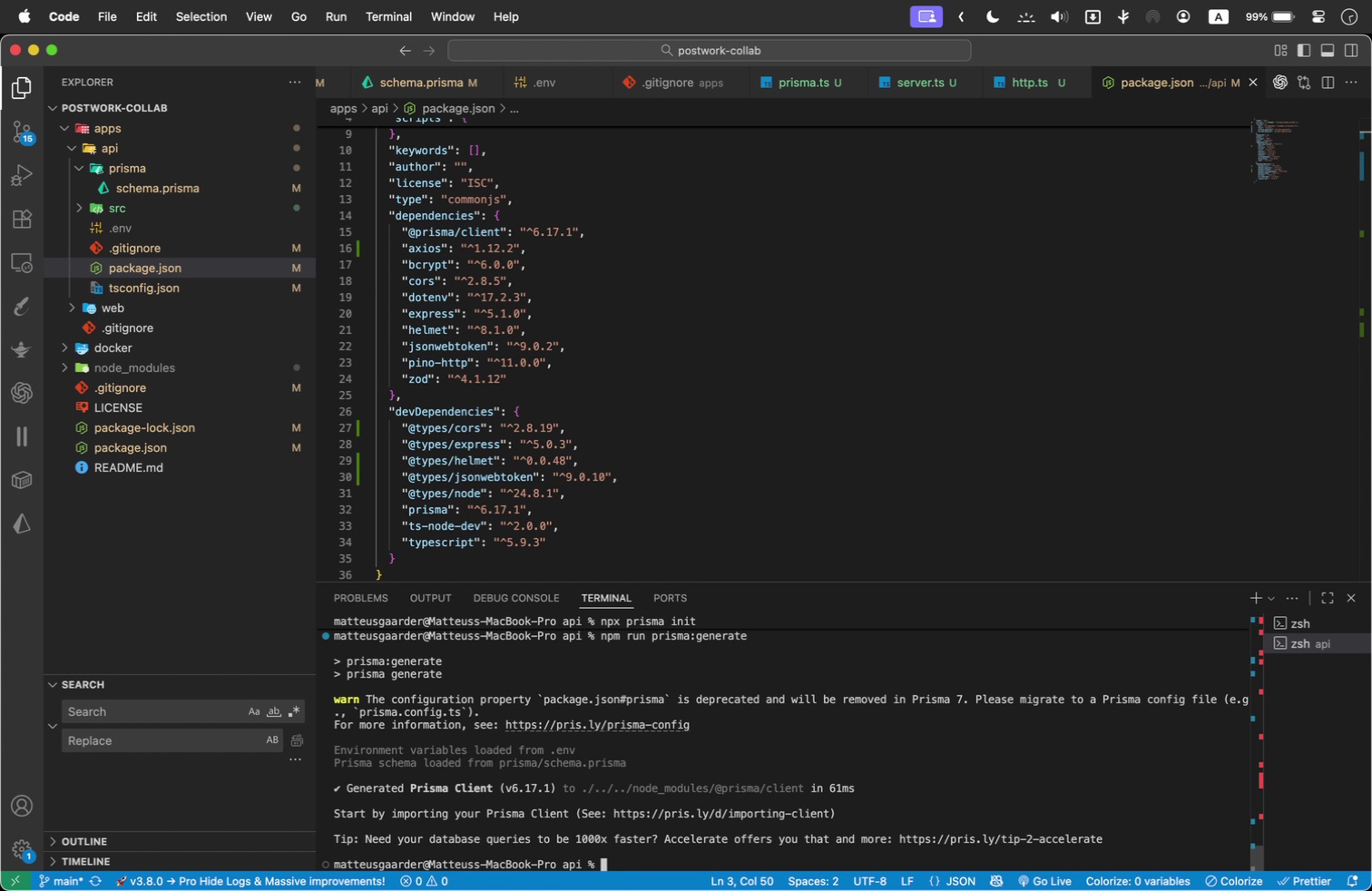 
wait(6.42)
 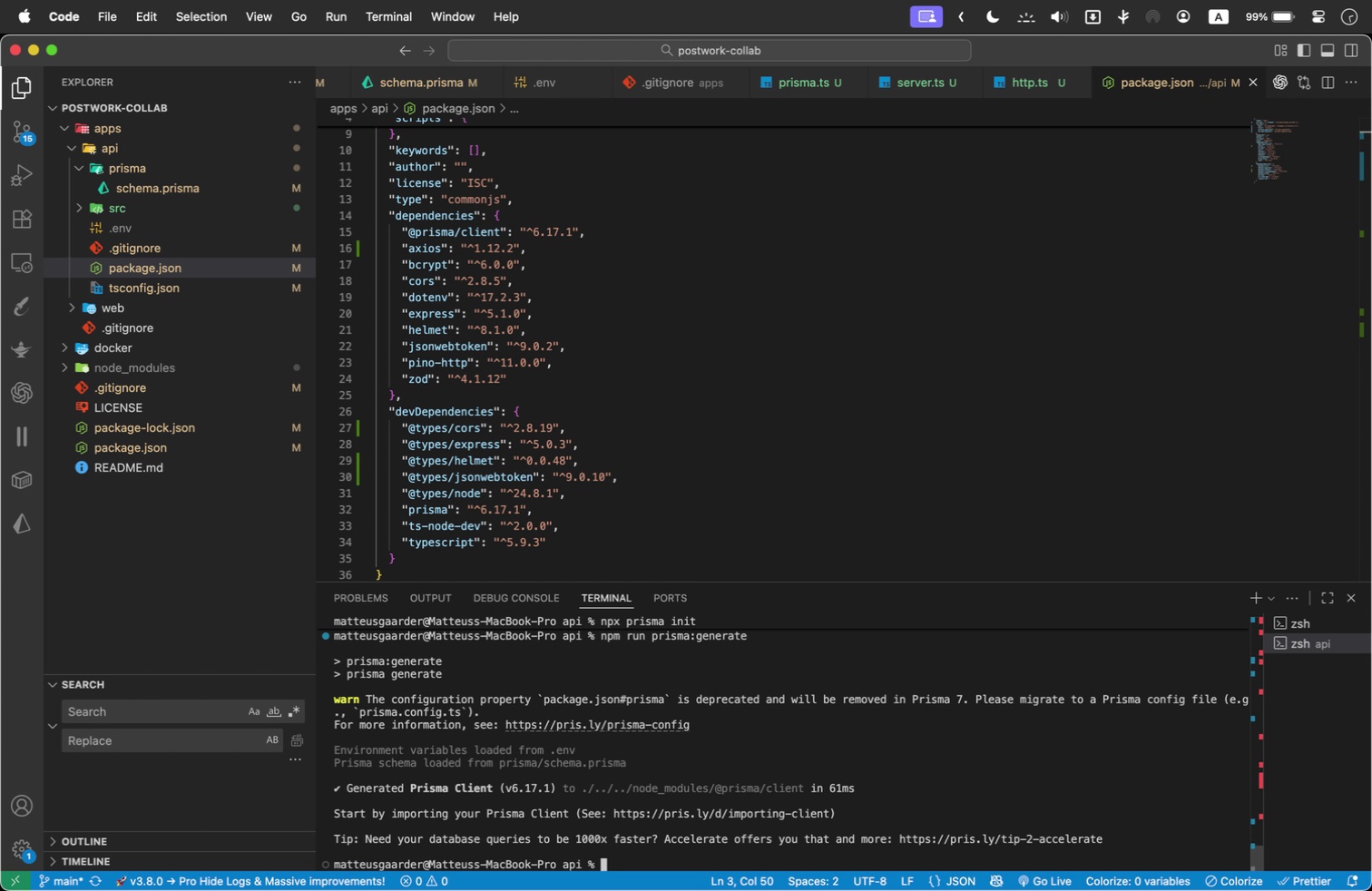 
hold_key(key=CommandLeft, duration=2.58)
 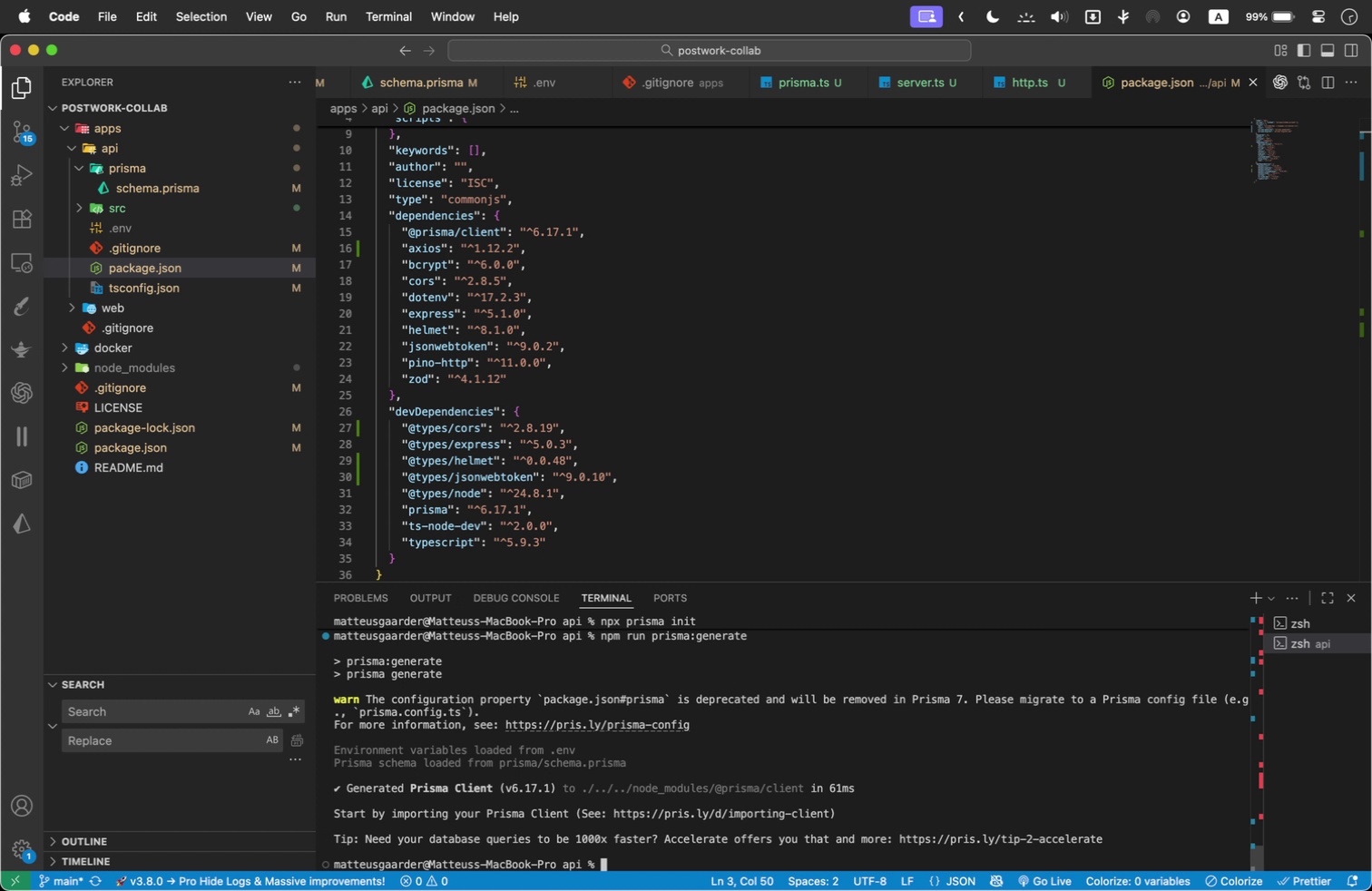 
key(Meta+CommandLeft)
 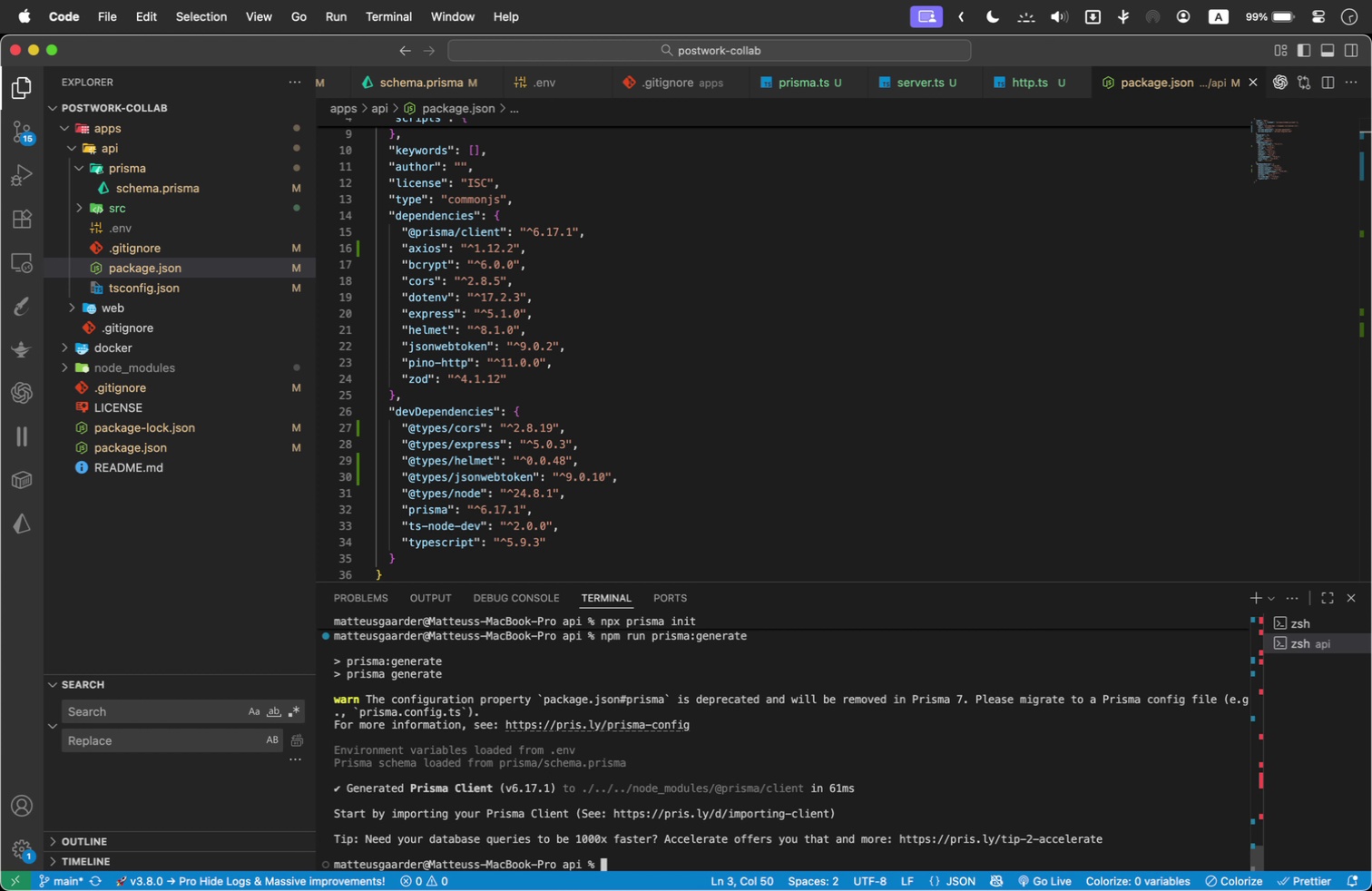 
key(Meta+Tab)
 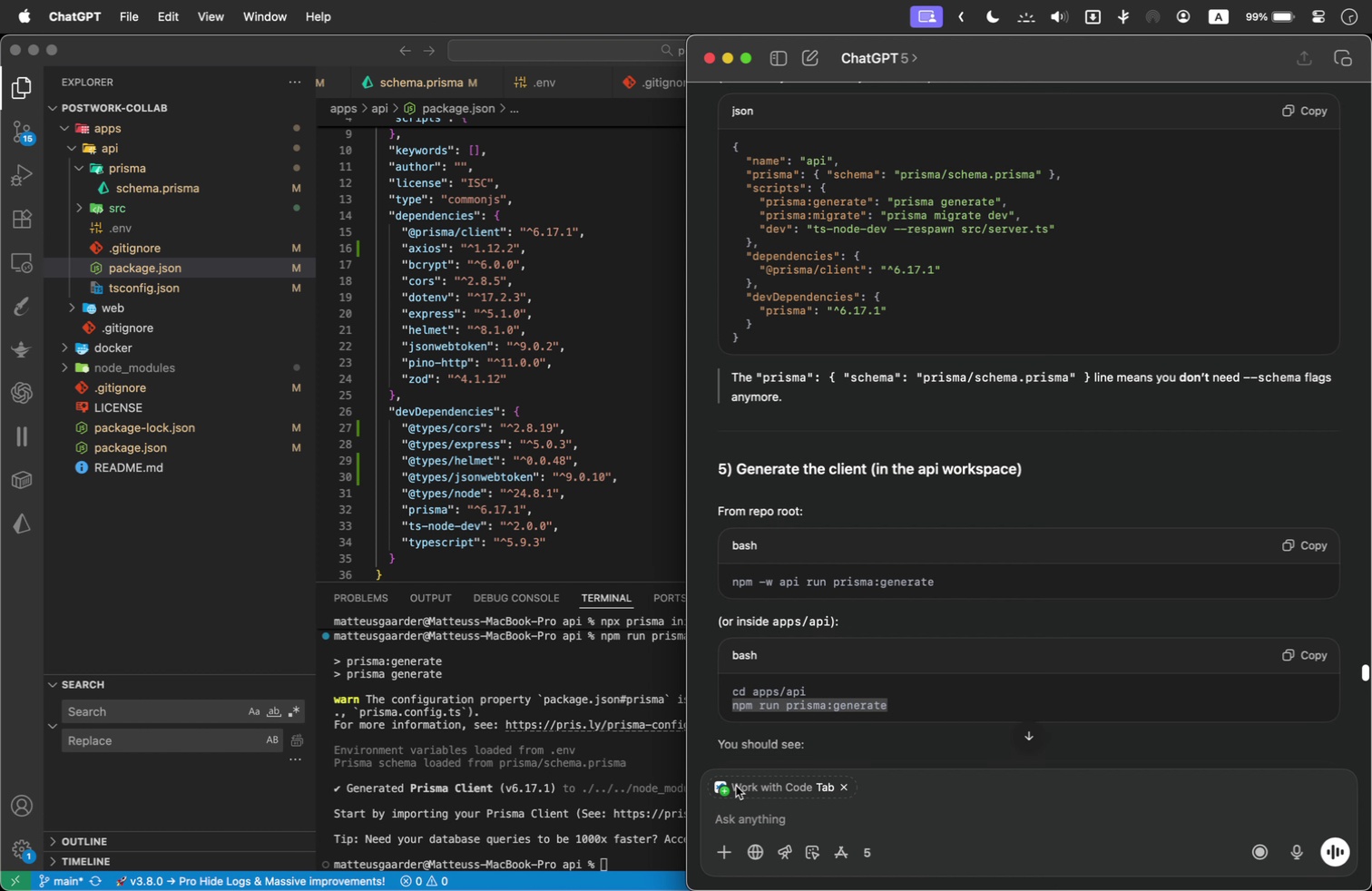 
scroll: coordinate [1068, 218], scroll_direction: down, amount: 34.0
 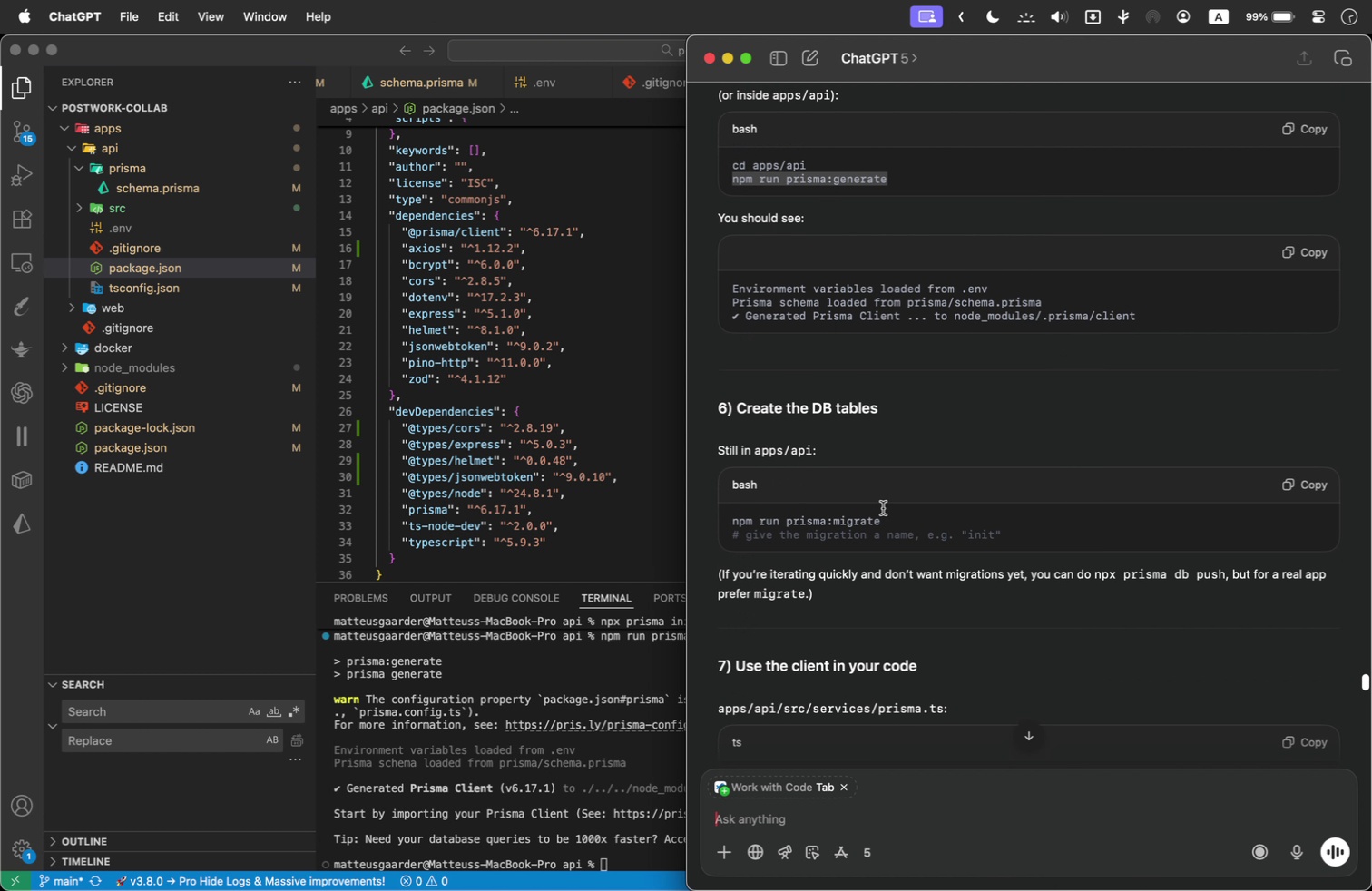 
left_click_drag(start_coordinate=[899, 519], to_coordinate=[719, 525])
 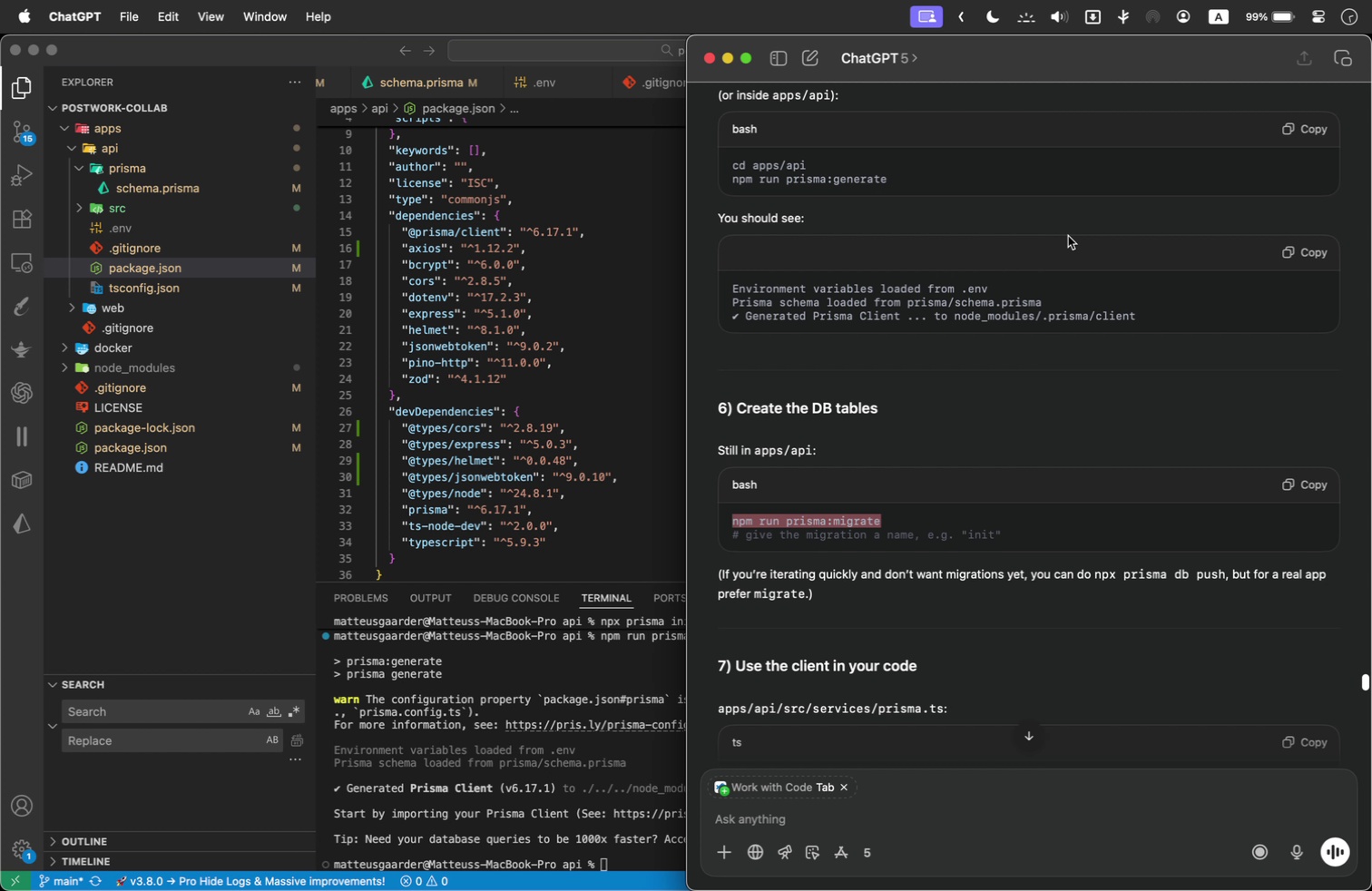 
wait(6.95)
 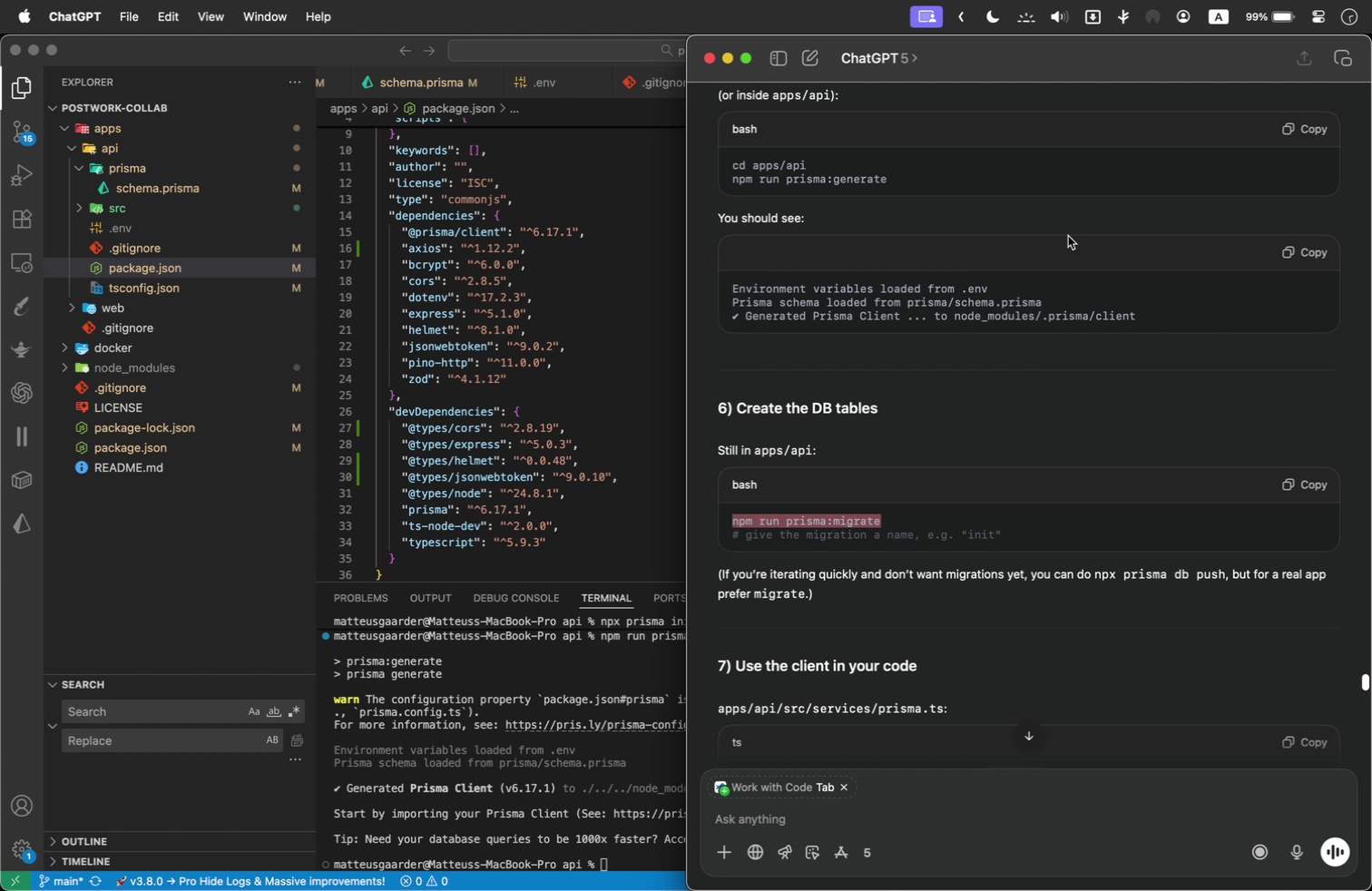 
key(Meta+C)
 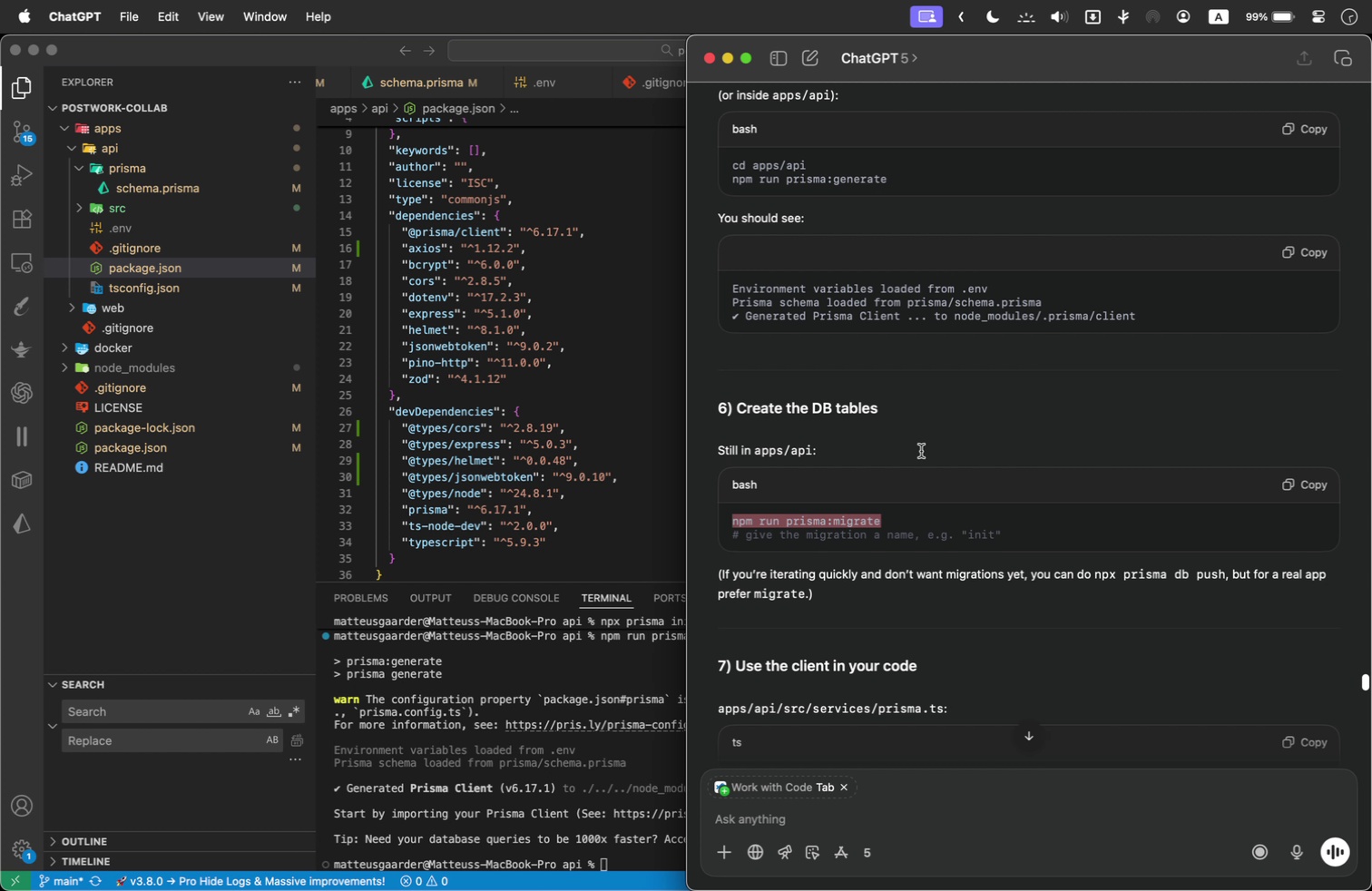 
scroll: coordinate [921, 451], scroll_direction: down, amount: 7.0
 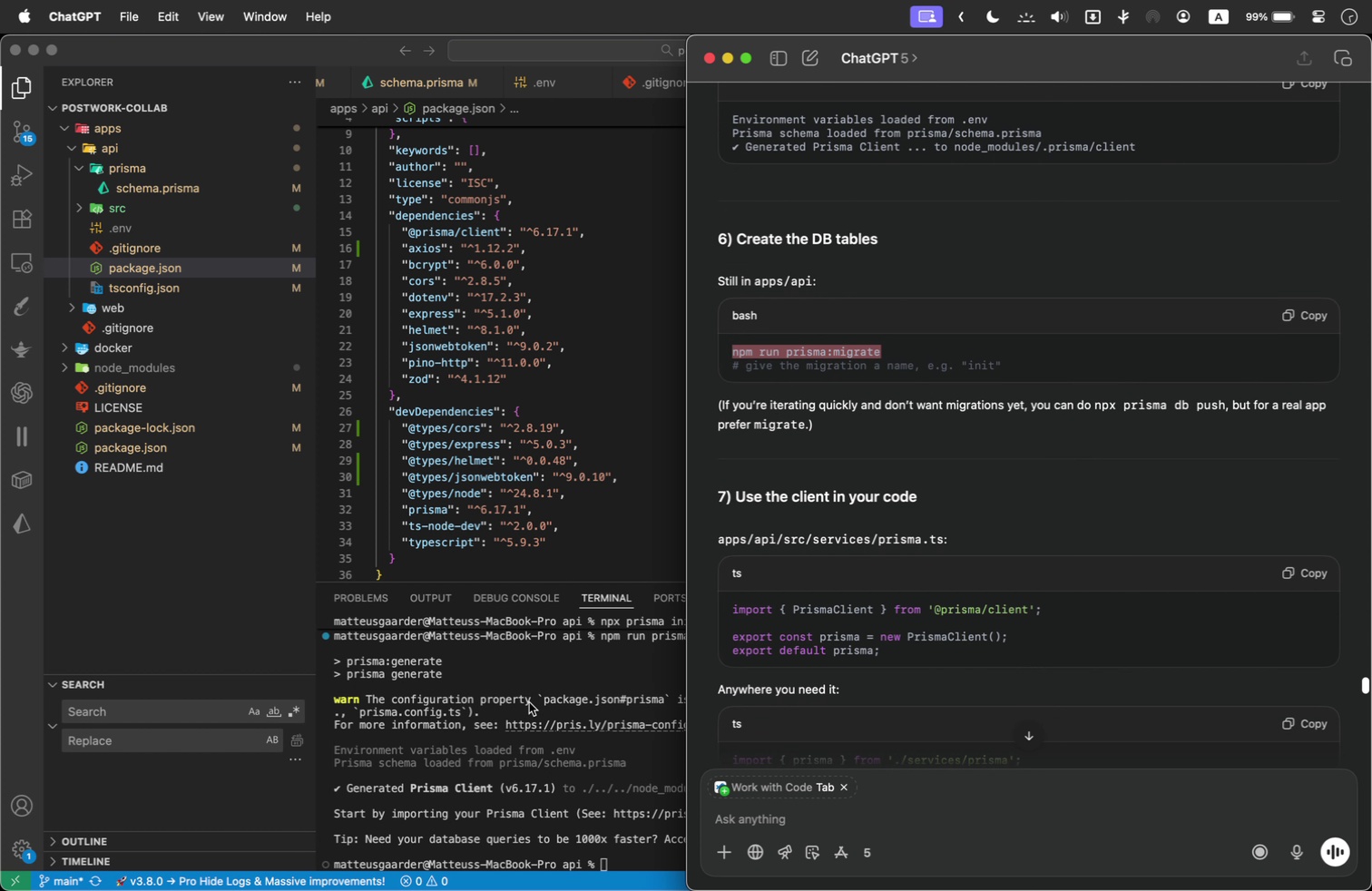 
left_click([567, 829])
 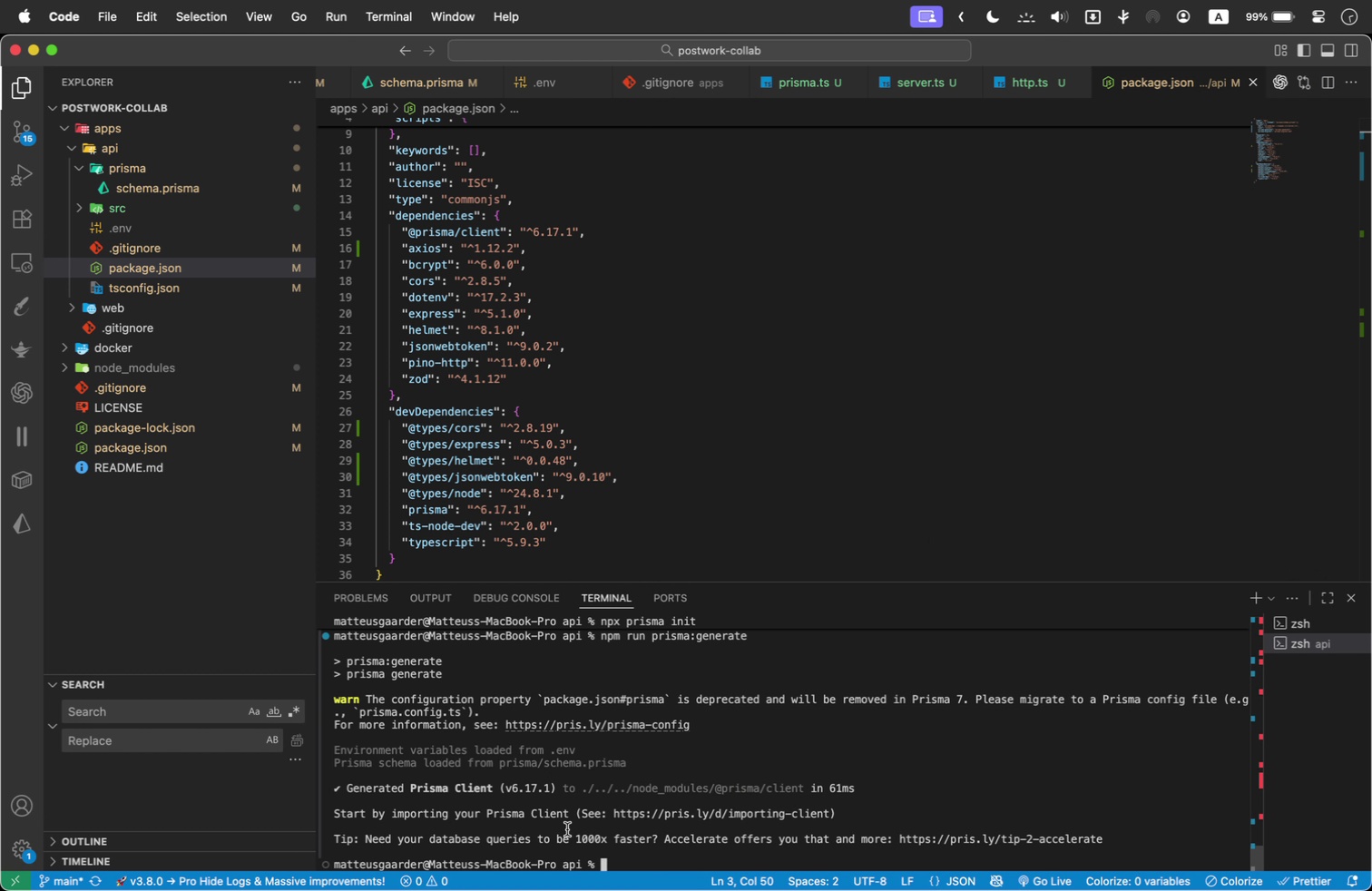 
key(Meta+V)
 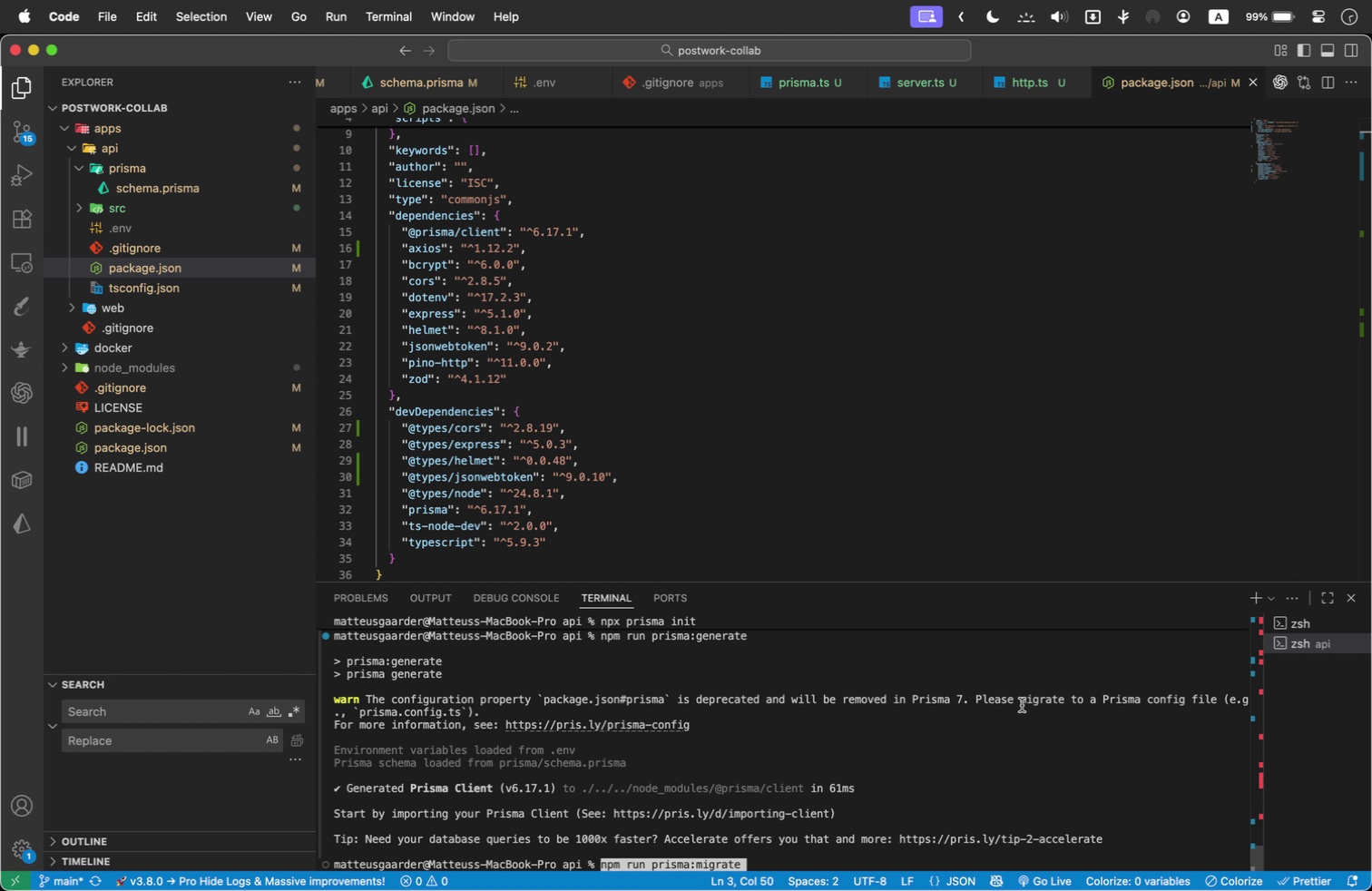 
key(Enter)
 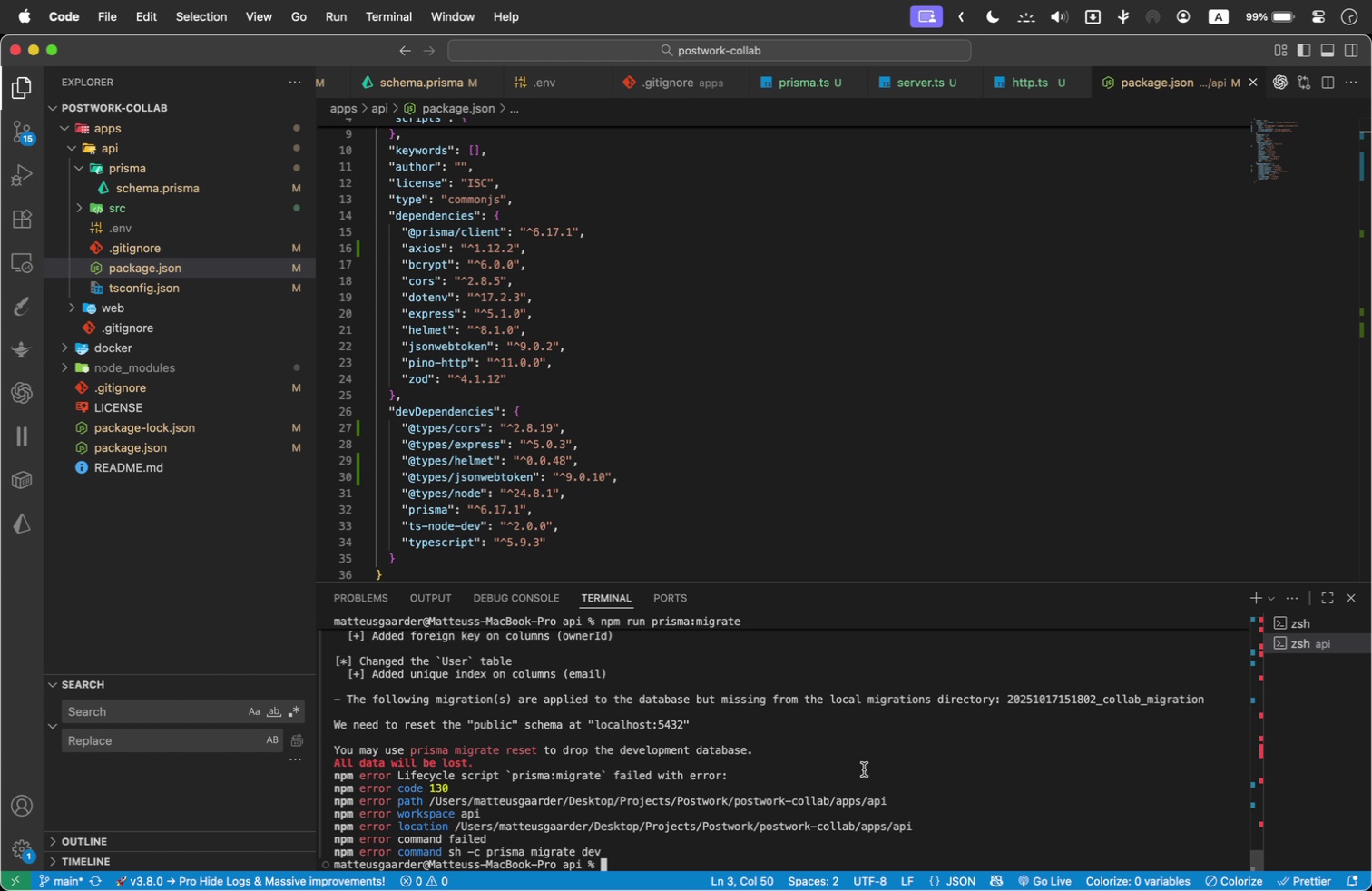 
wait(11.26)
 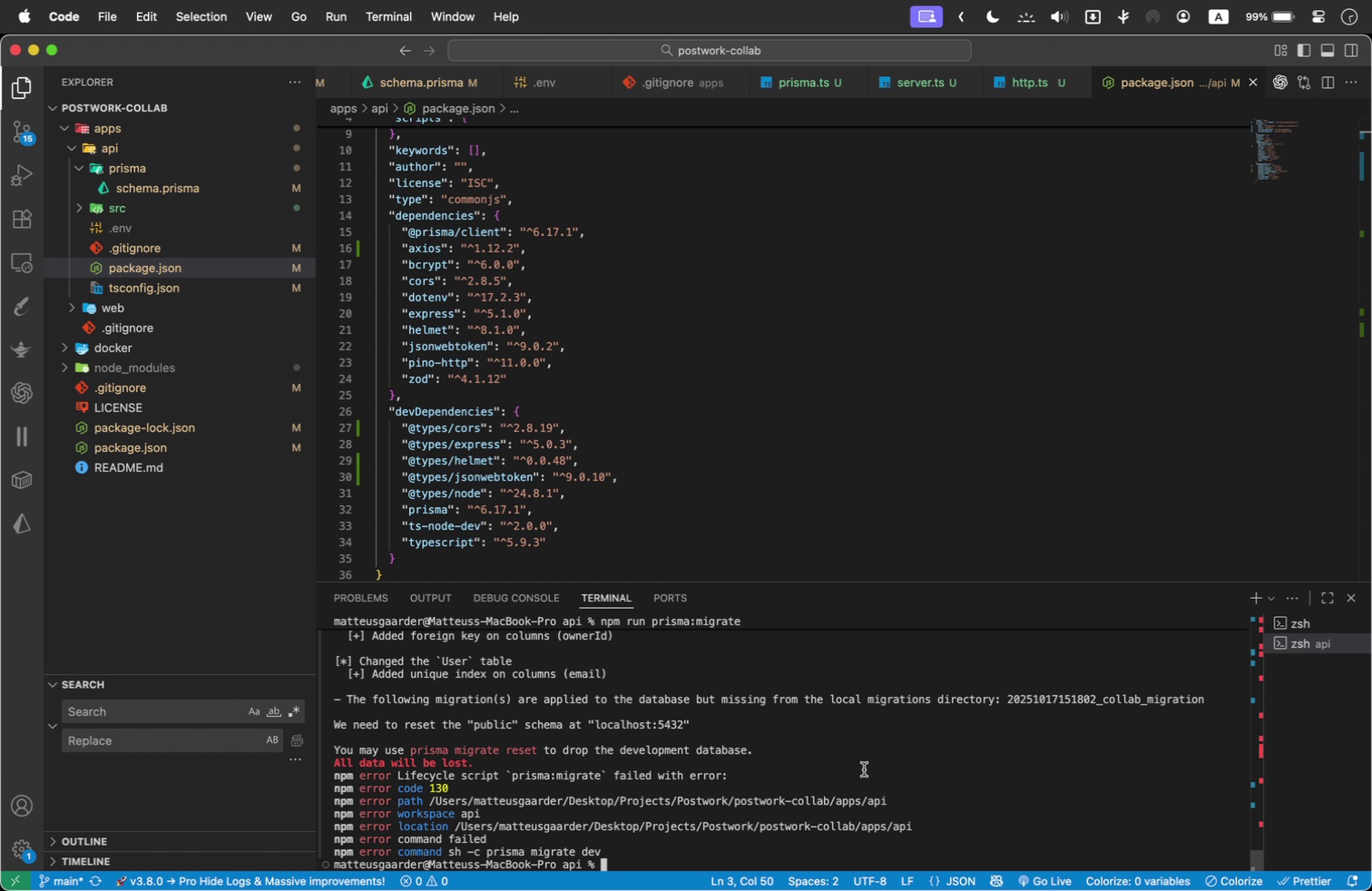 
scroll: coordinate [627, 693], scroll_direction: up, amount: 2.0
 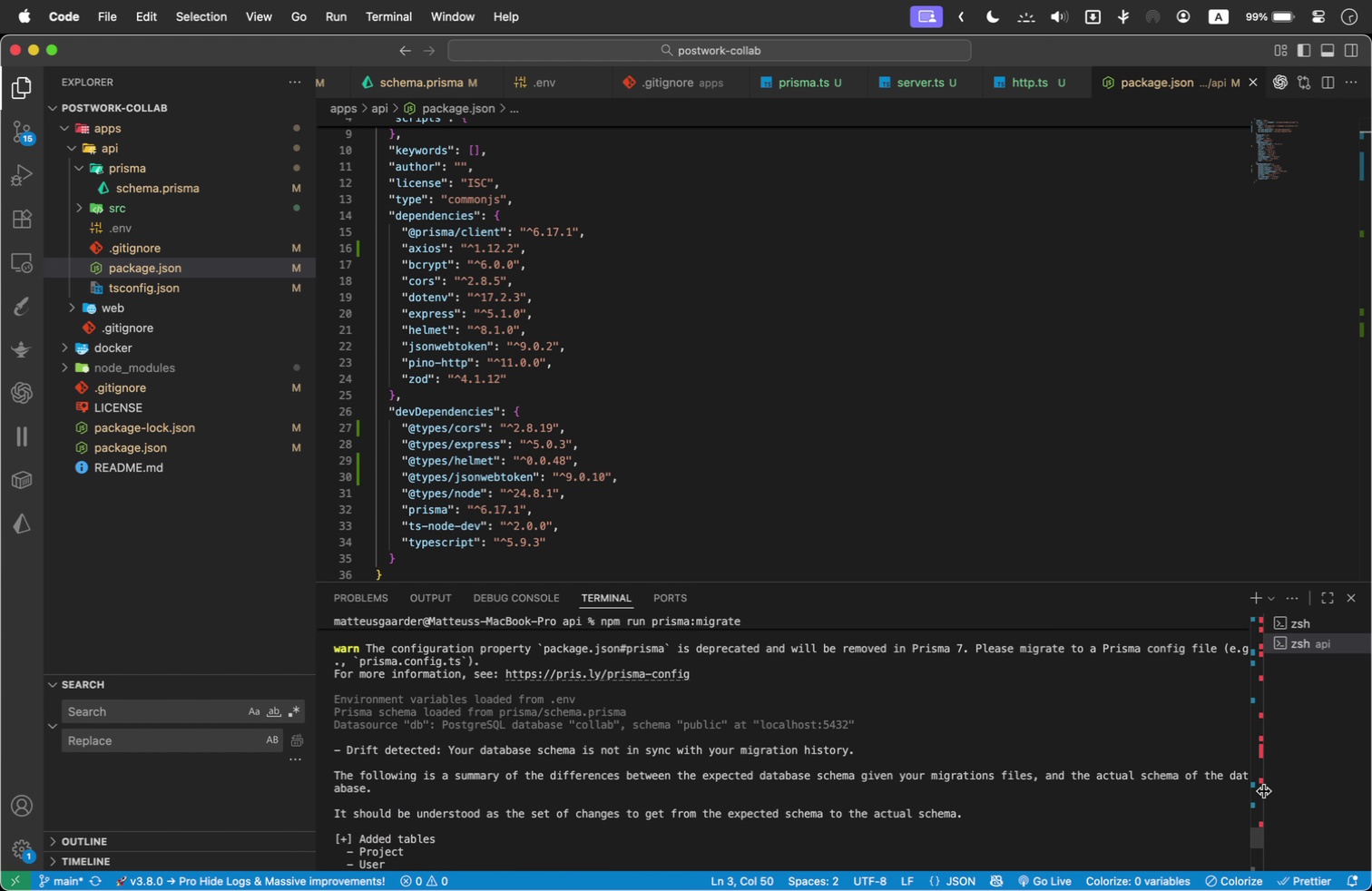 
left_click_drag(start_coordinate=[1258, 836], to_coordinate=[1253, 863])
 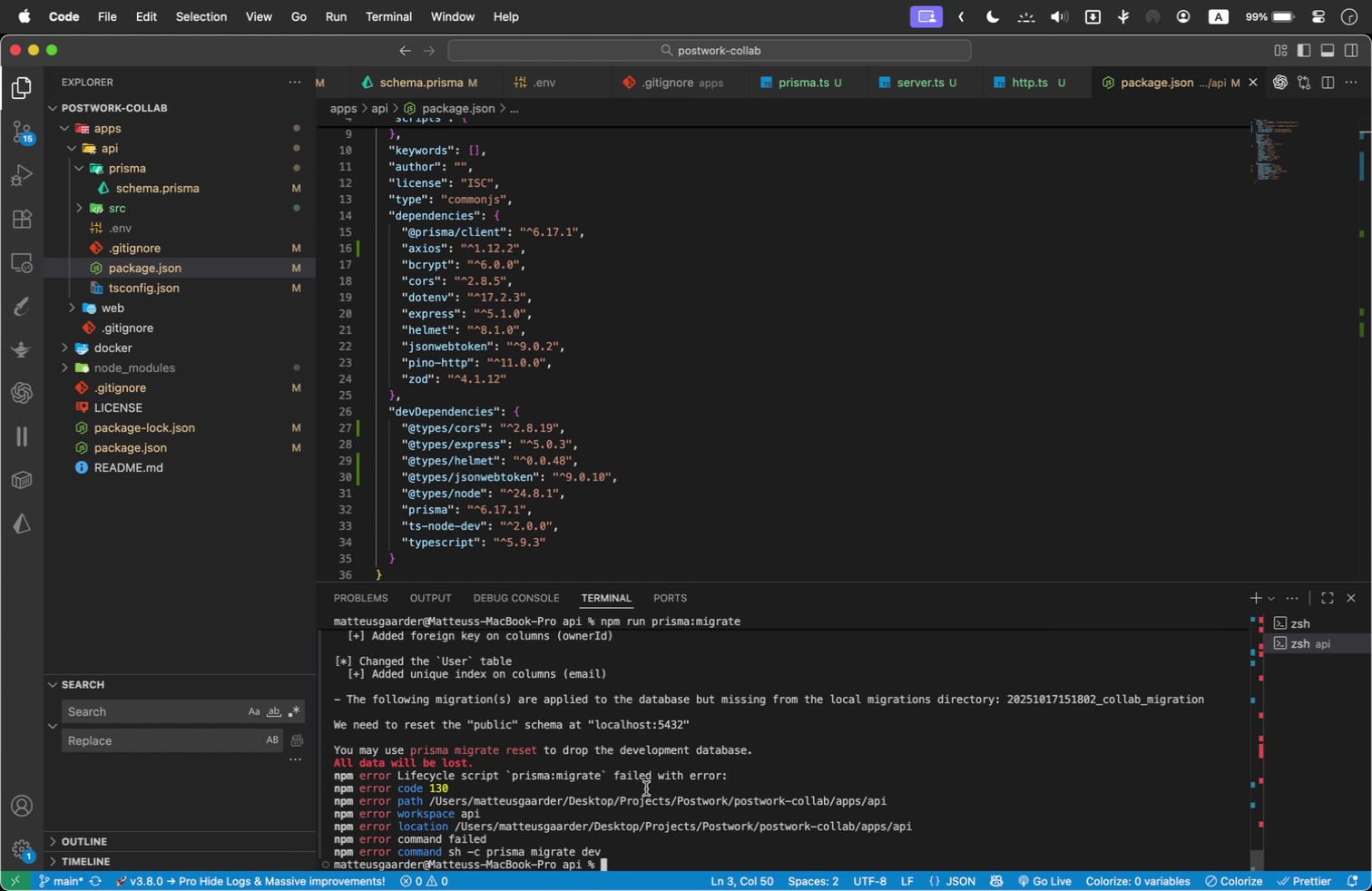 
left_click_drag(start_coordinate=[608, 849], to_coordinate=[311, 632])
 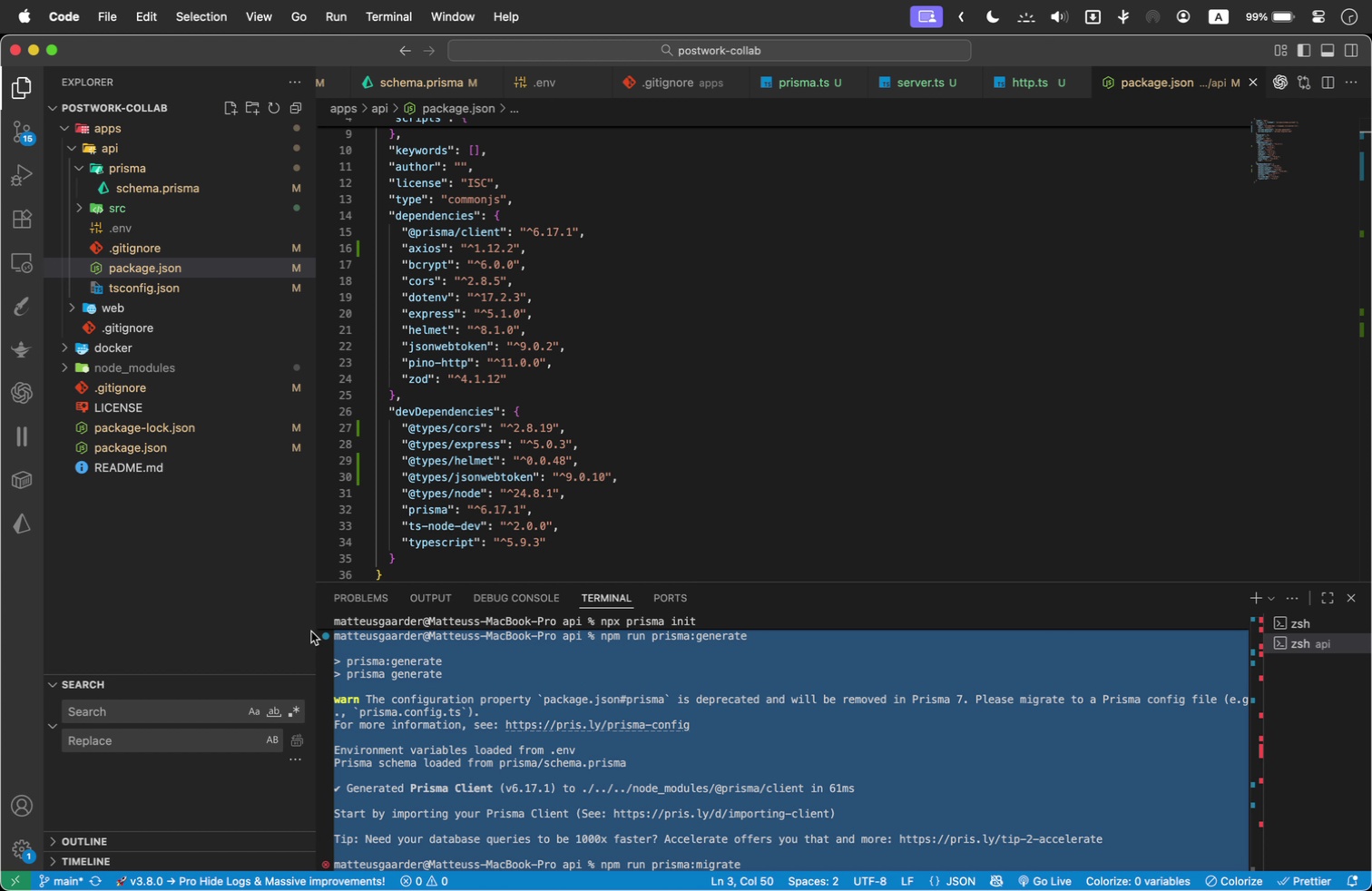 
scroll: coordinate [468, 749], scroll_direction: up, amount: 4.0
 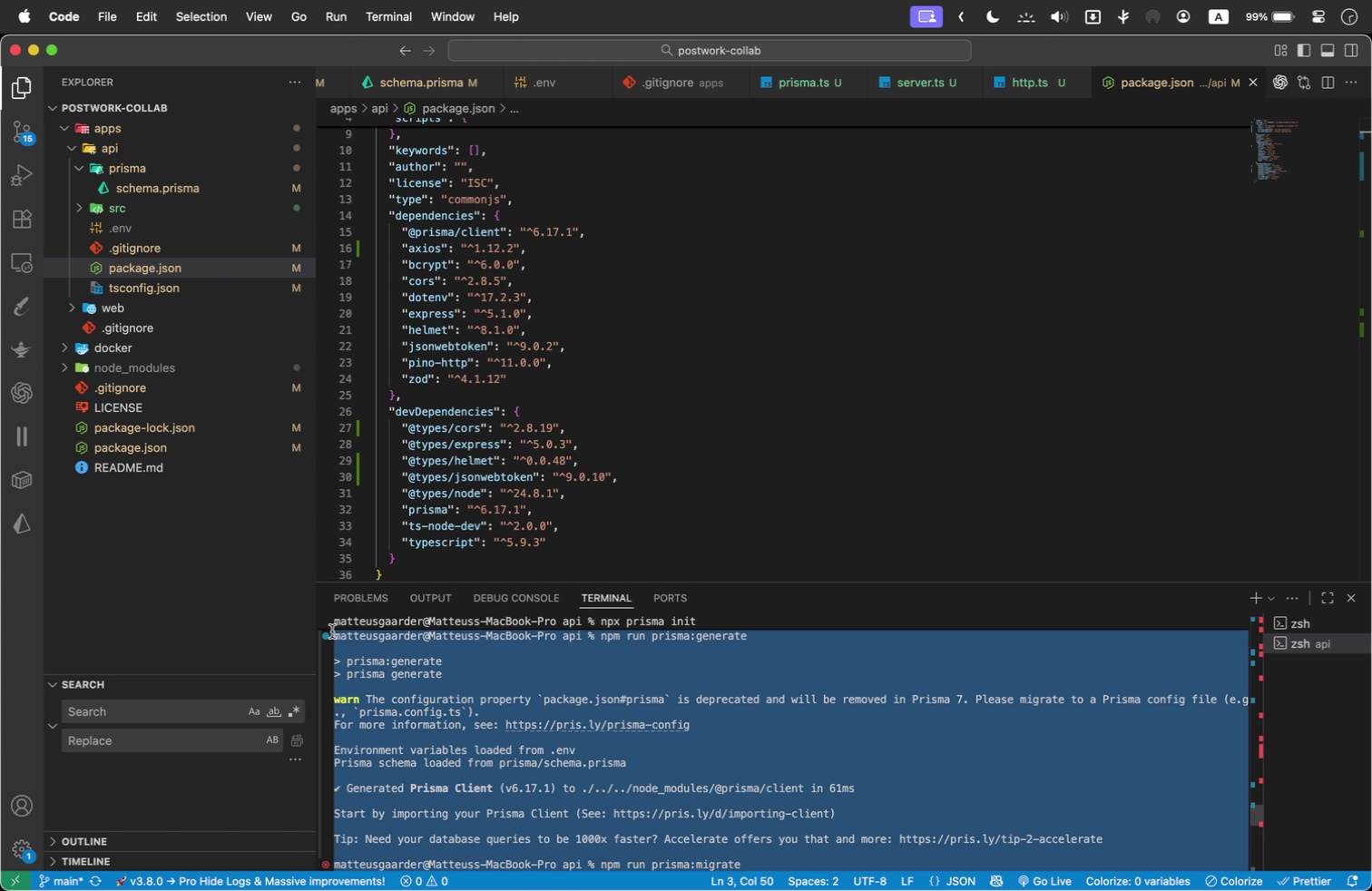 
key(Meta+C)
 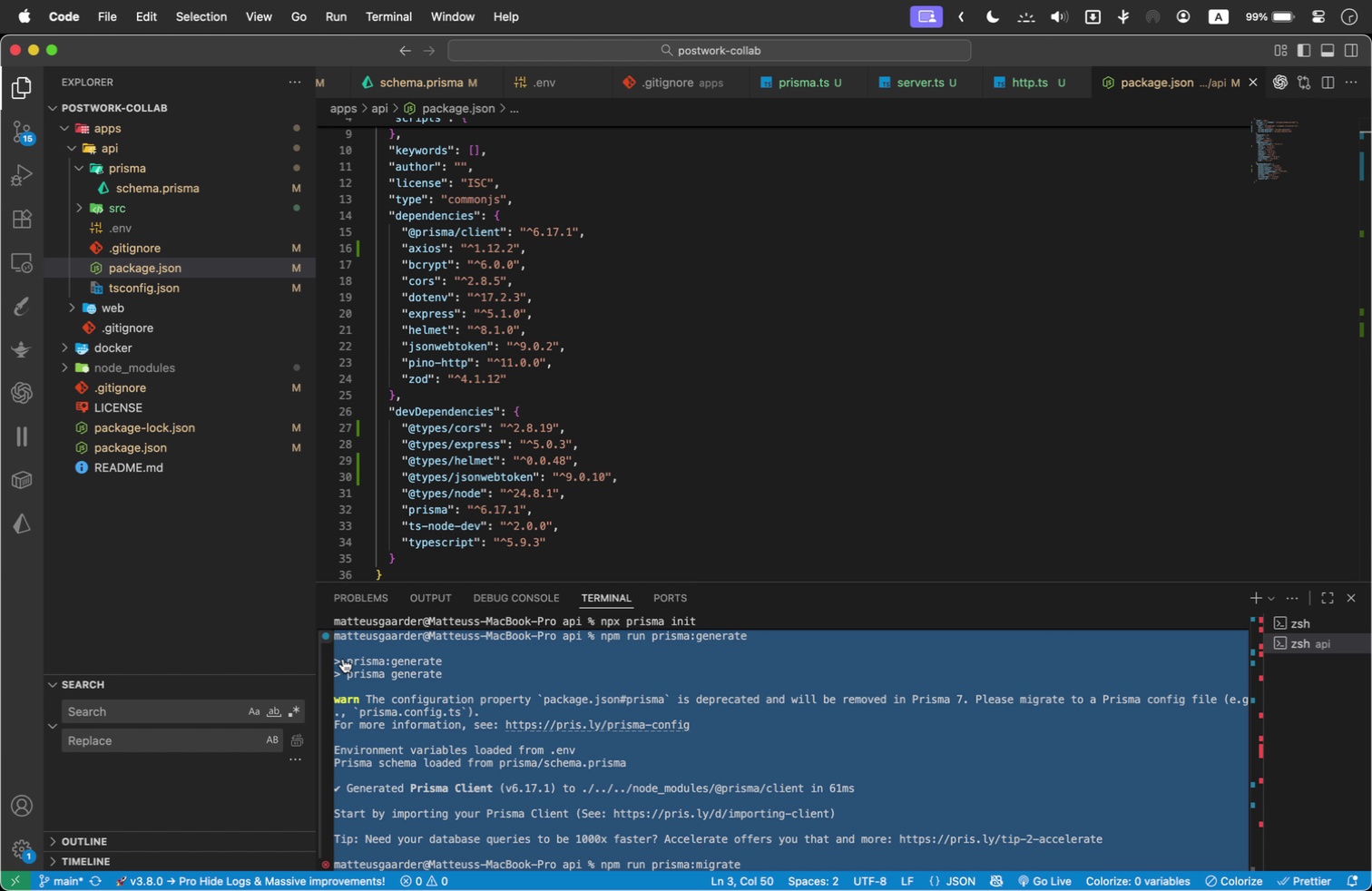 
key(Meta+Tab)
 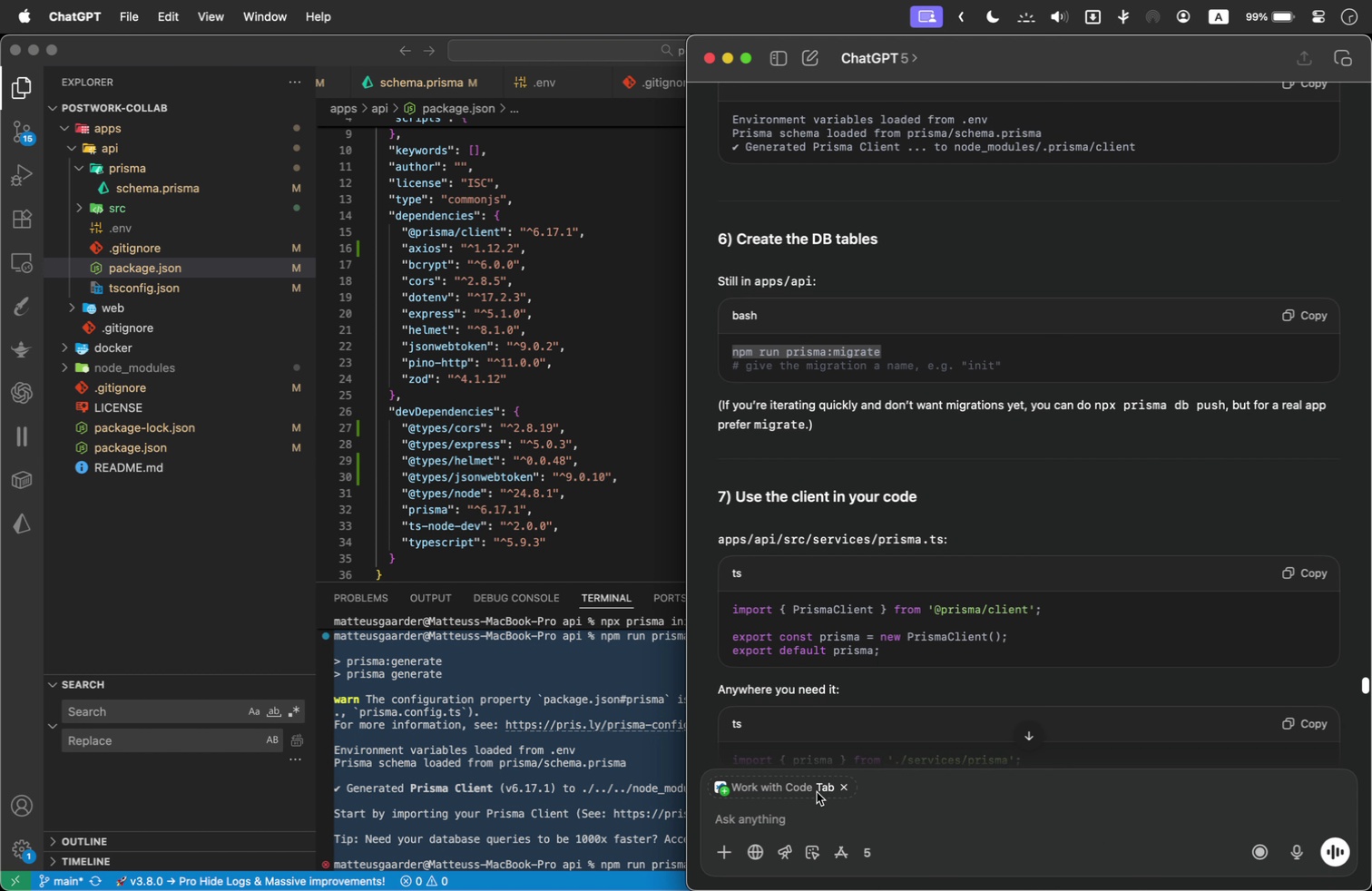 
scroll: coordinate [877, 669], scroll_direction: down, amount: 5.0
 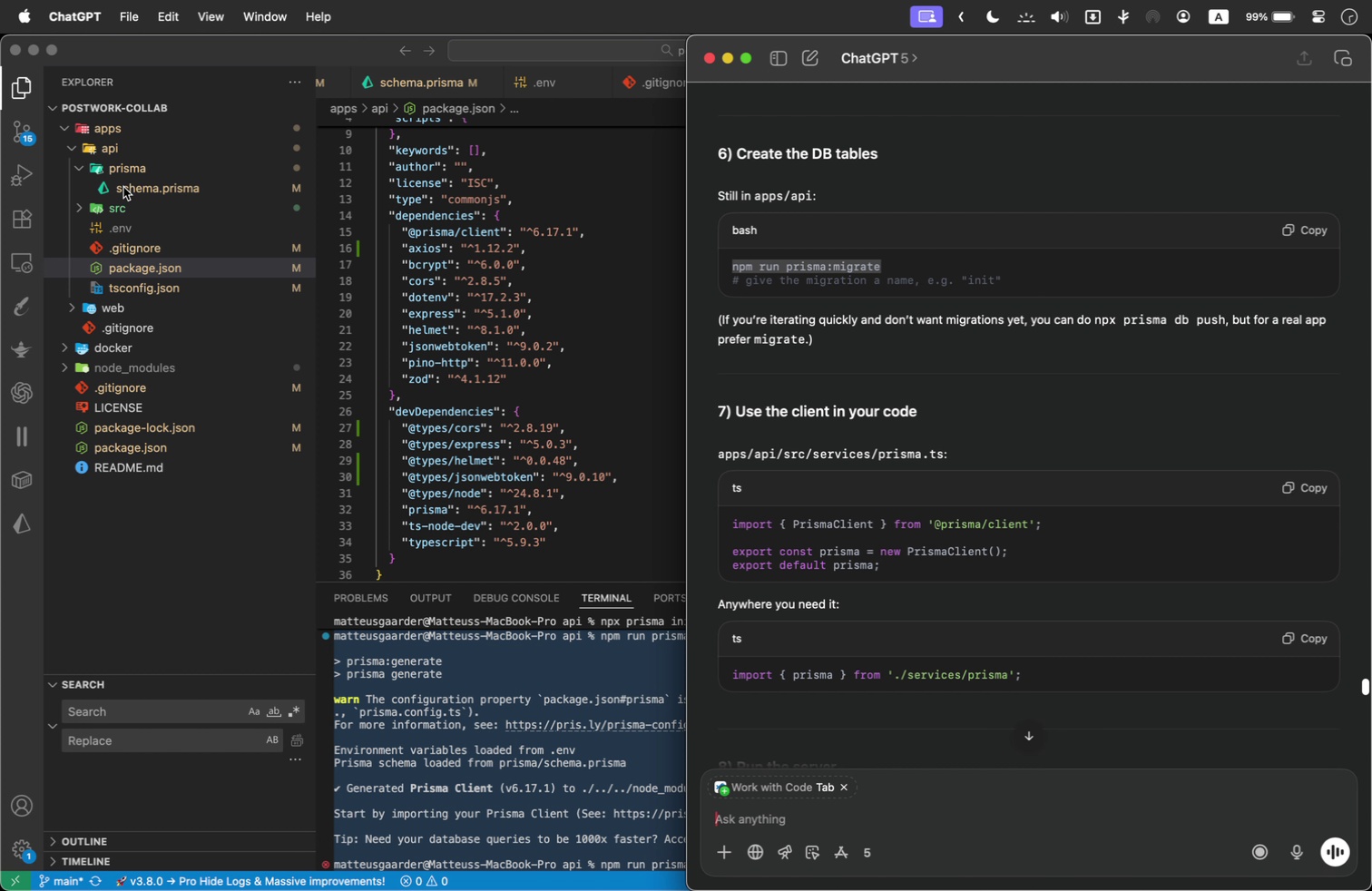 
wait(23.49)
 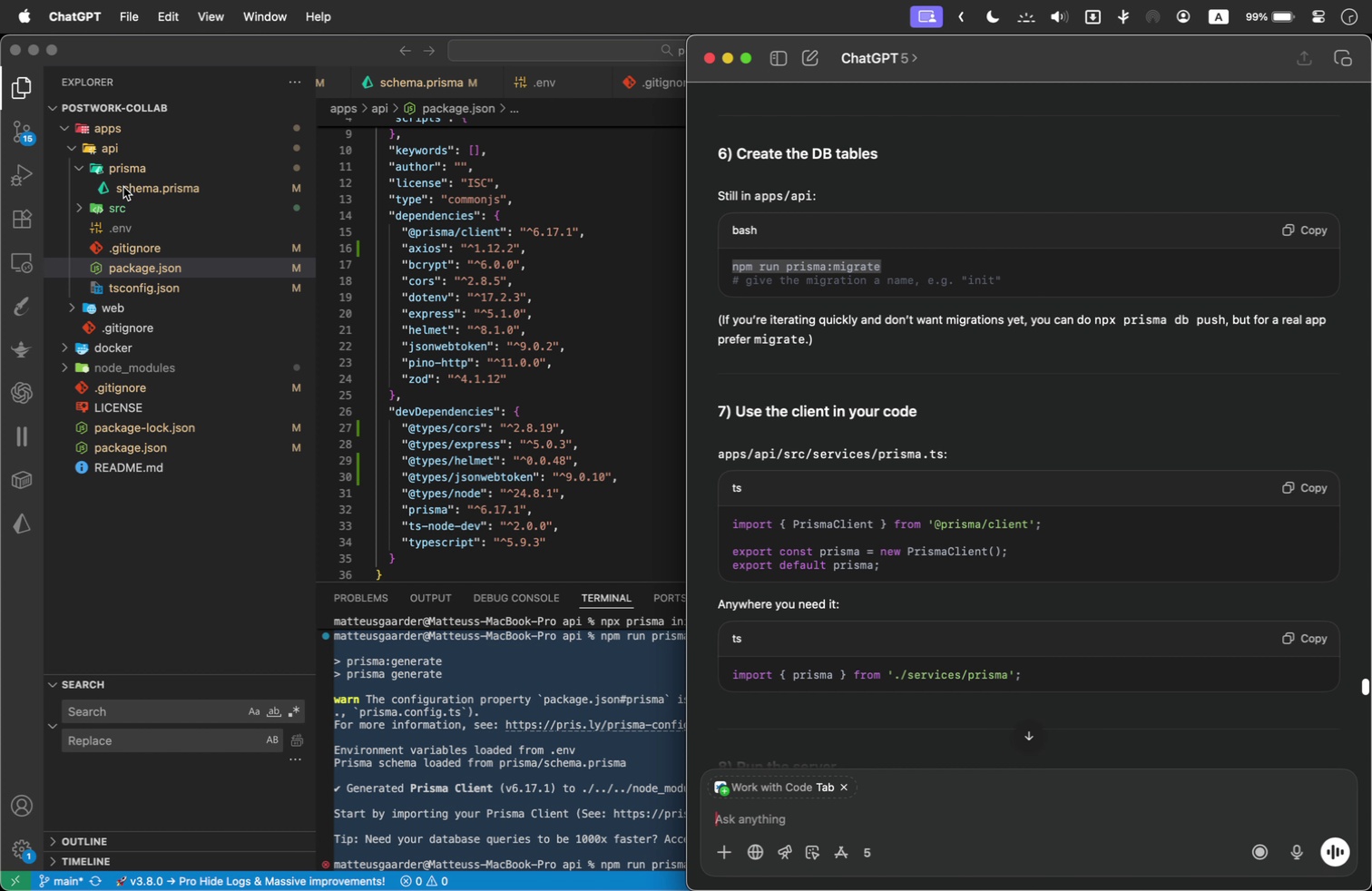 
scroll: coordinate [877, 655], scroll_direction: down, amount: 7.0
 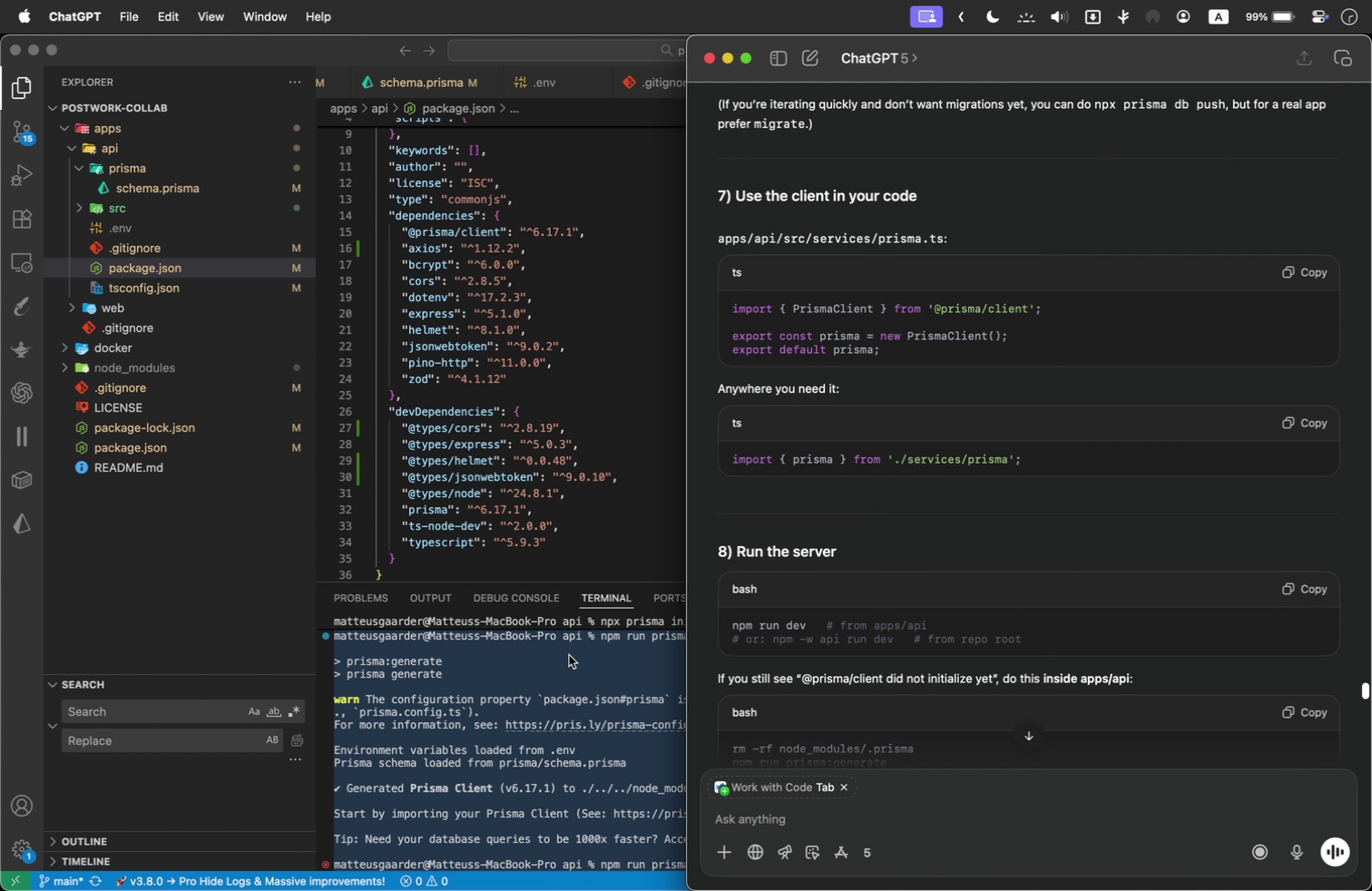 
left_click([613, 667])
 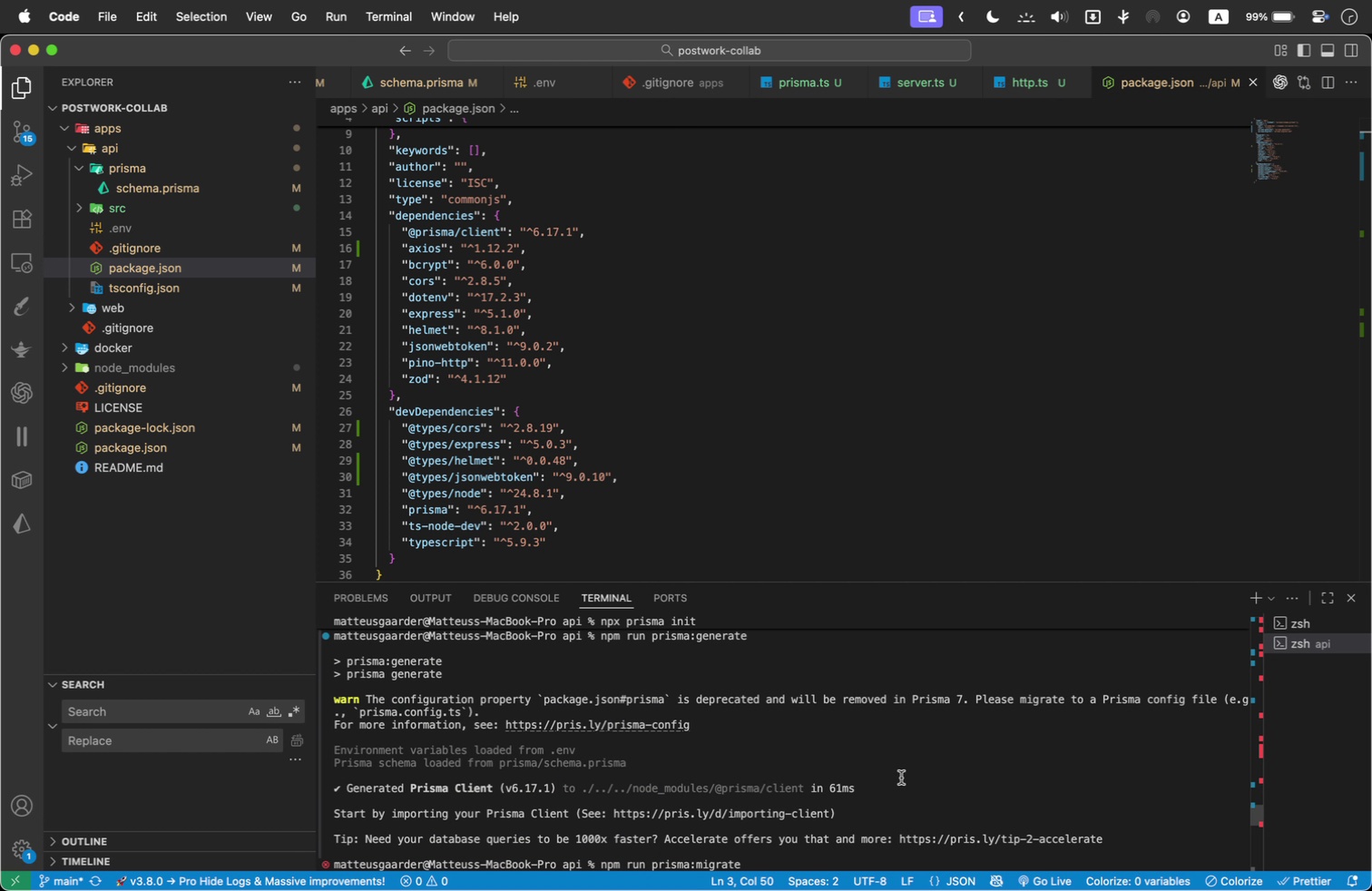 
scroll: coordinate [872, 767], scroll_direction: down, amount: 129.0
 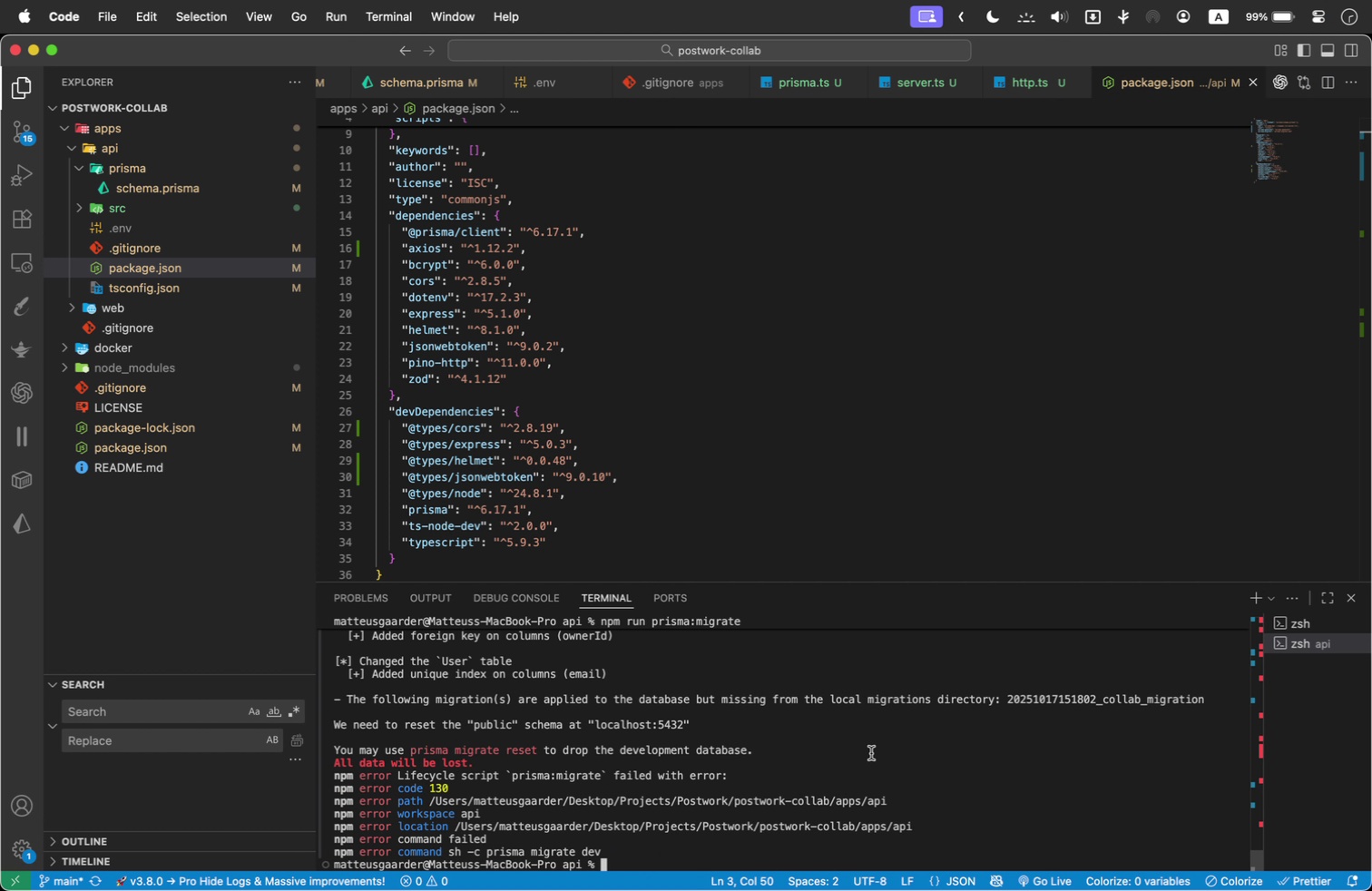 
type(npm runde)
key(Backspace)
key(Backspace)
type( dev)
 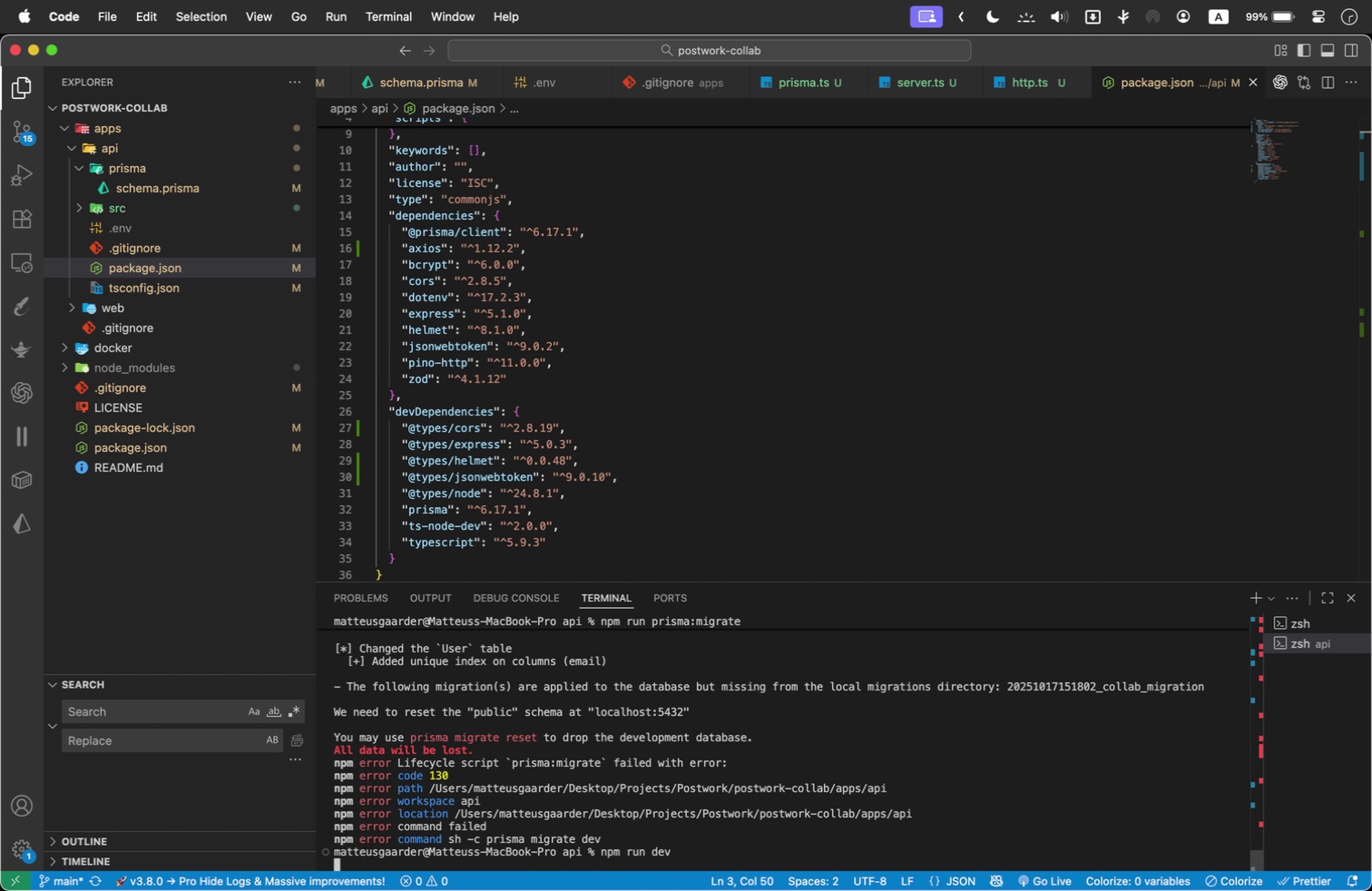 
key(Enter)
 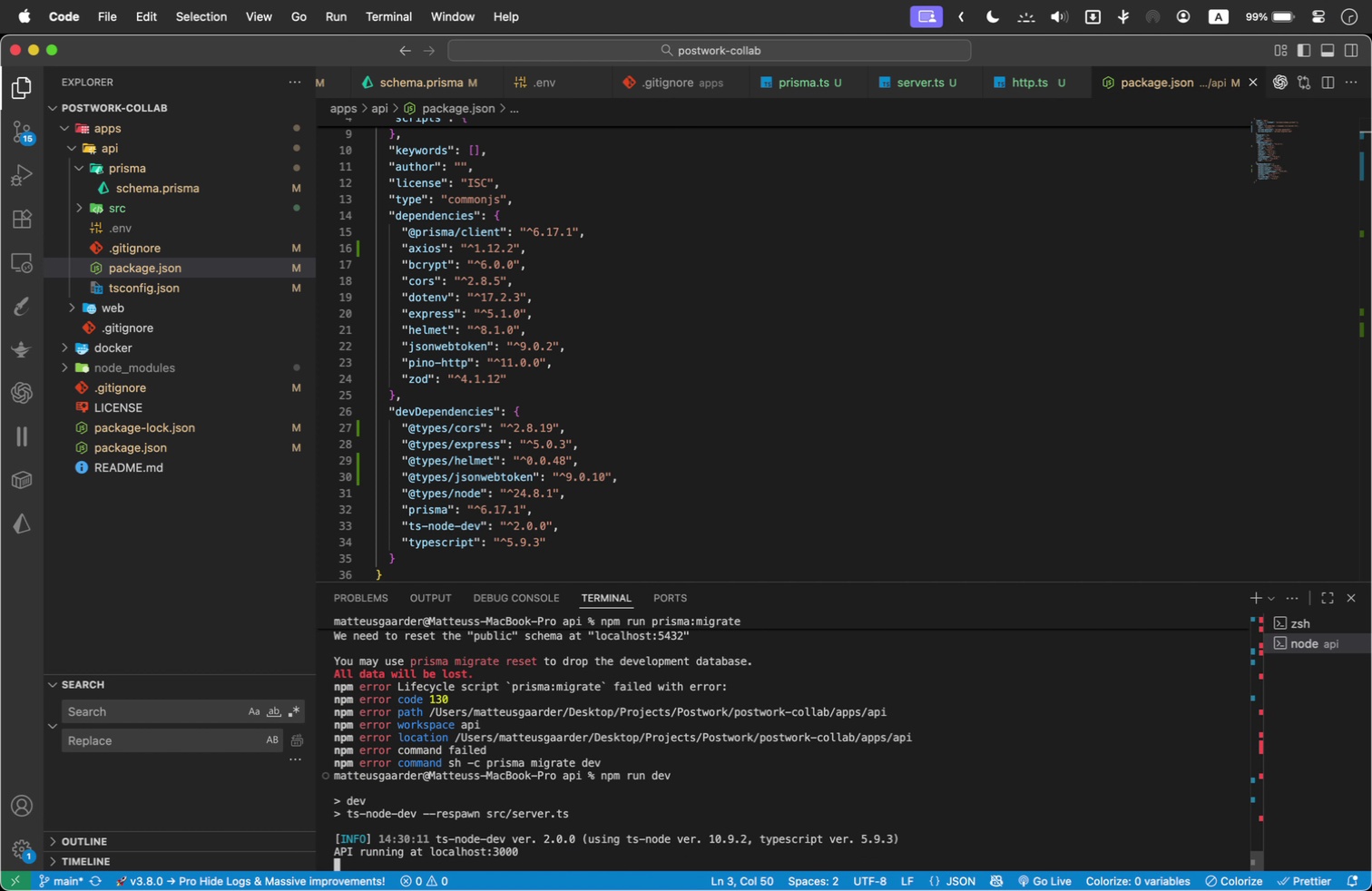 
wait(5.62)
 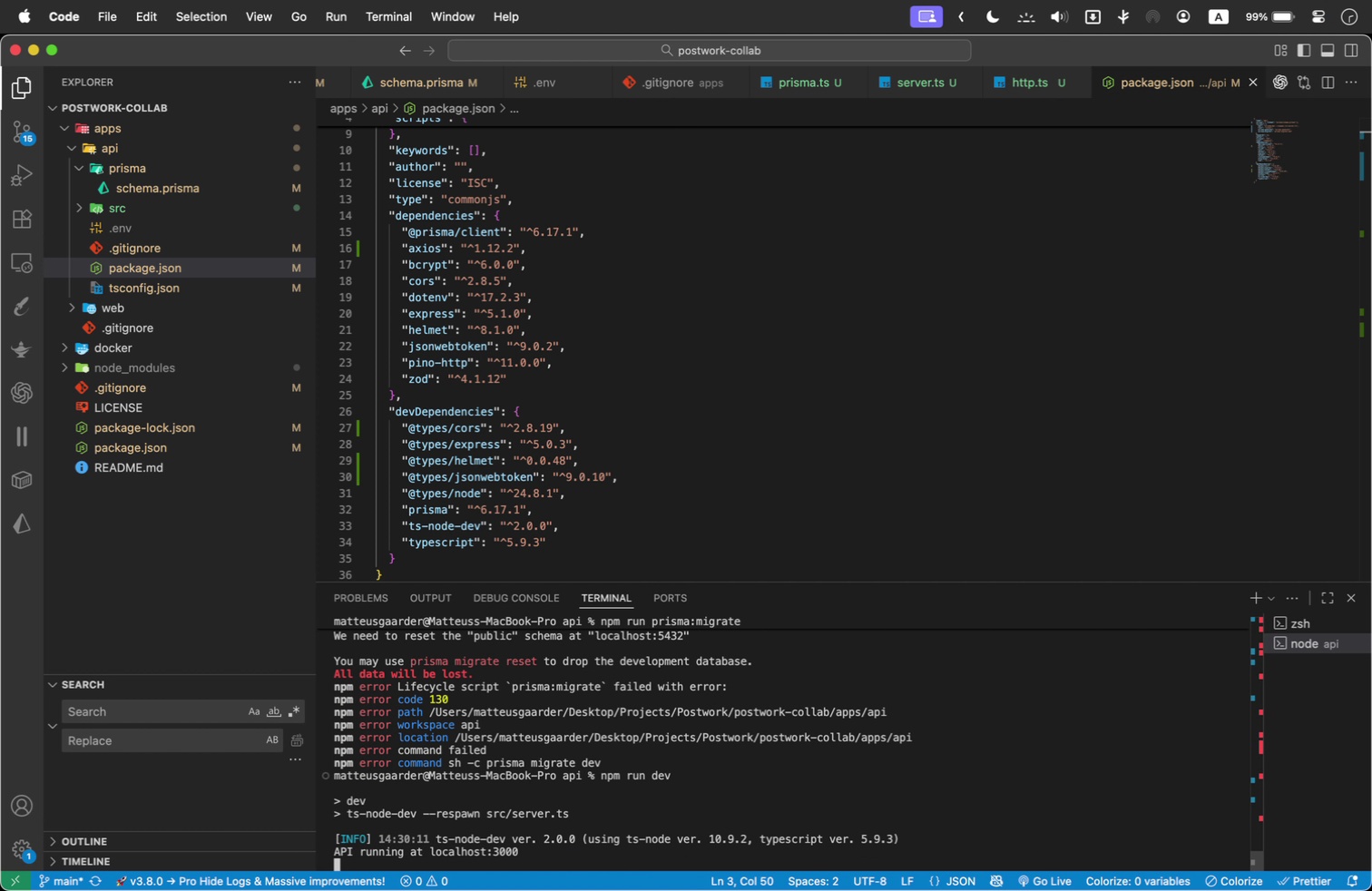 
hold_key(key=CommandLeft, duration=2.17)
left_click([504, 852])
 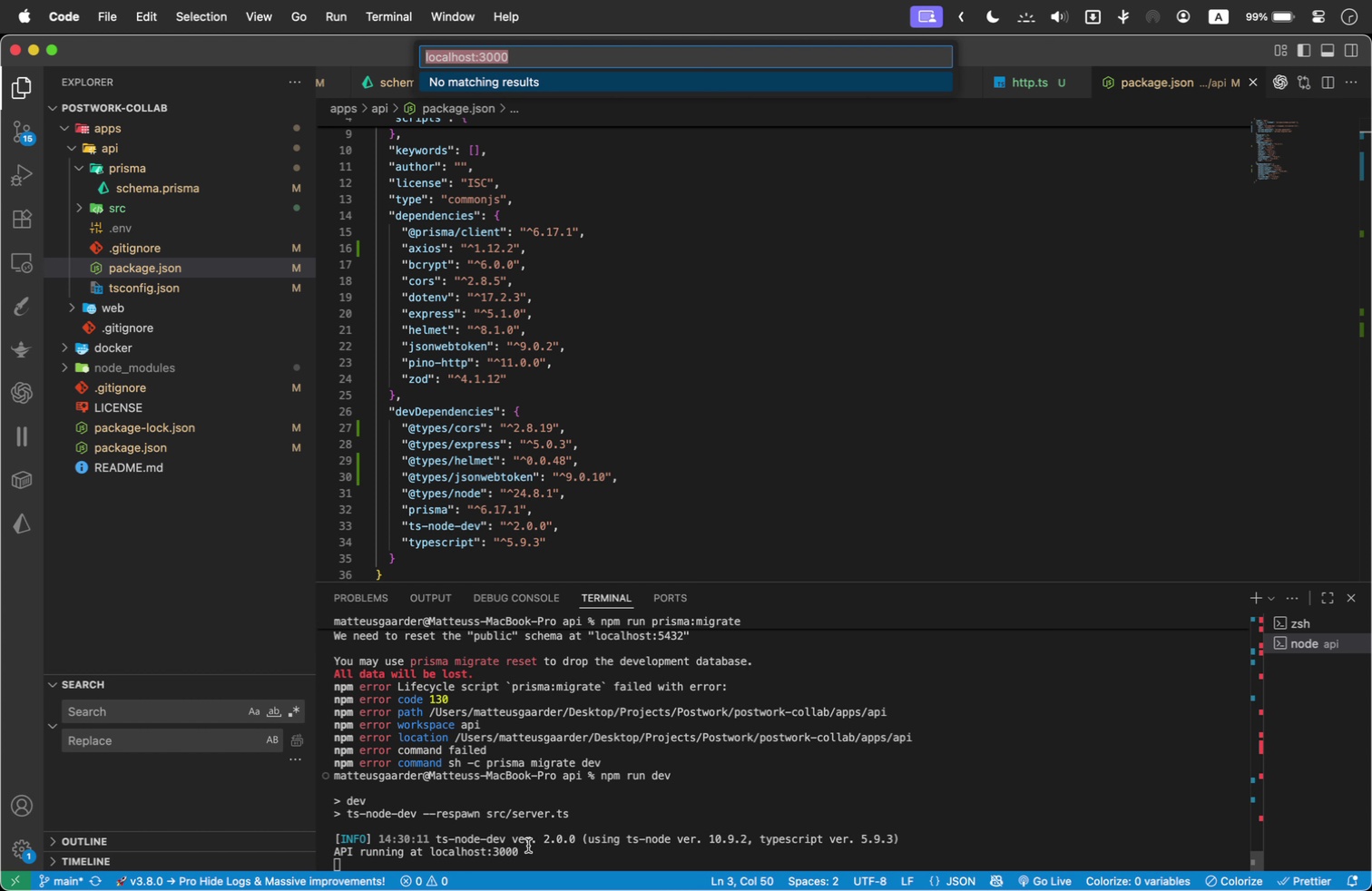 
left_click_drag(start_coordinate=[539, 849], to_coordinate=[431, 847])
 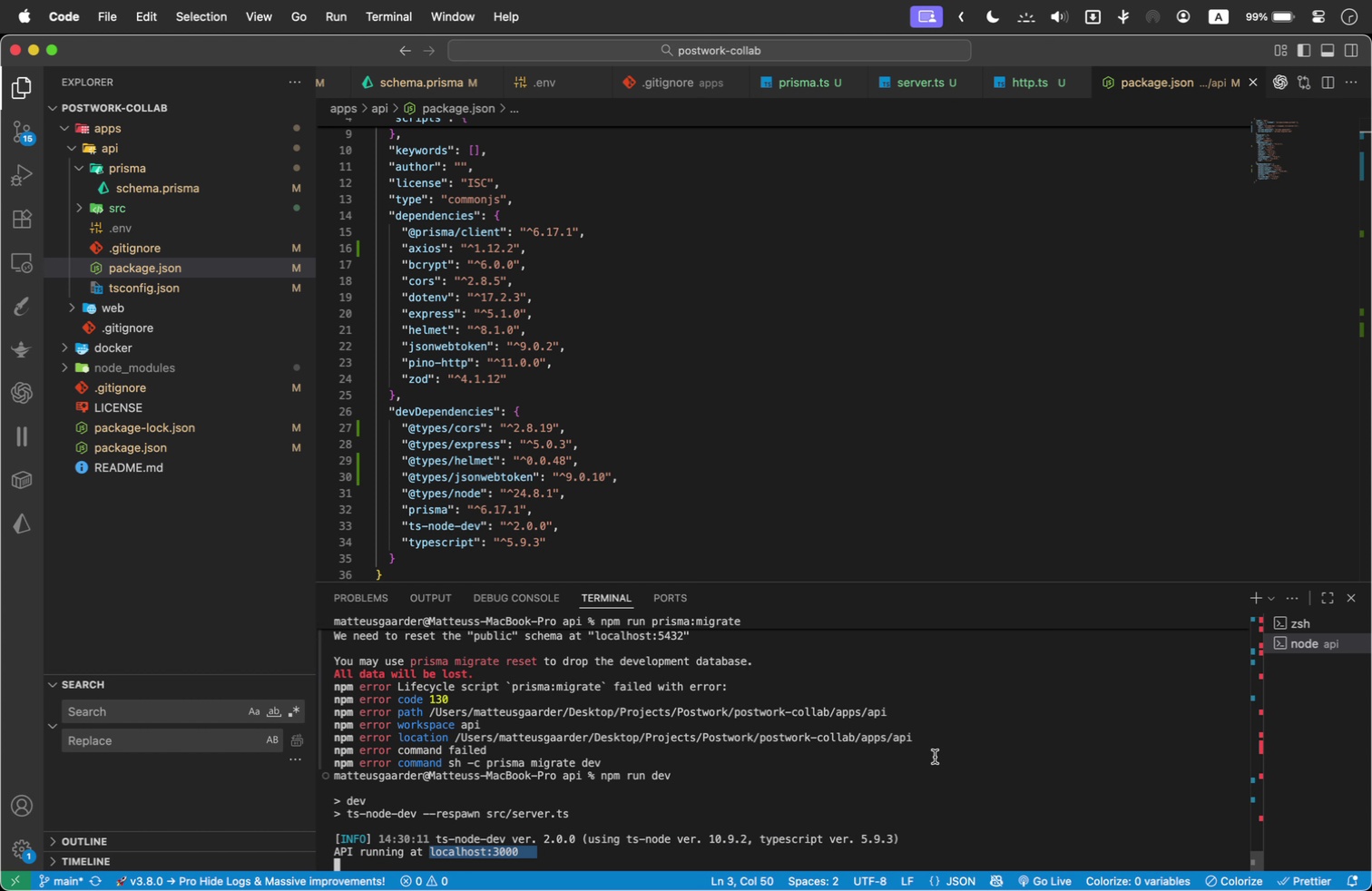 
key(Meta+C)
 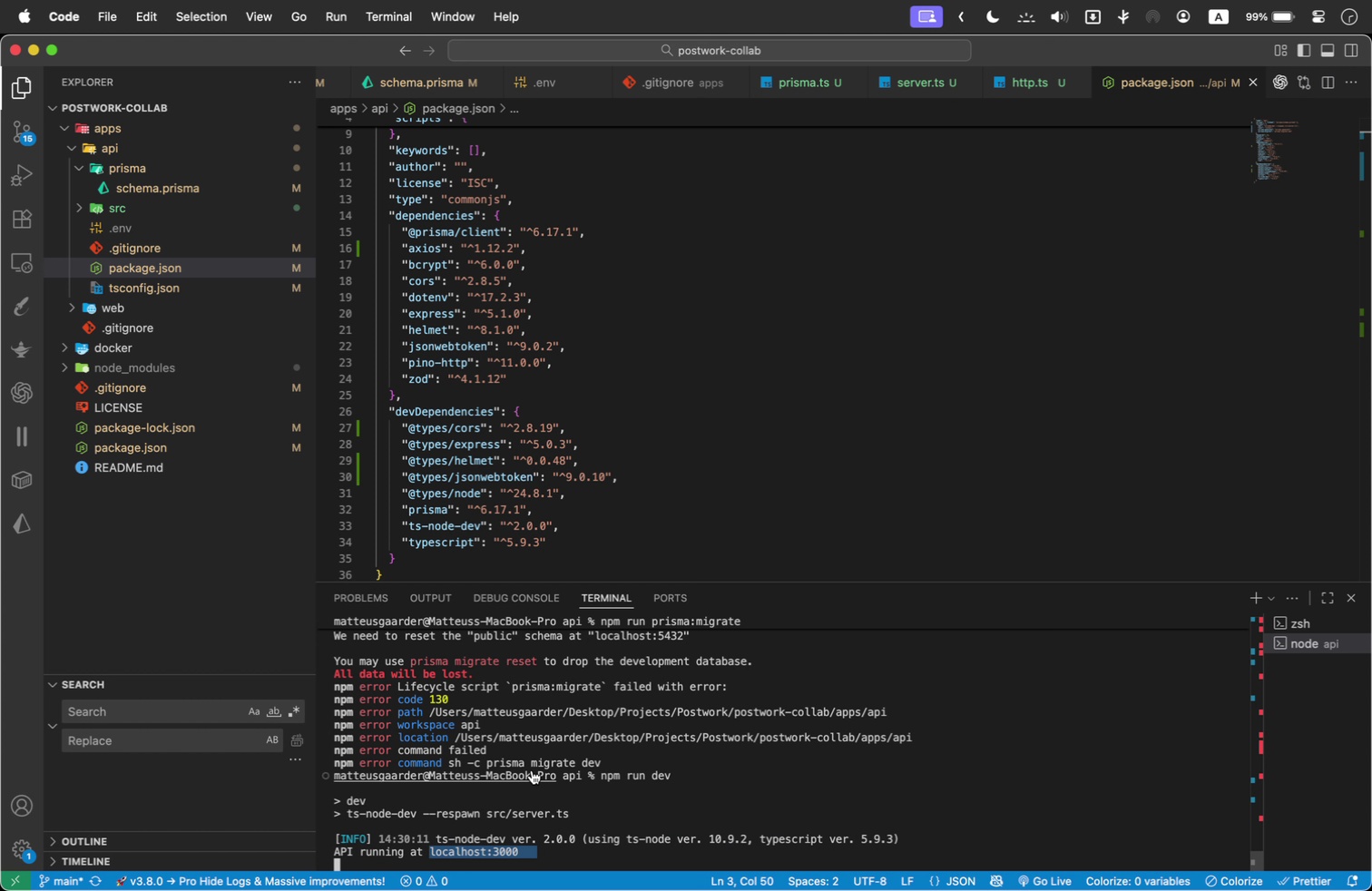 
key(Meta+Tab)
 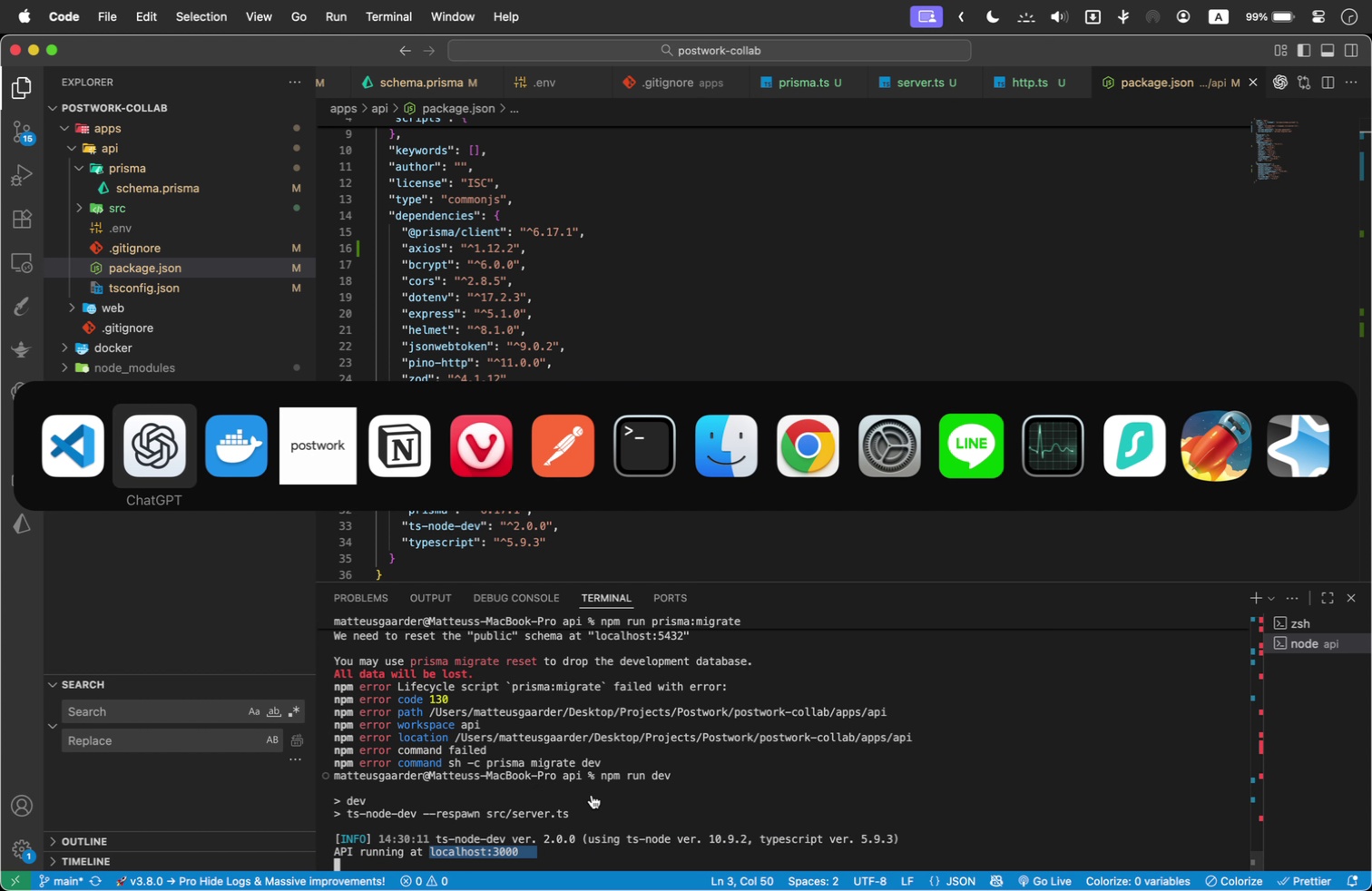 
key(Meta+Tab)
 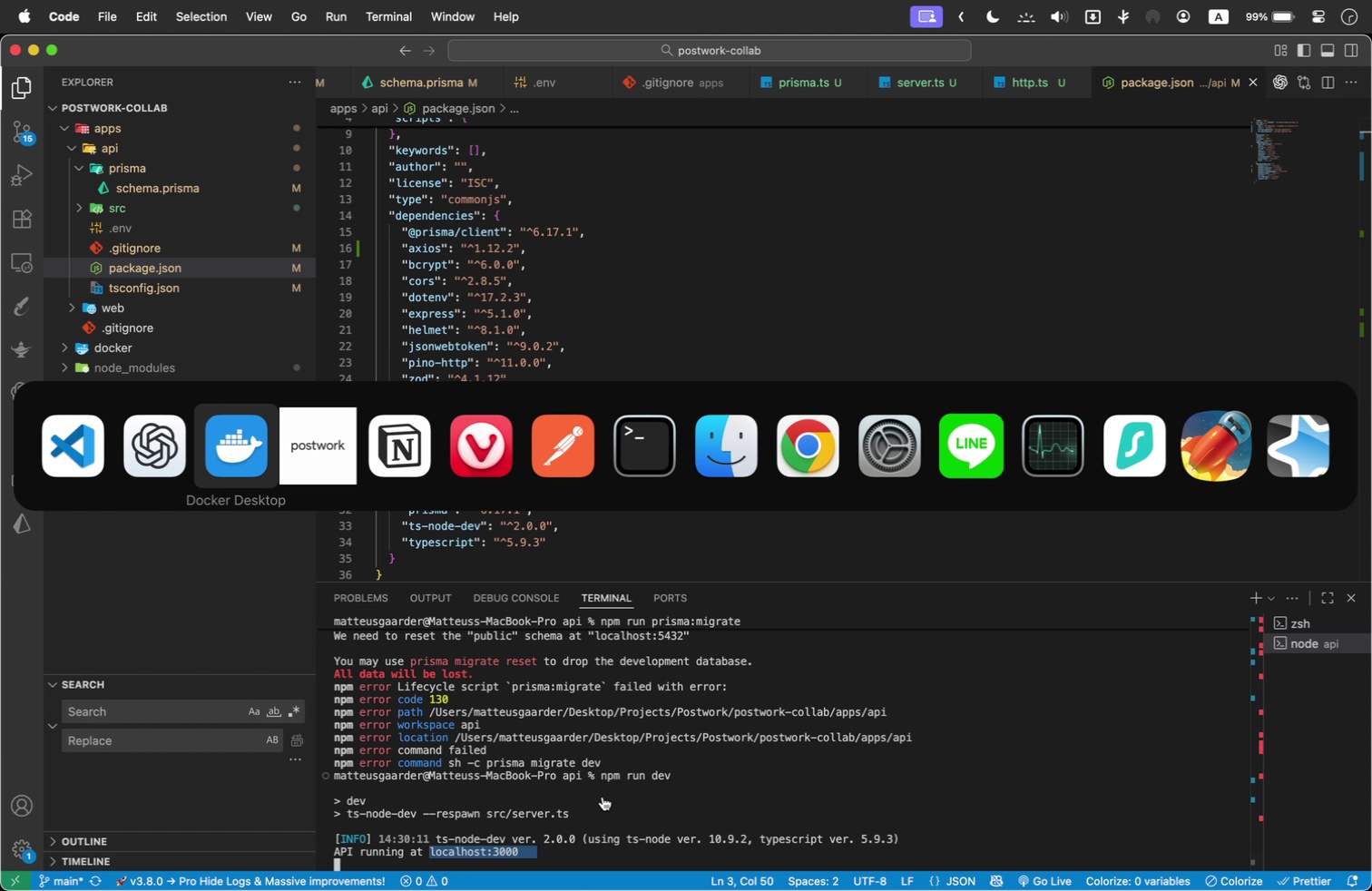 
key(Meta+Tab)
 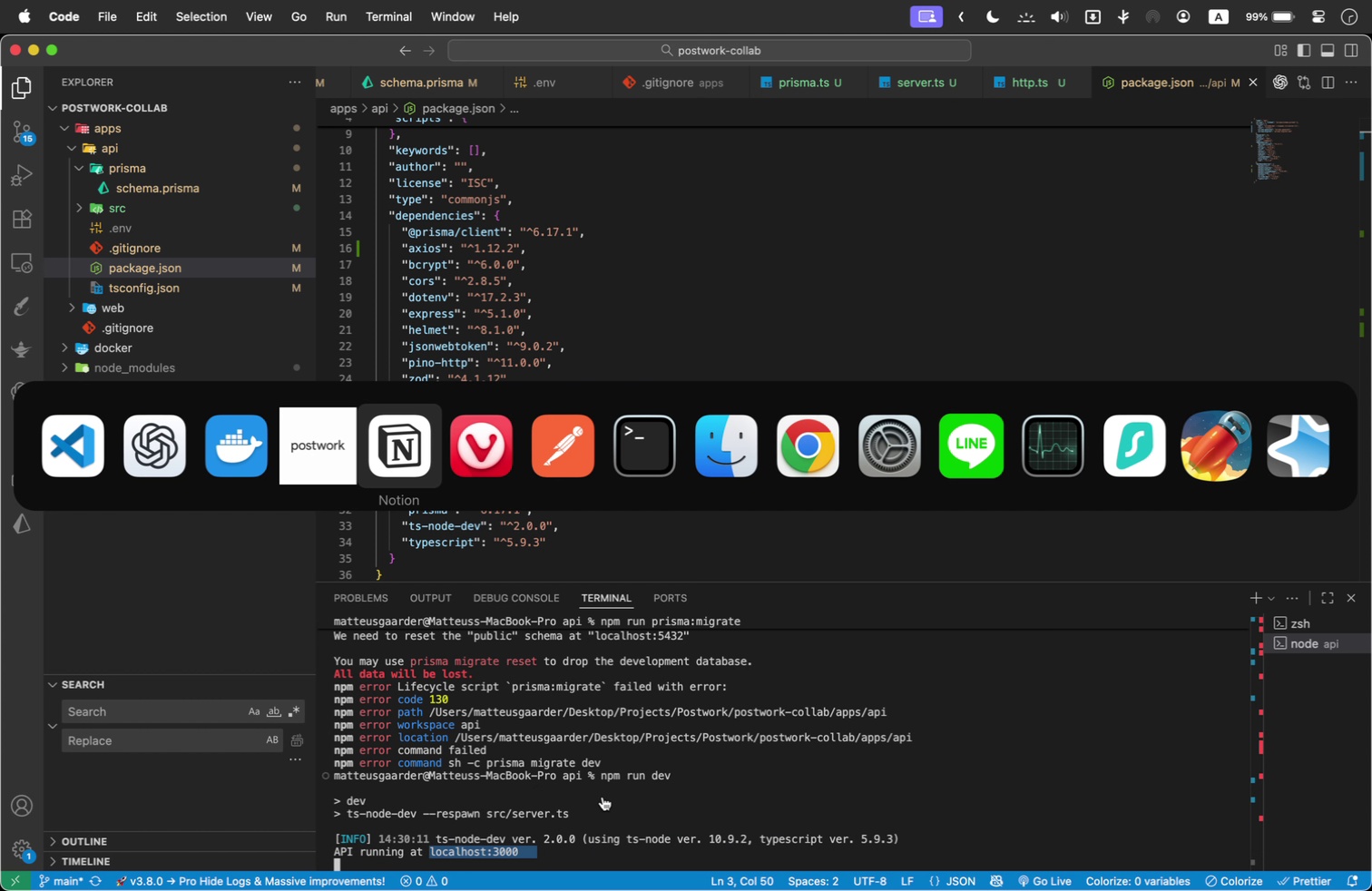 
key(Meta+Tab)
 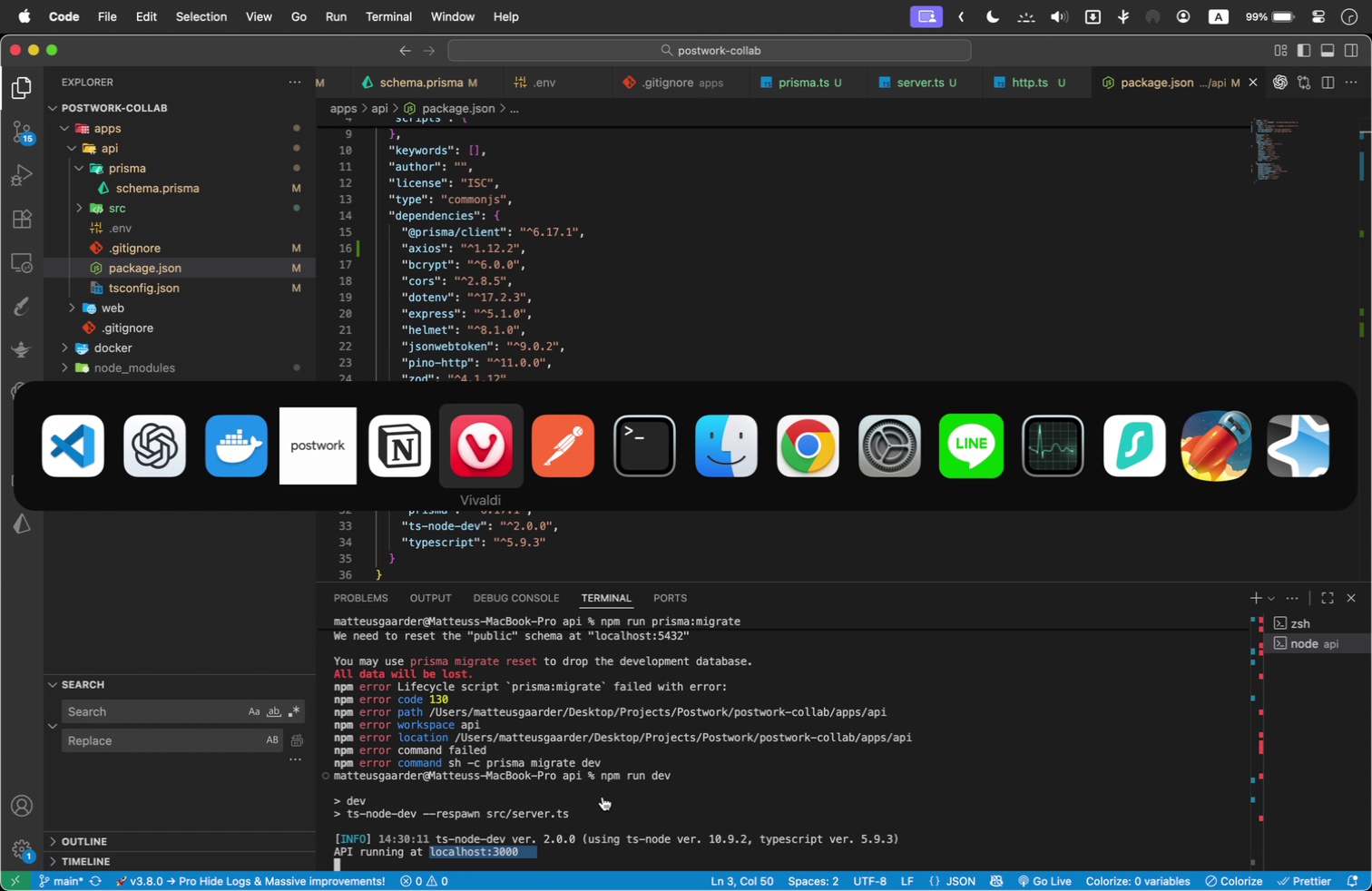 
key(Meta+Tab)
 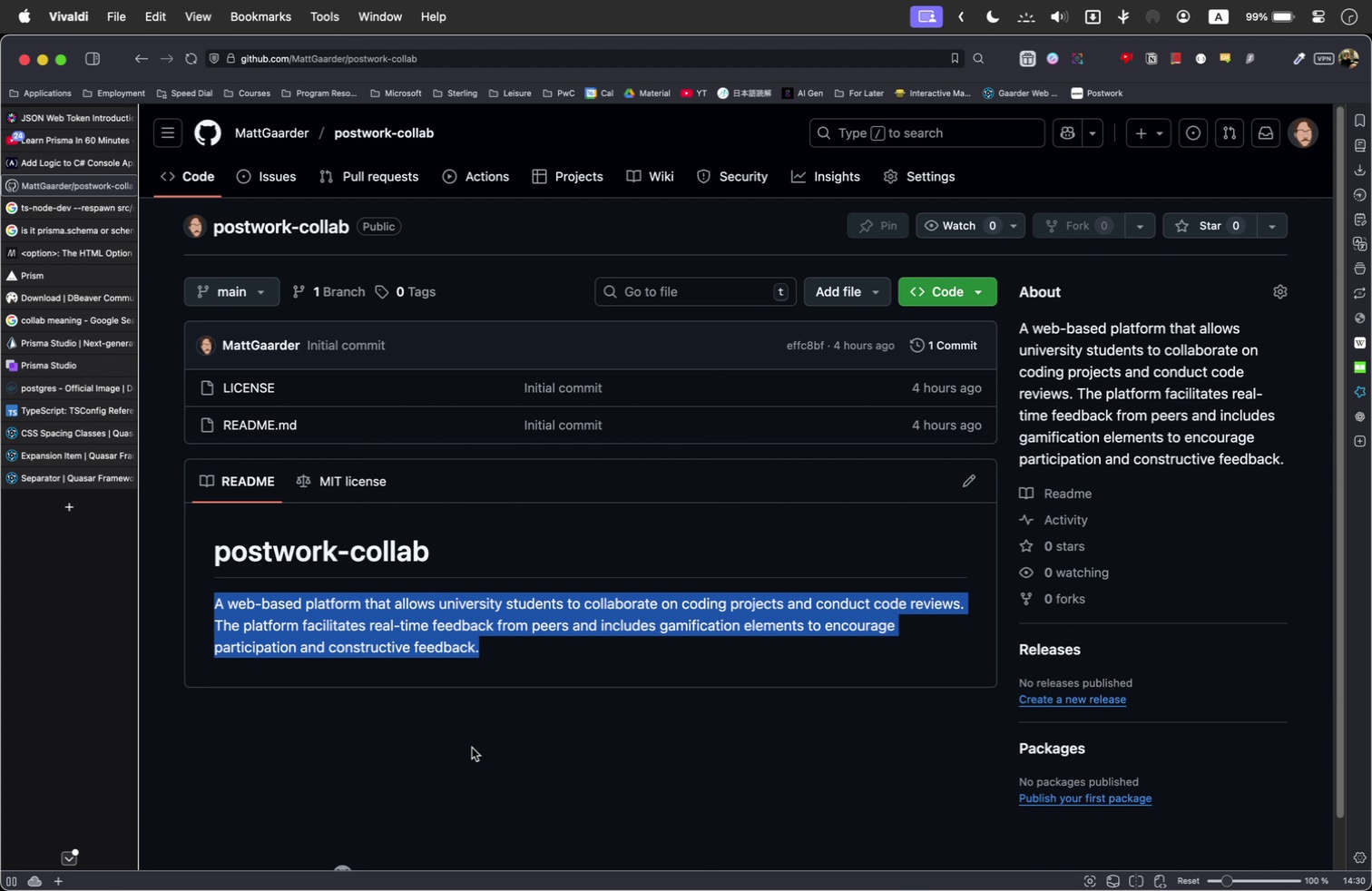 
left_click([476, 761])
 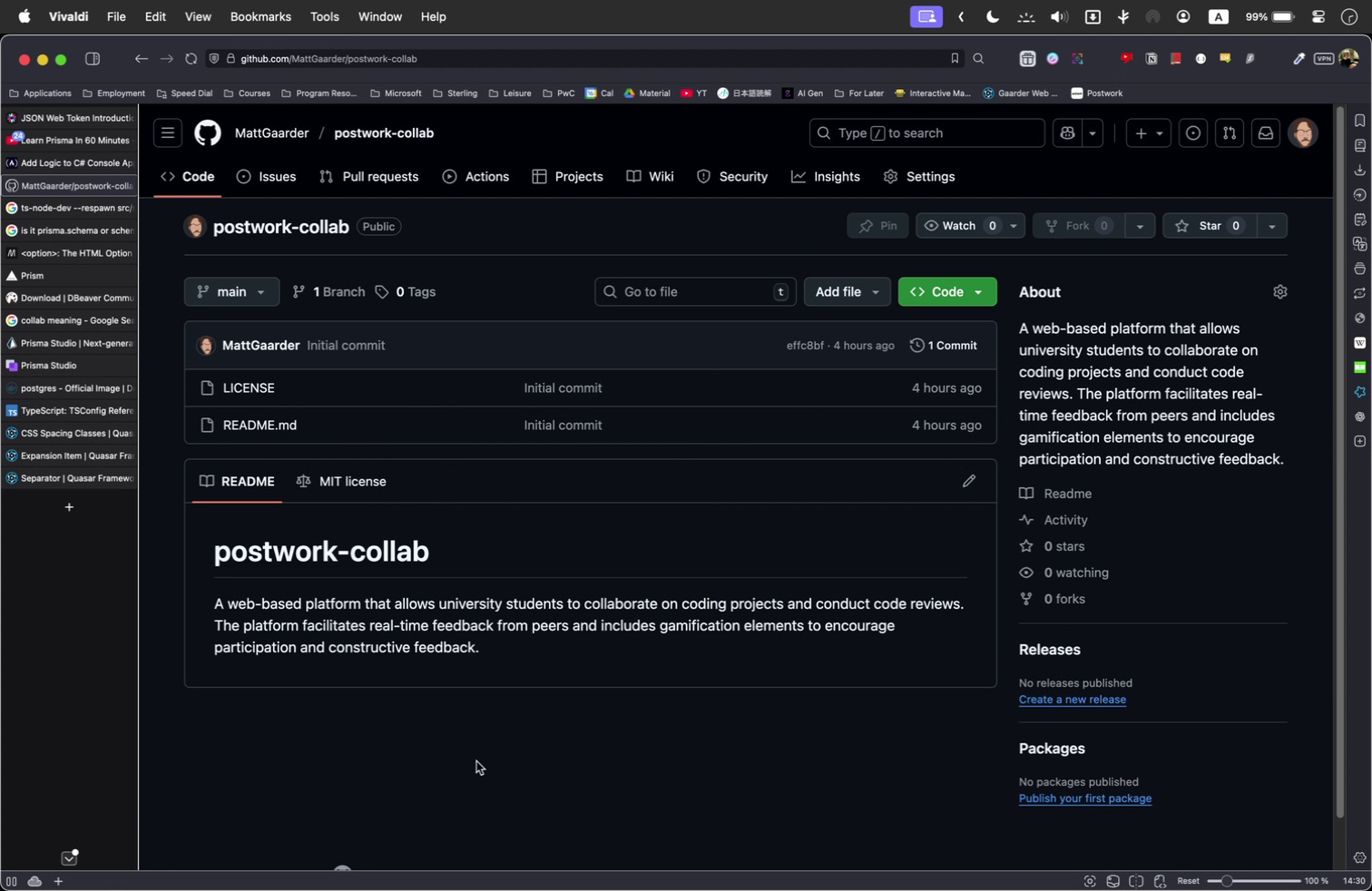 
key(Meta+T)
 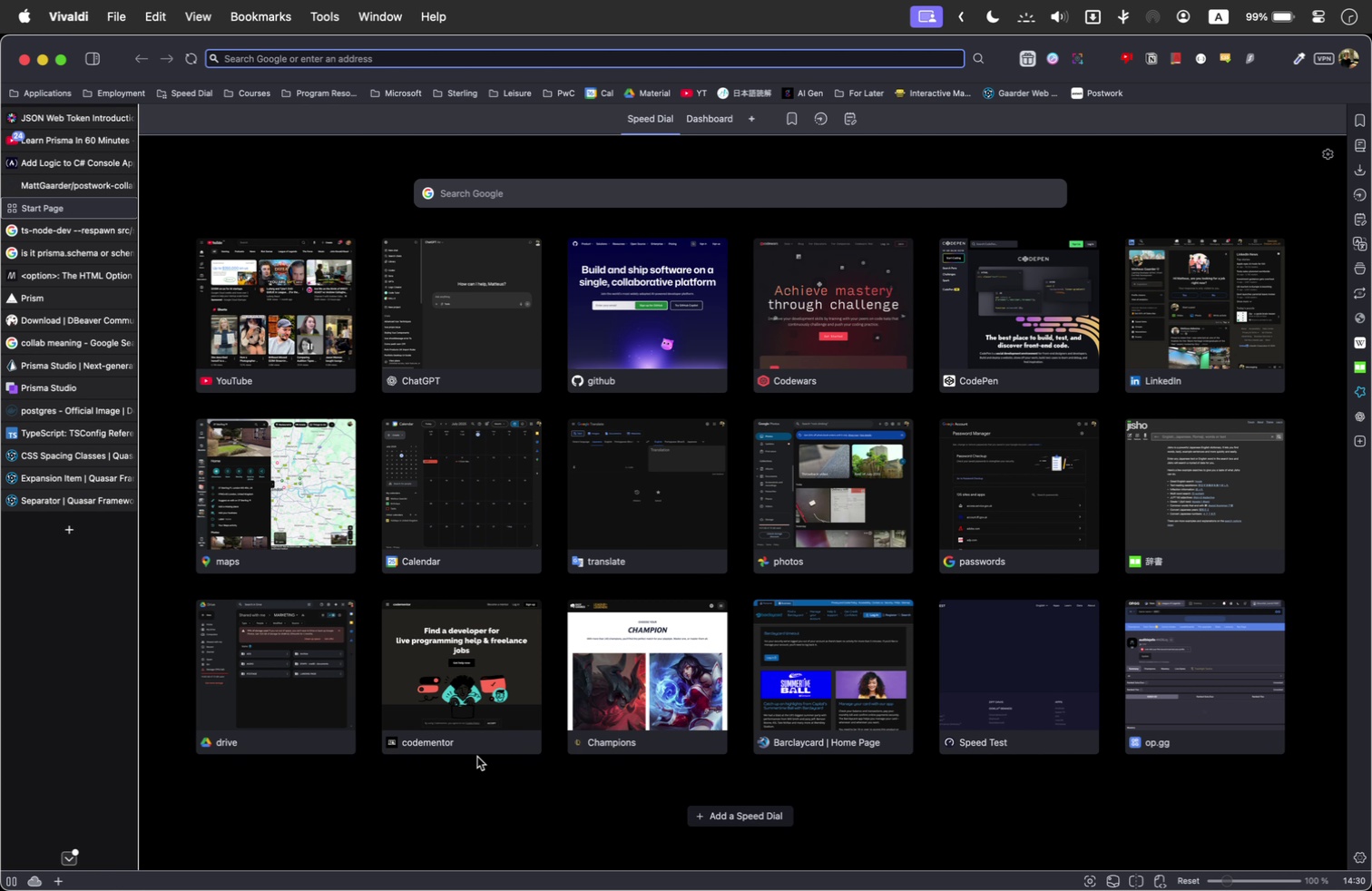 
type(https)
key(Backspace)
key(Backspace)
type(://)
 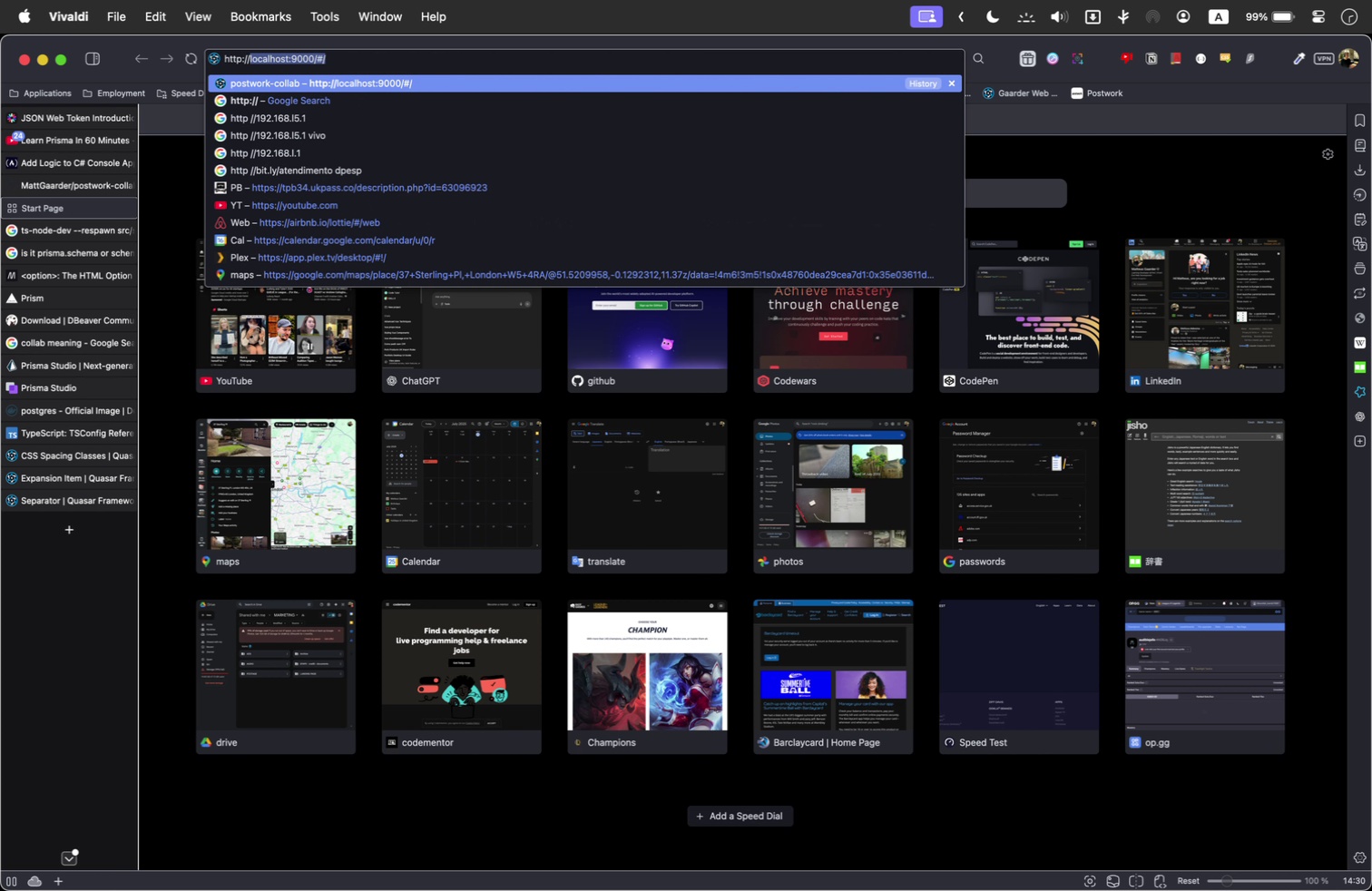 
key(ArrowRight)
 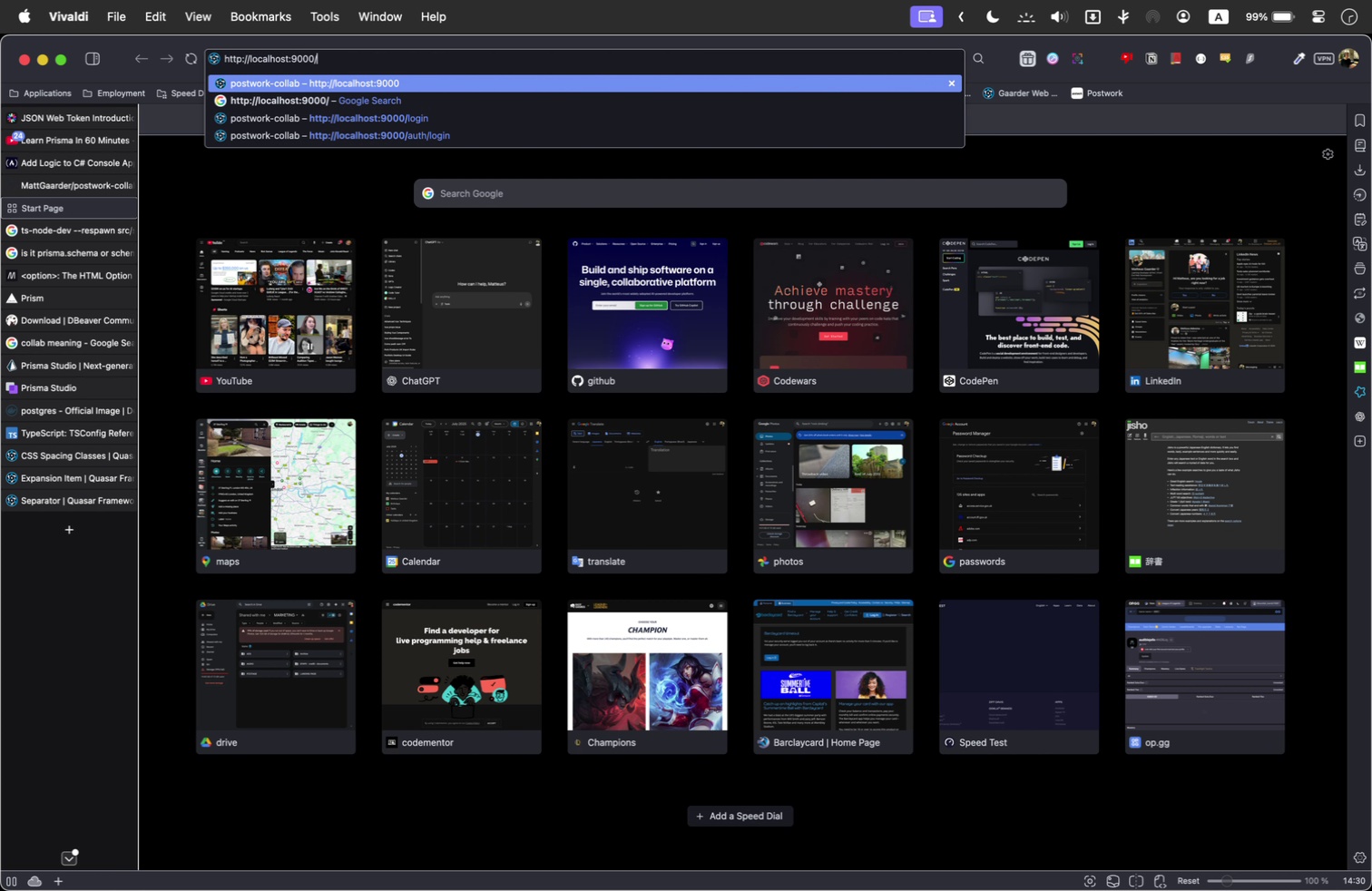 
key(Shift+ArrowLeft)
 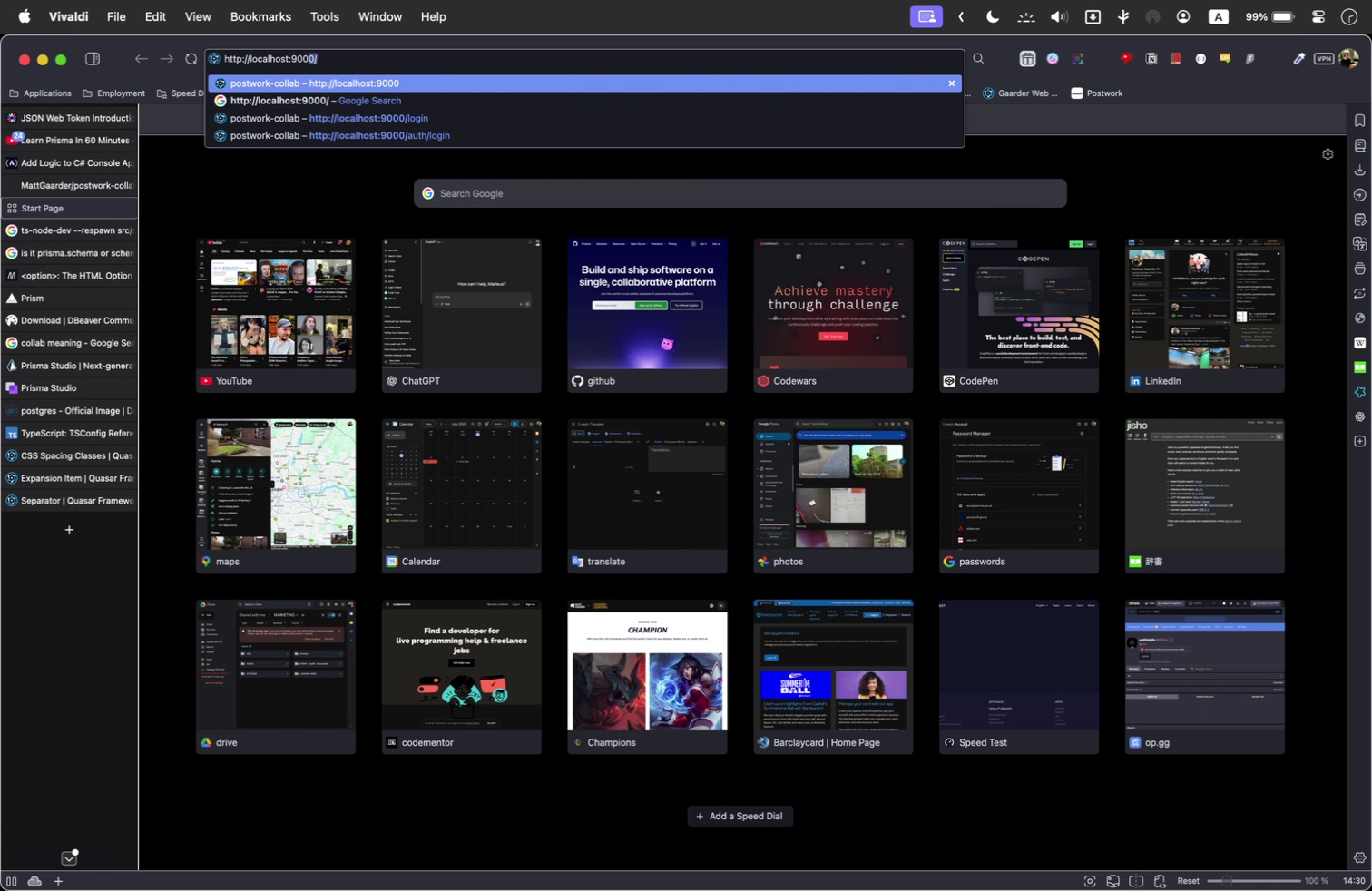 
key(Shift+ArrowLeft)
 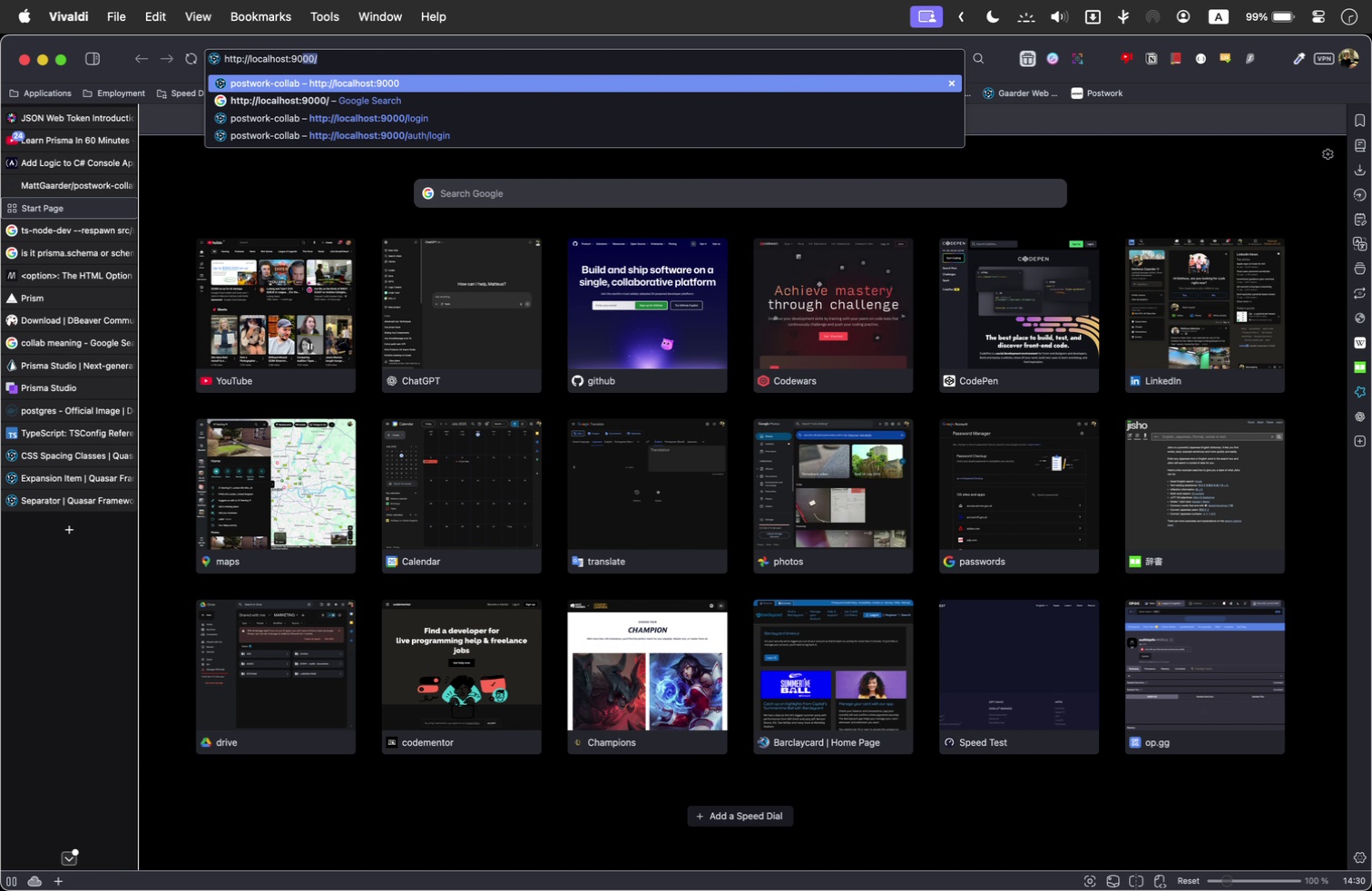 
key(Shift+ArrowLeft)
 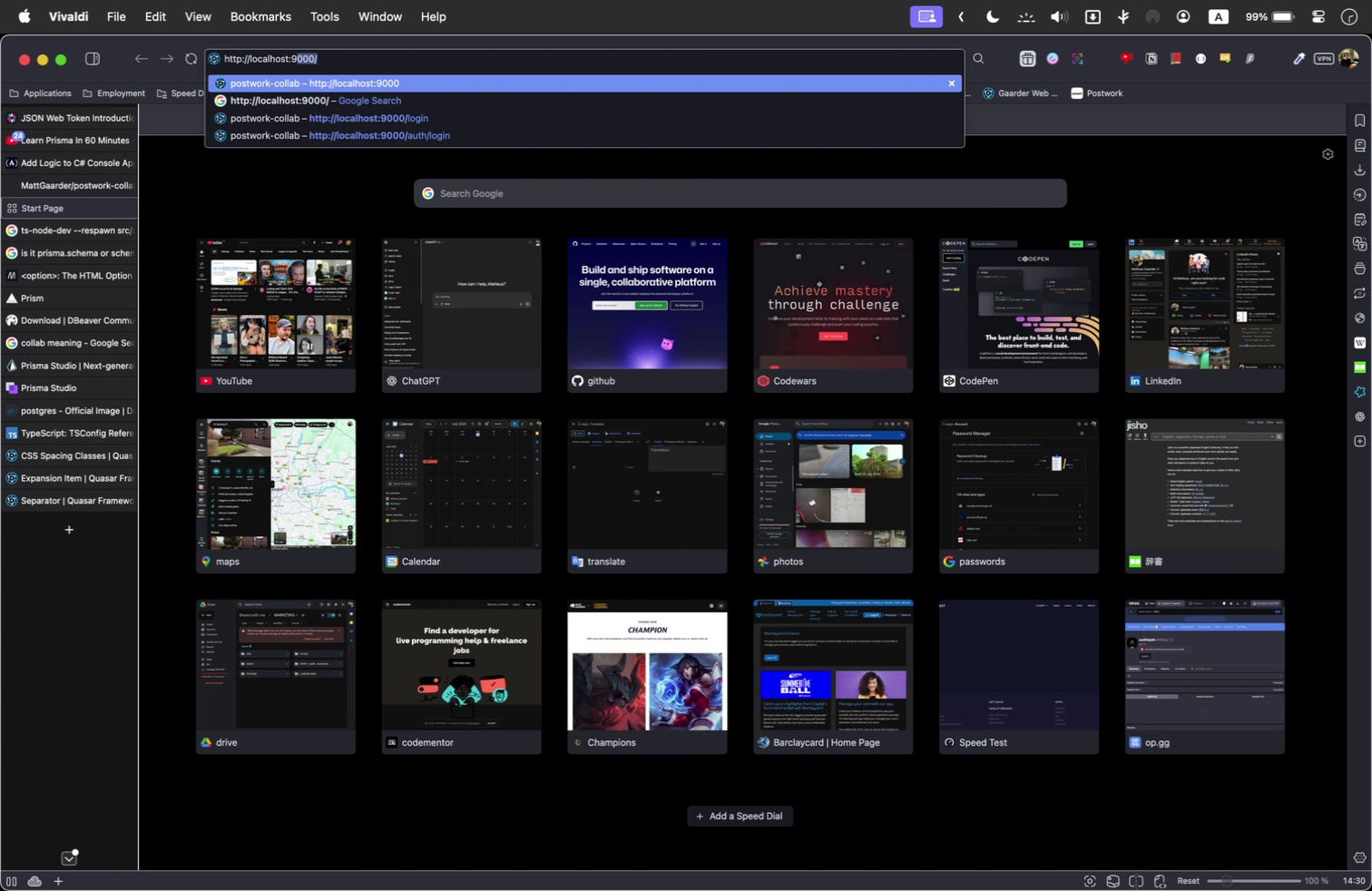 
key(Shift+ArrowLeft)
 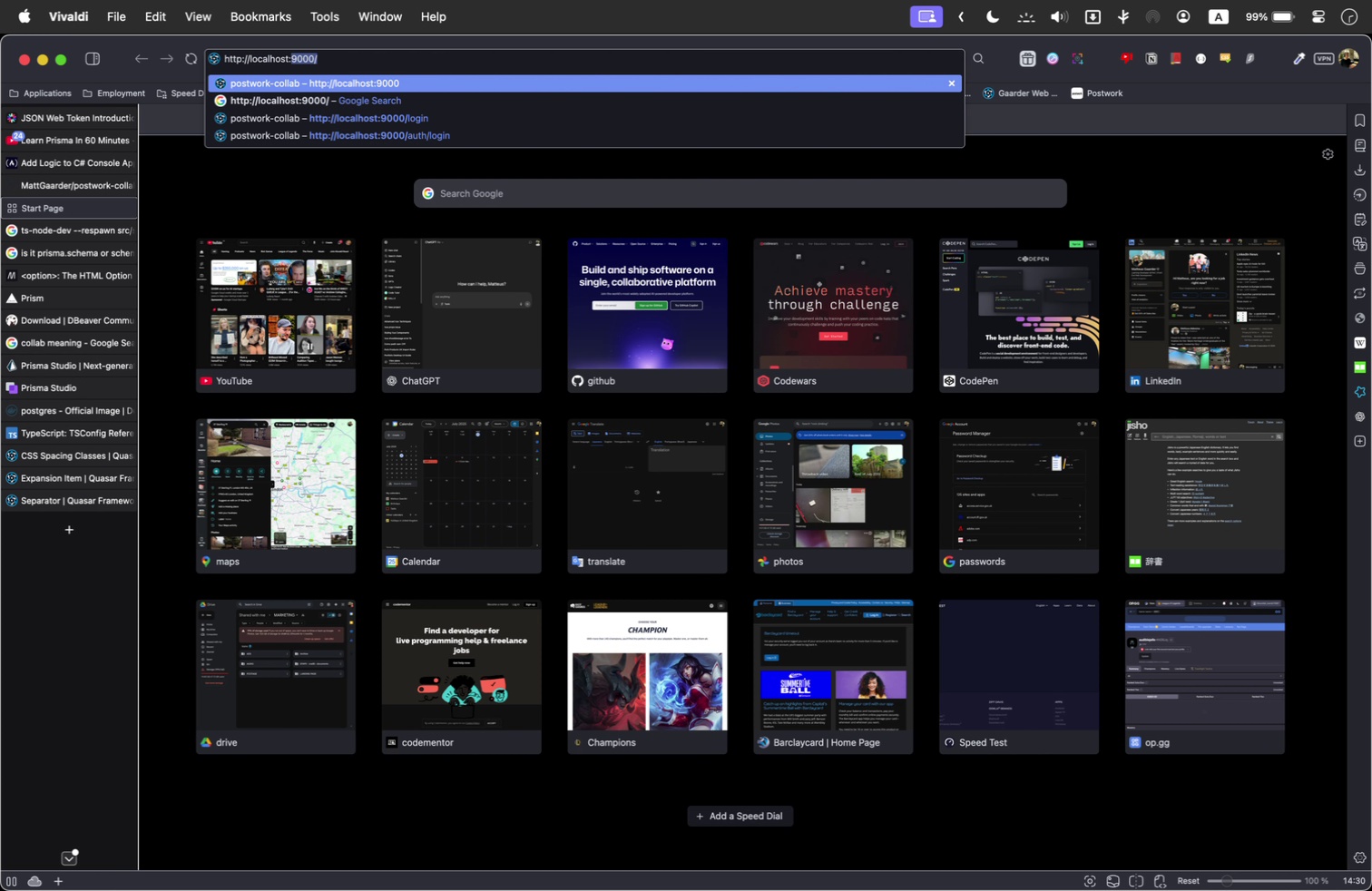 
key(Shift+ArrowLeft)
 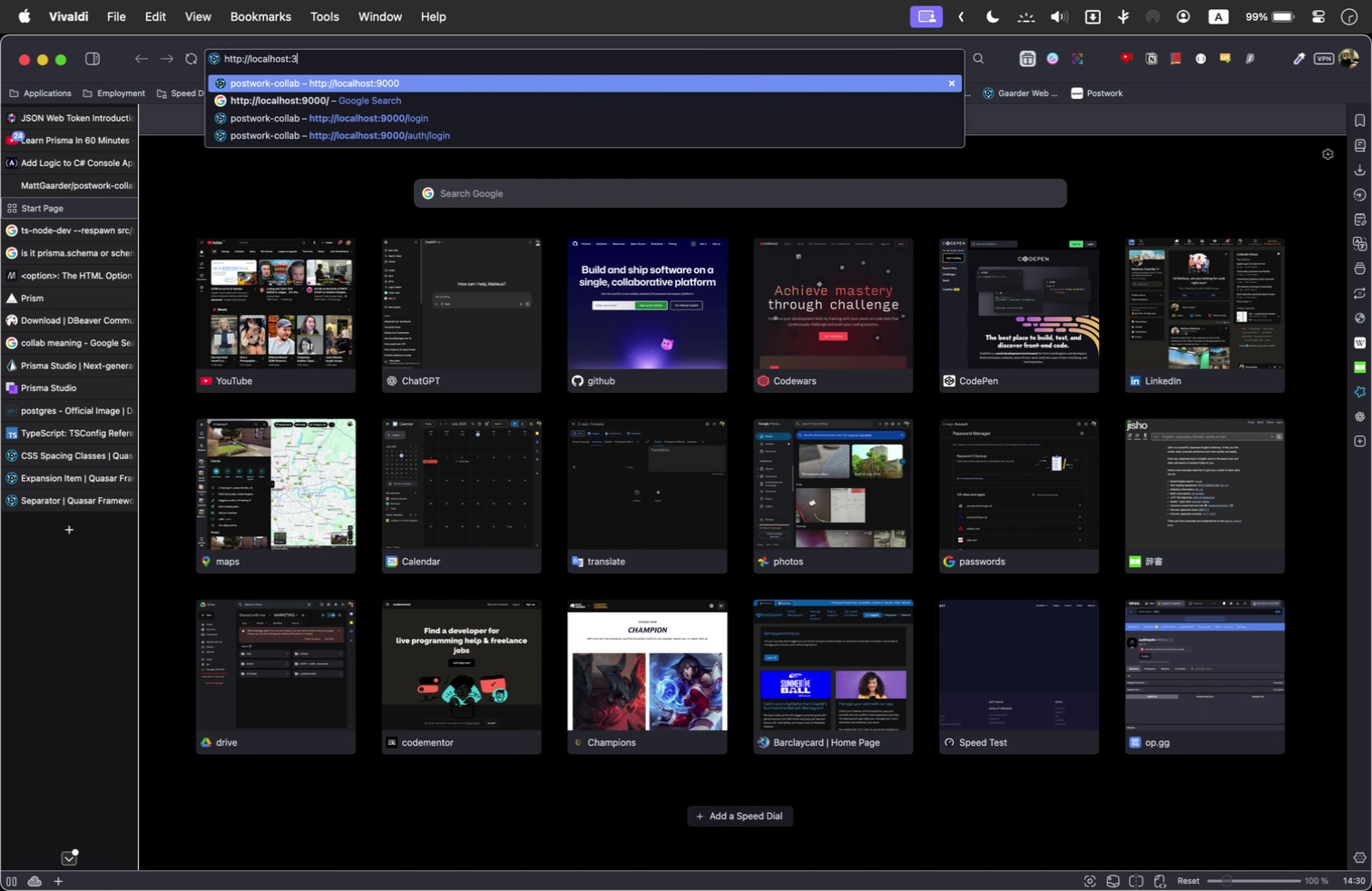 
type(3000/health)
 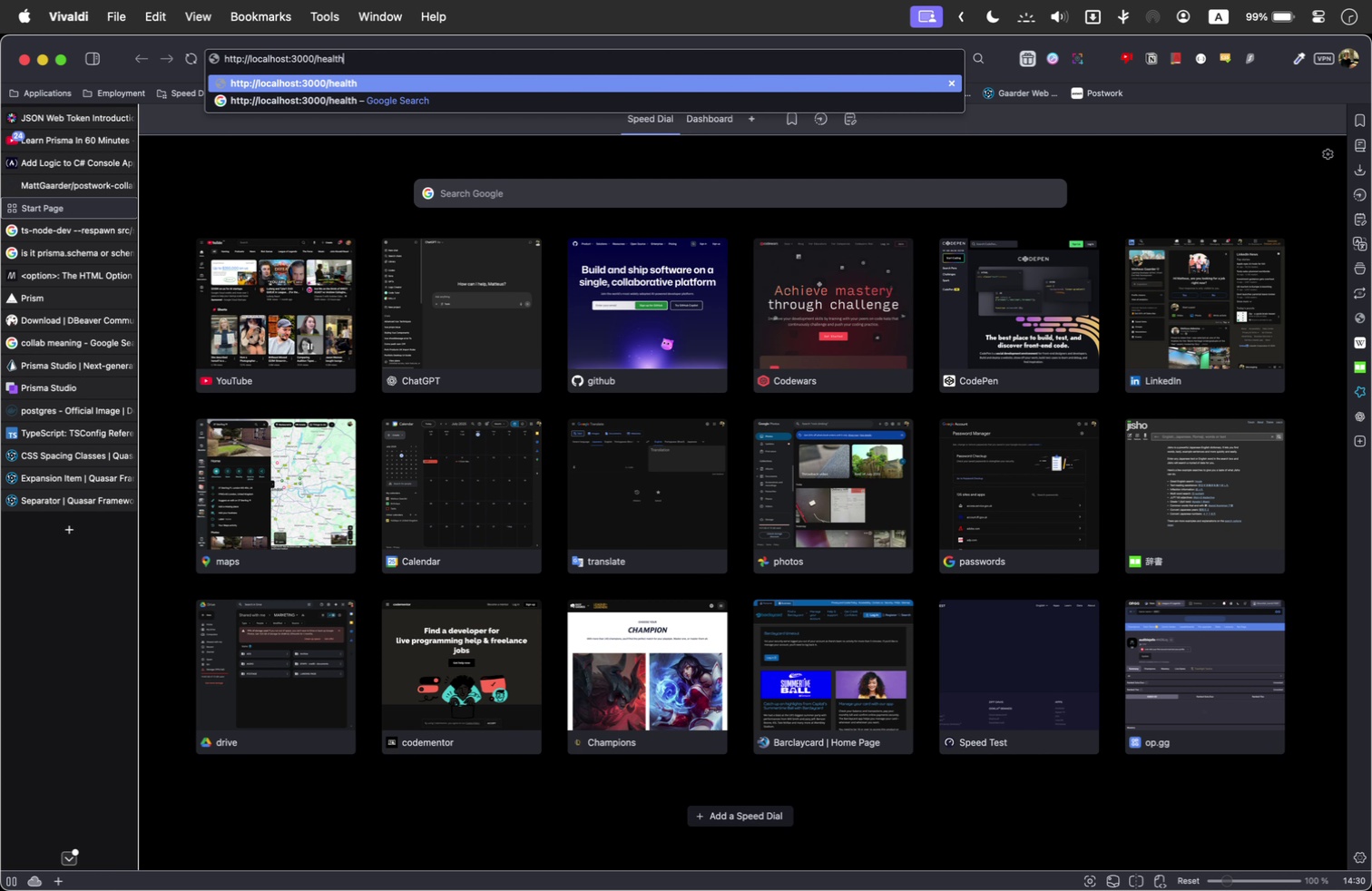 
key(Enter)
 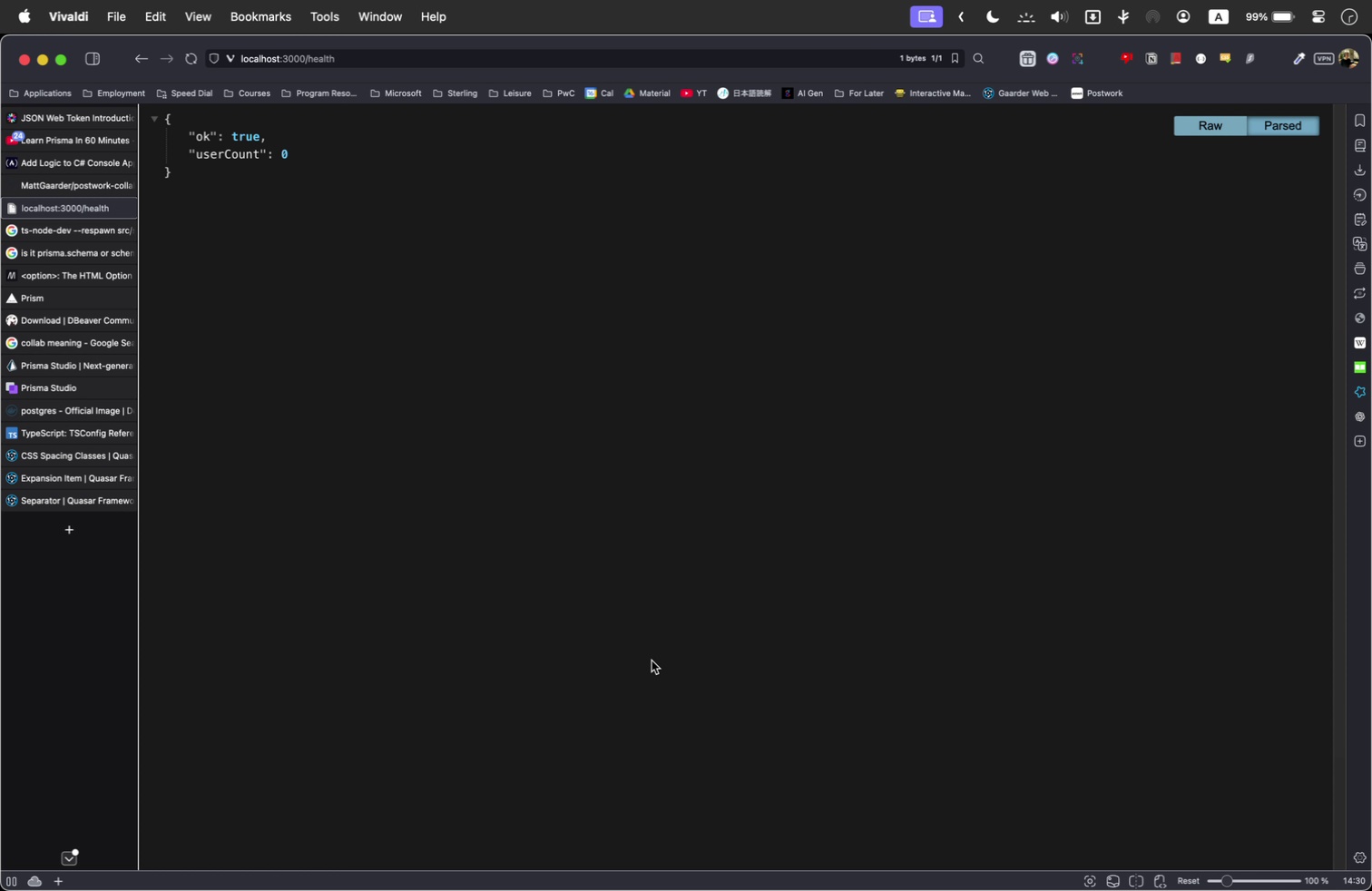 
key(Meta+Tab)
 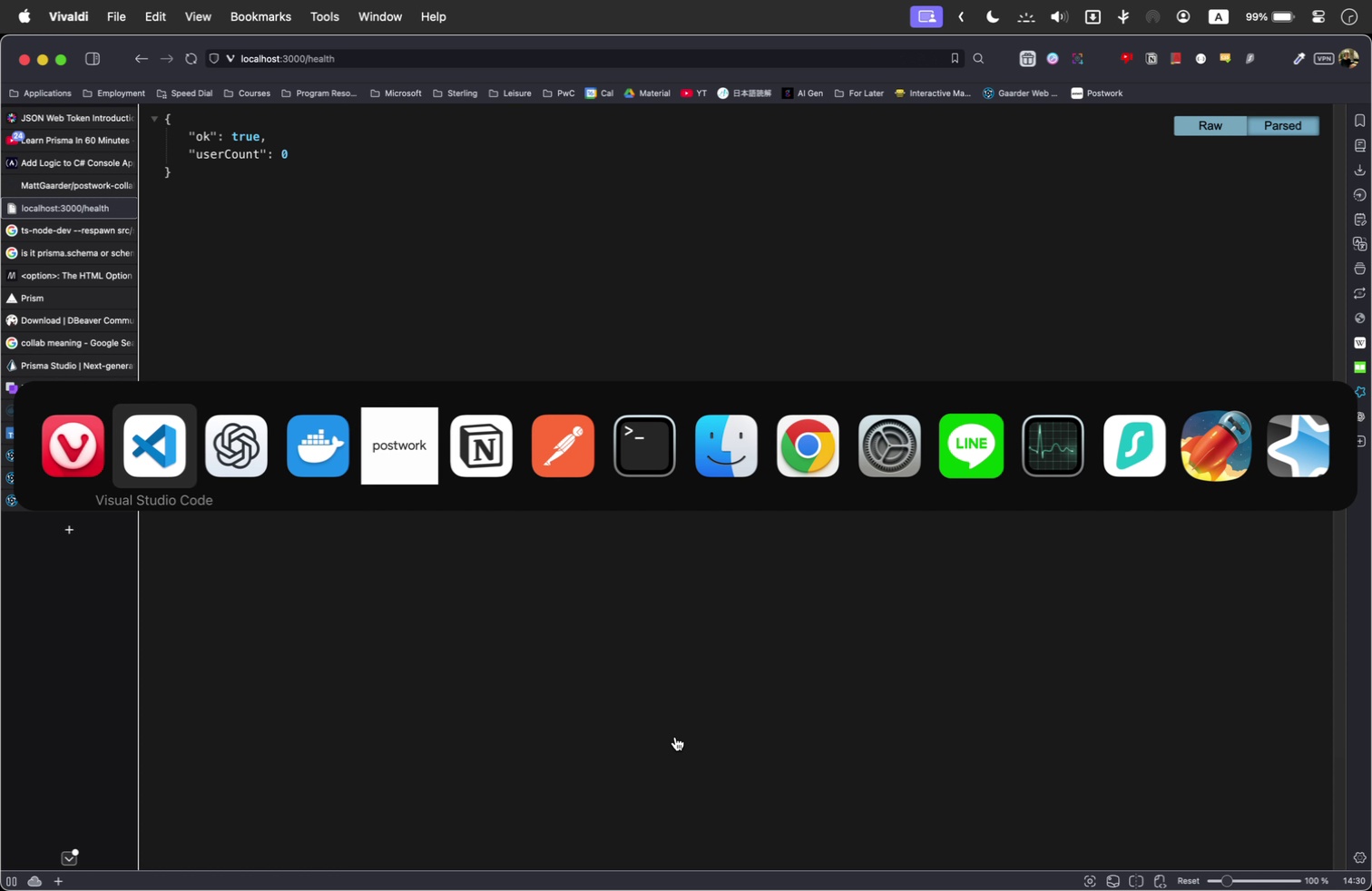 
key(Meta+Tab)
 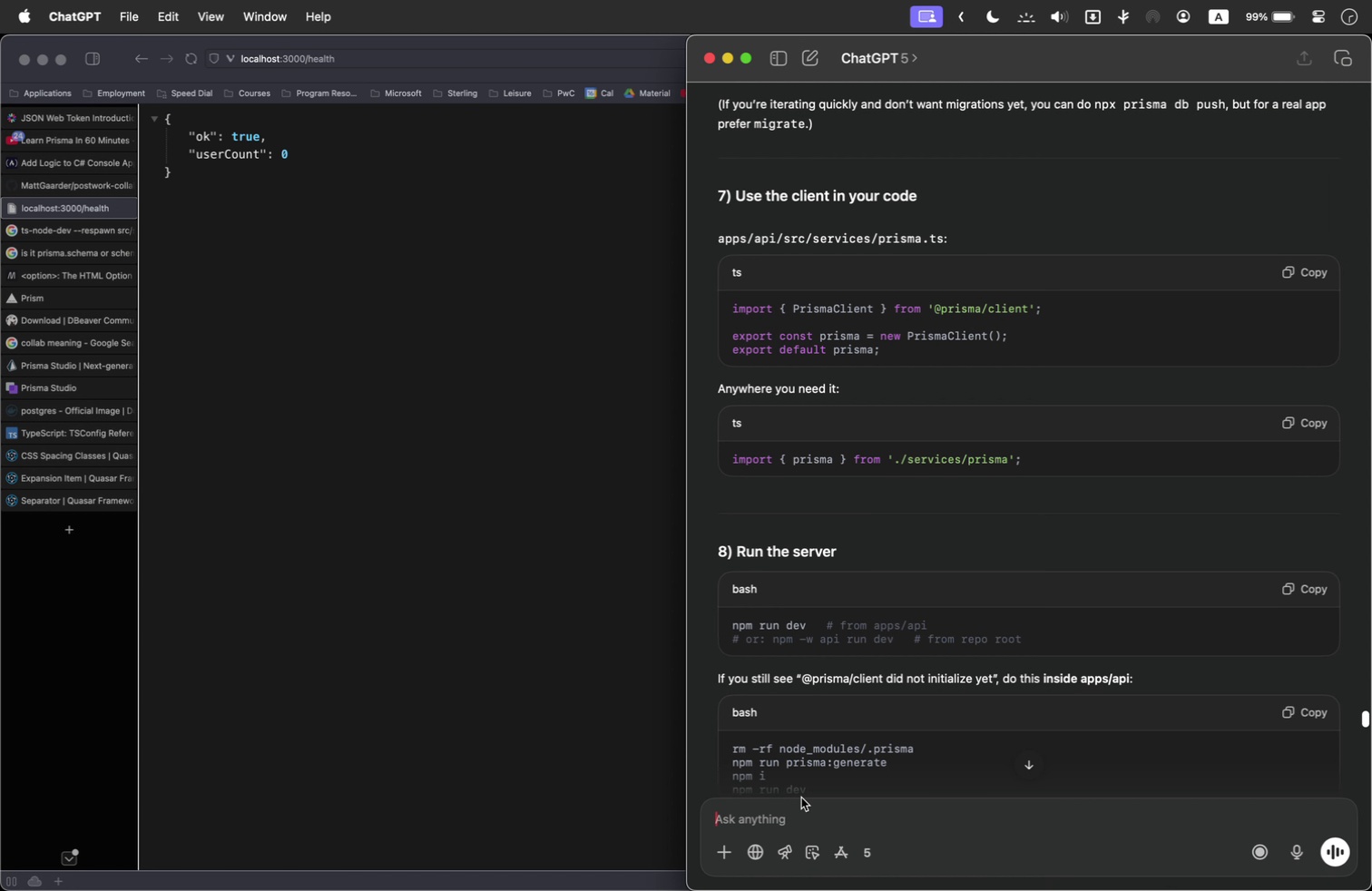 
scroll: coordinate [779, 732], scroll_direction: down, amount: 6.0
 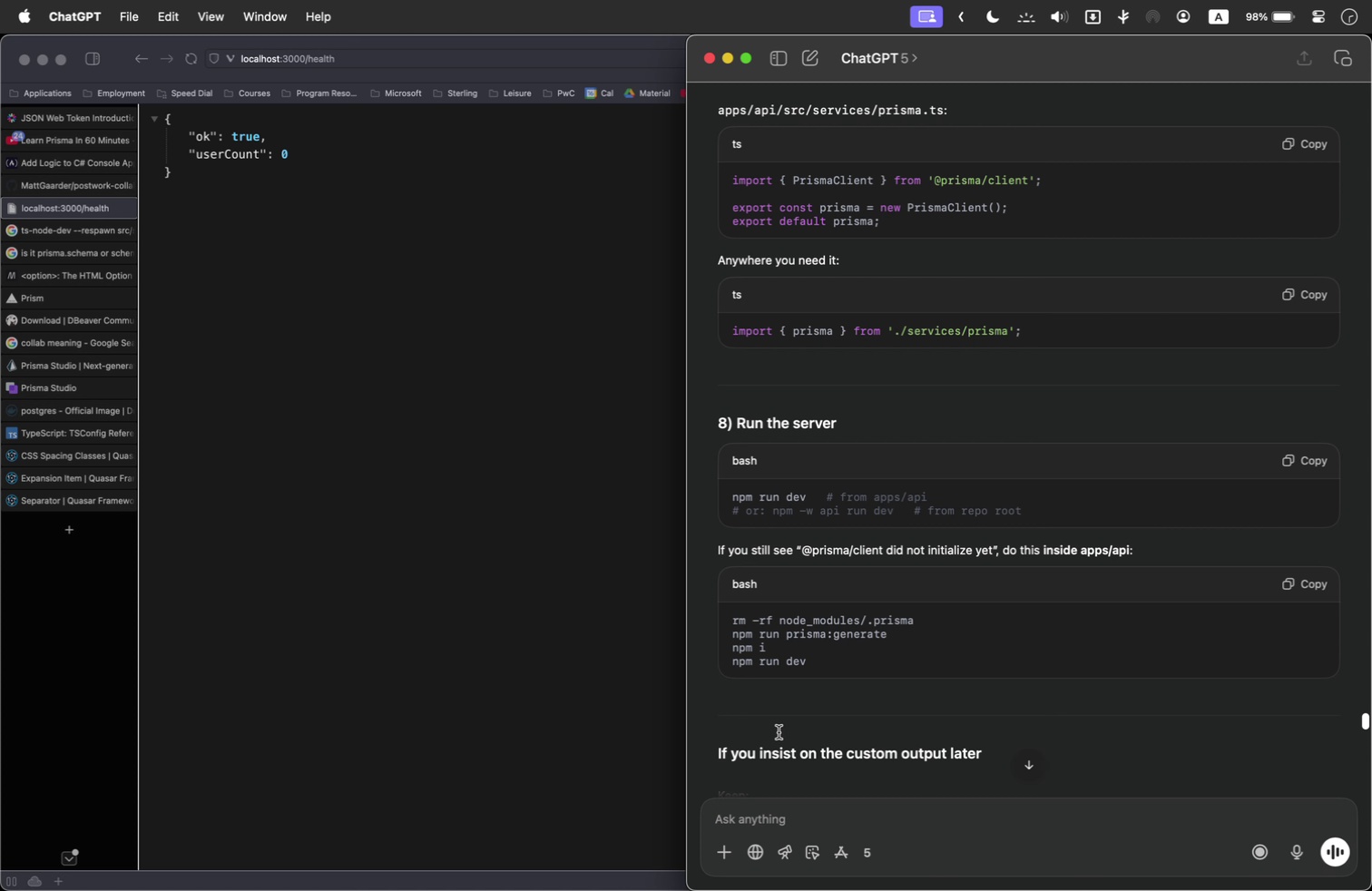 
wait(9.14)
 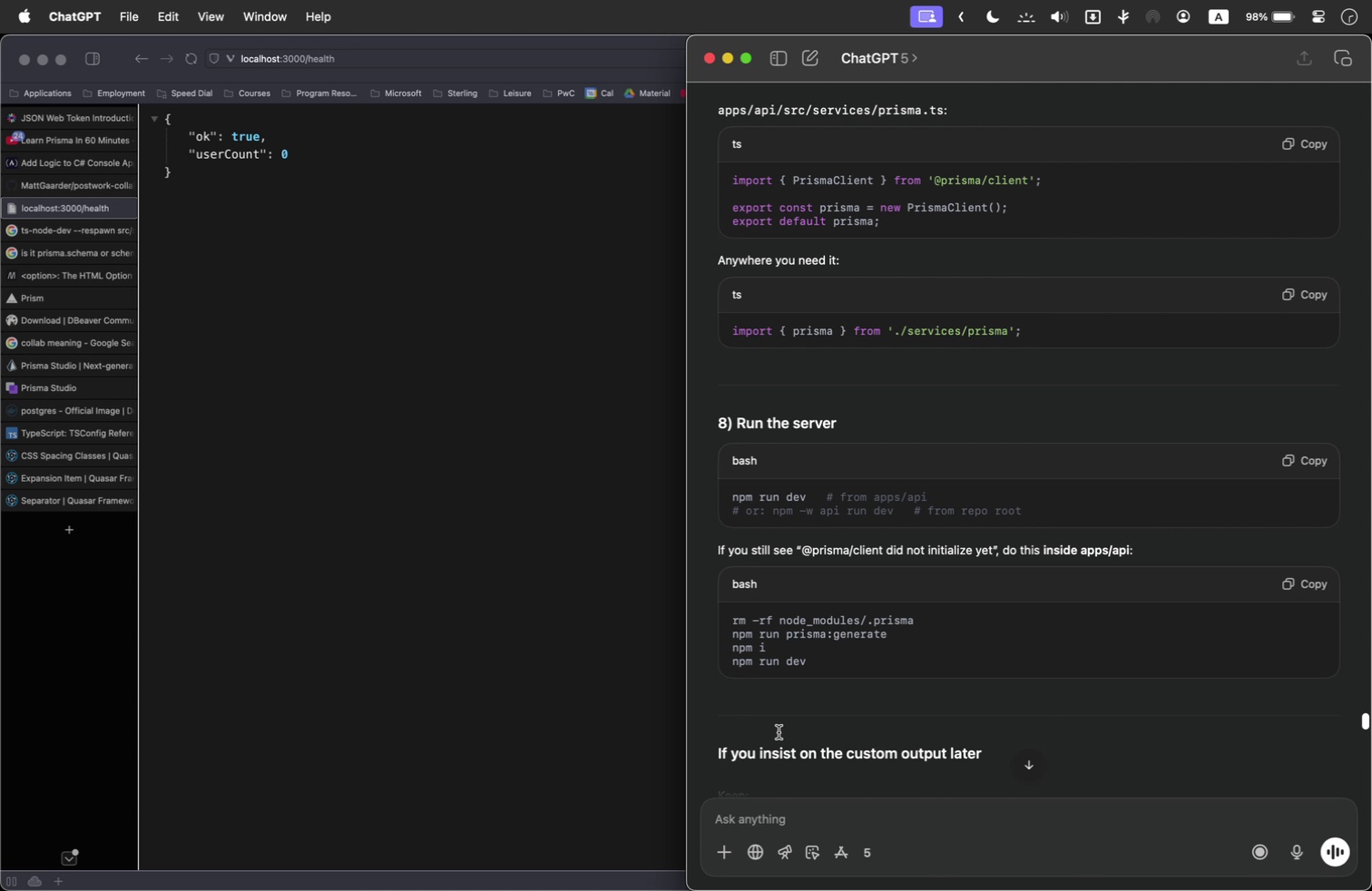 
scroll: coordinate [891, 617], scroll_direction: down, amount: 180.0
 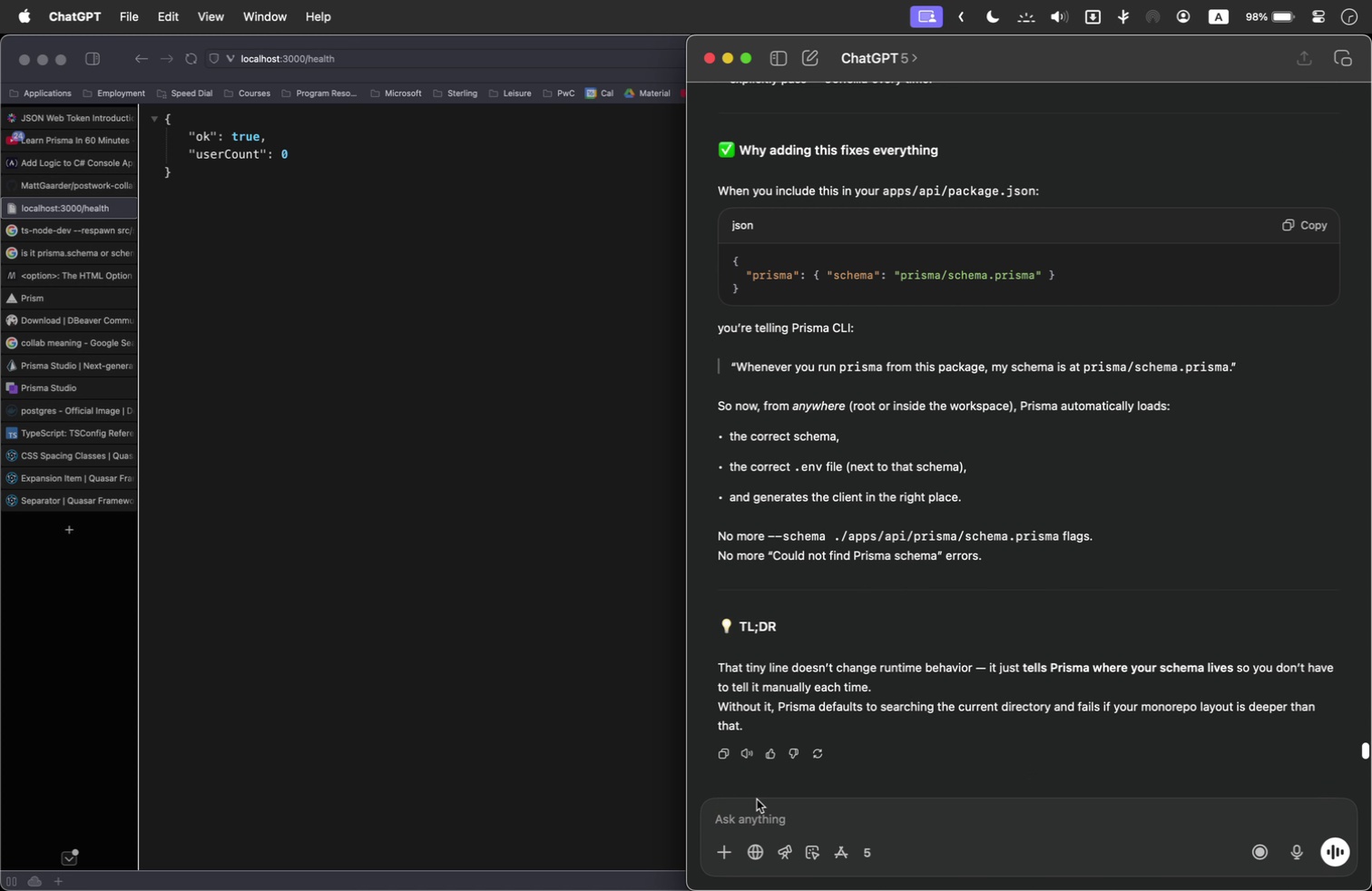 
key(Meta+Tab)
 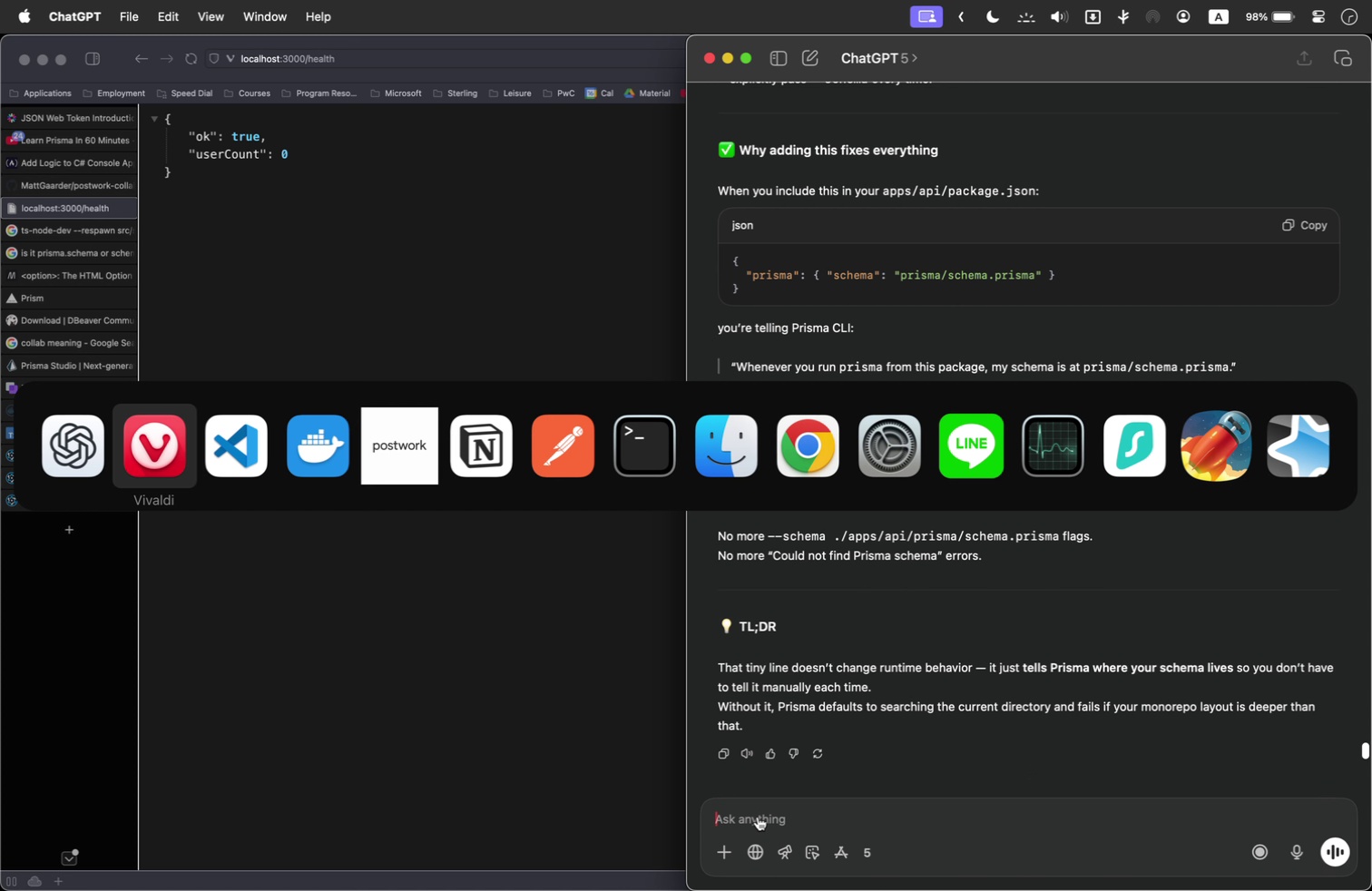 
key(Meta+Tab)
 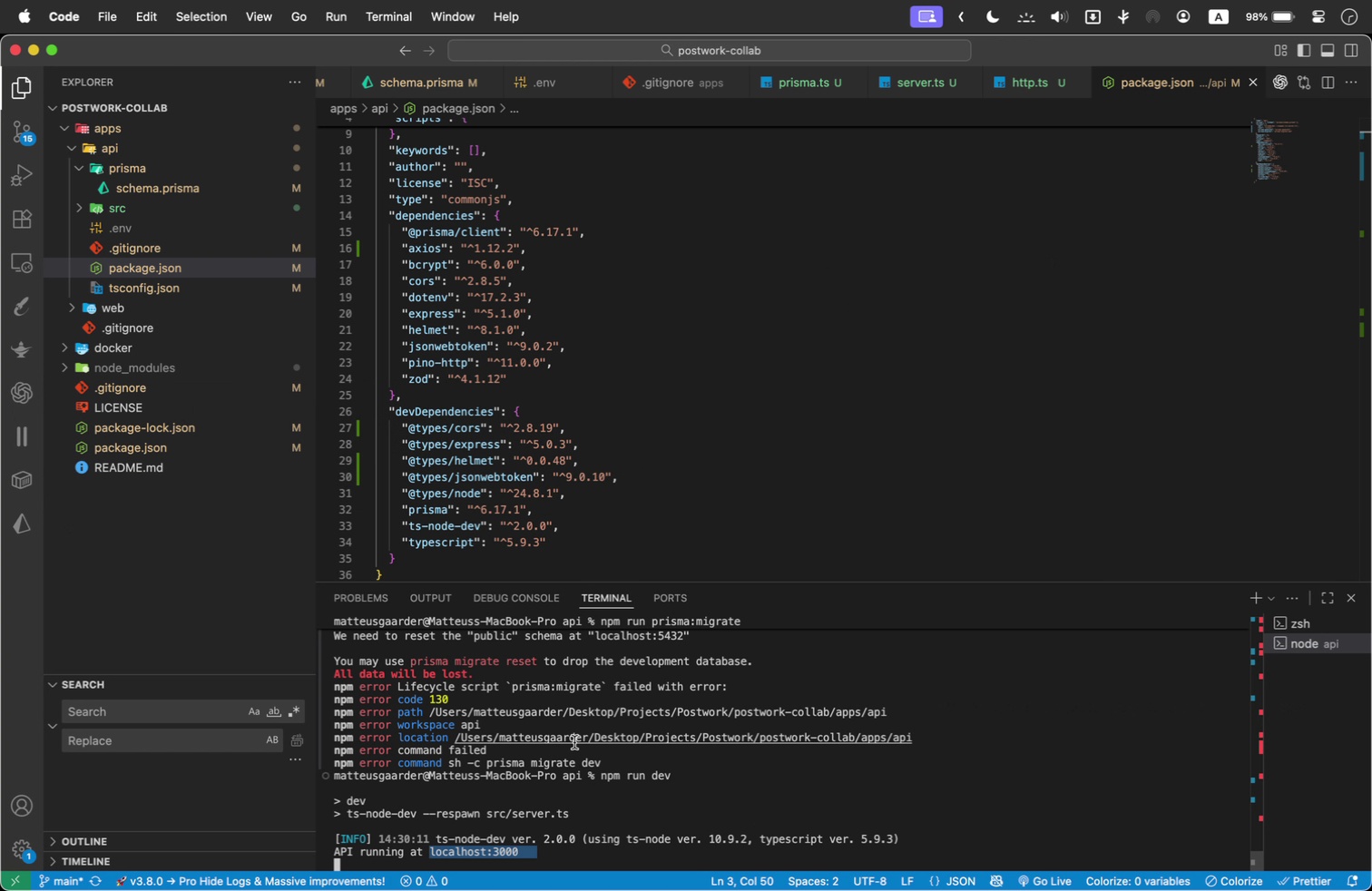 
scroll: coordinate [570, 735], scroll_direction: down, amount: 15.0
 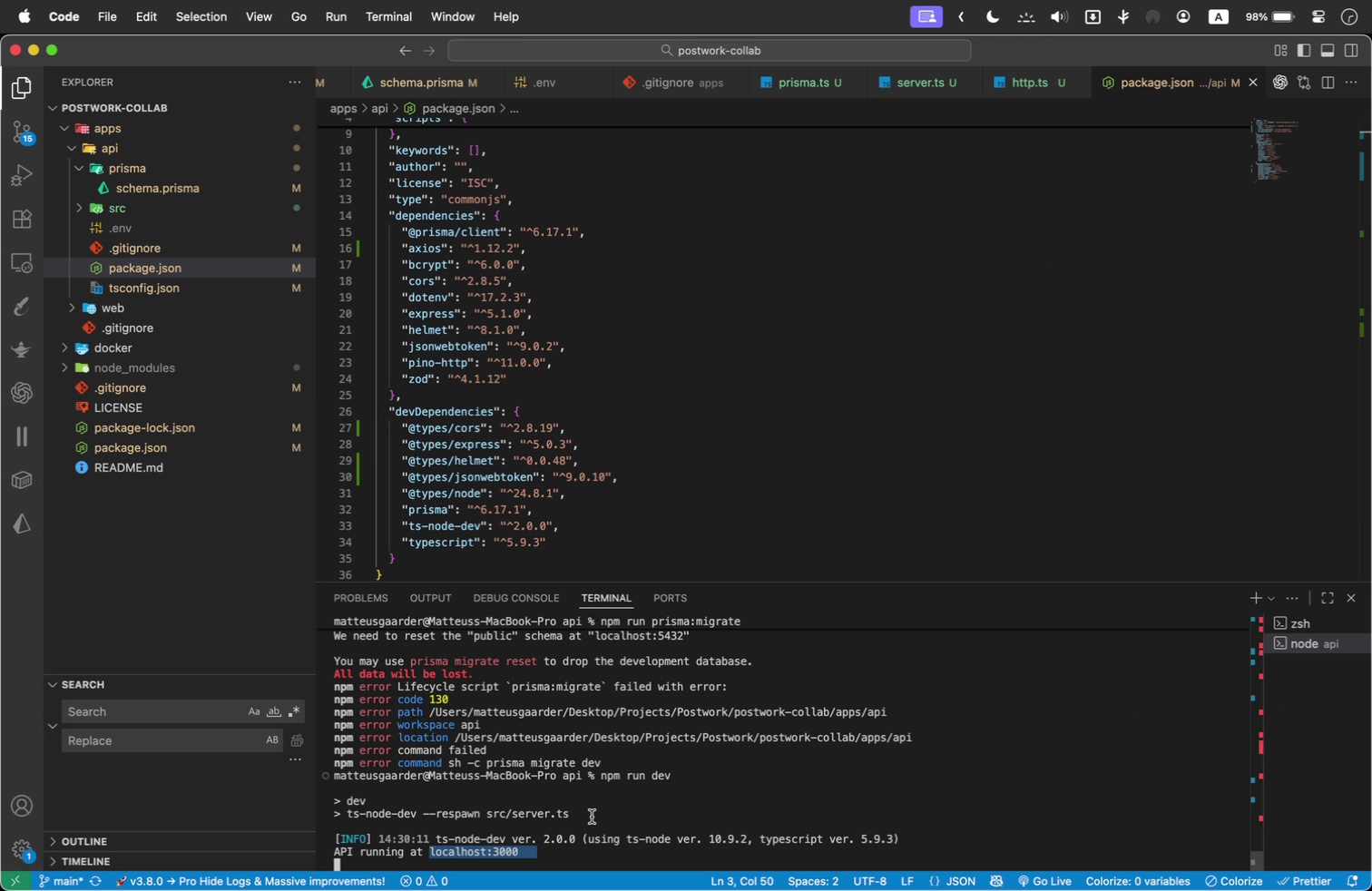 
left_click([592, 817])
 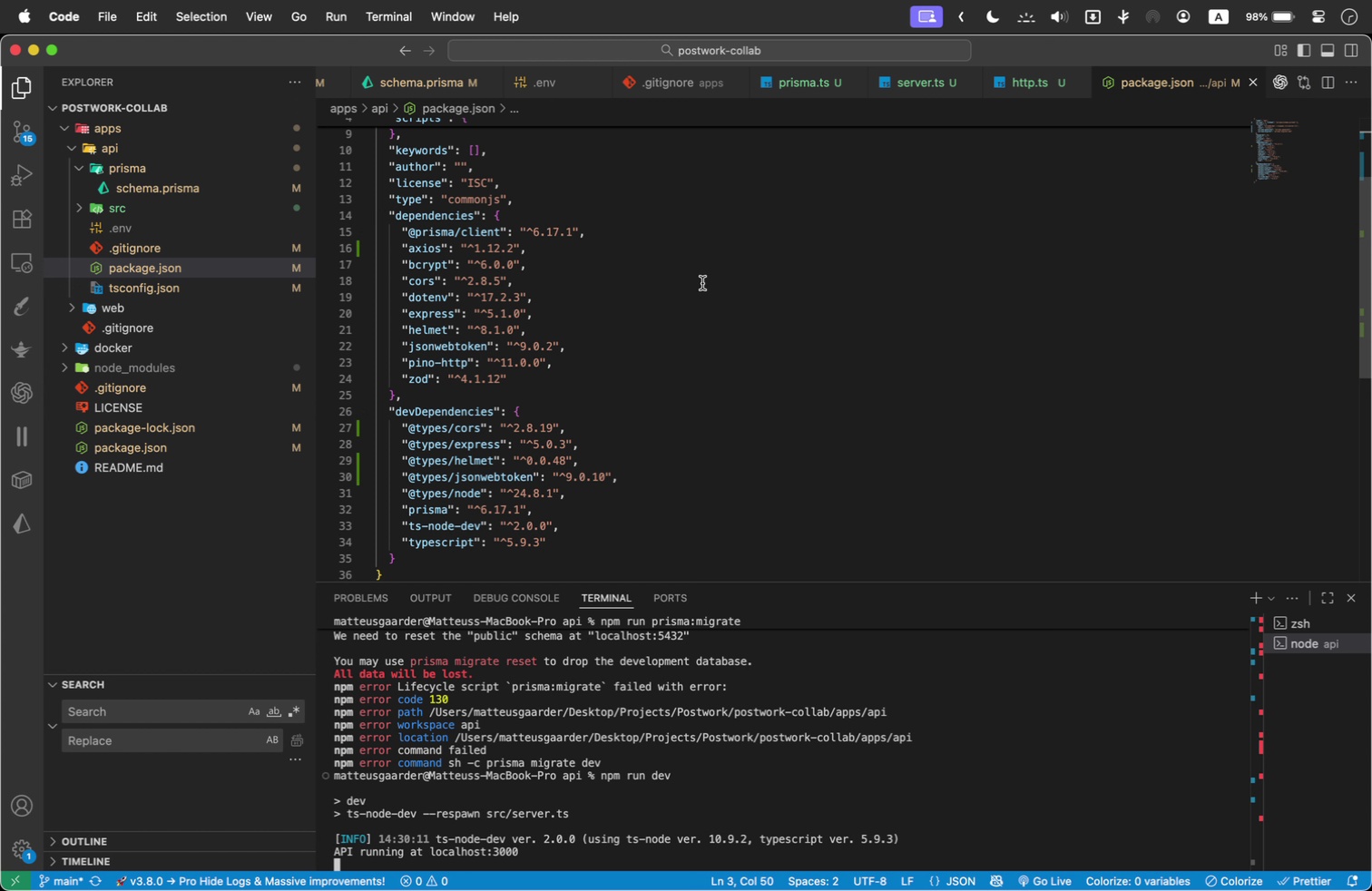 
wait(14.1)
 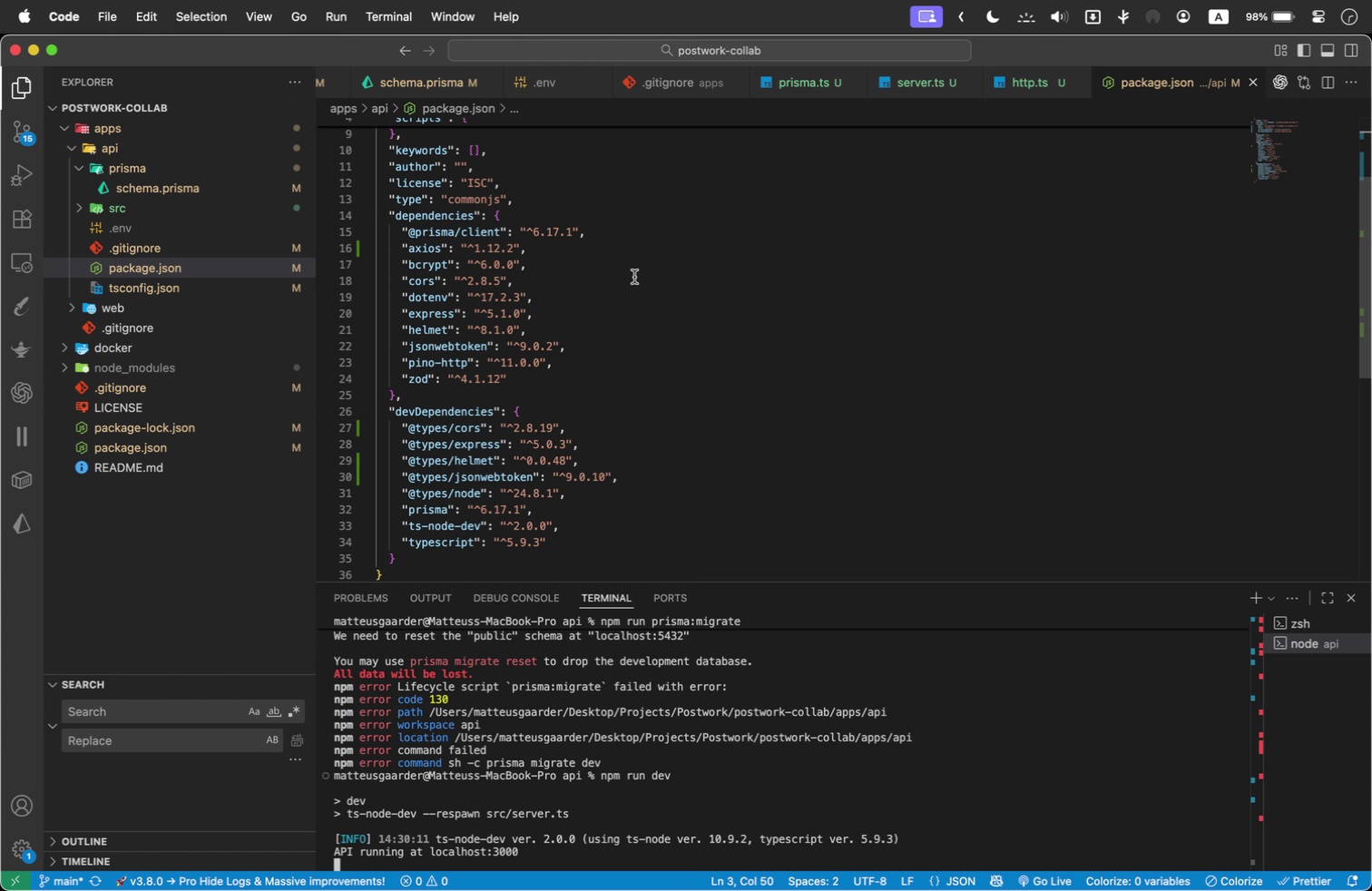 
key(Meta+Tab)
 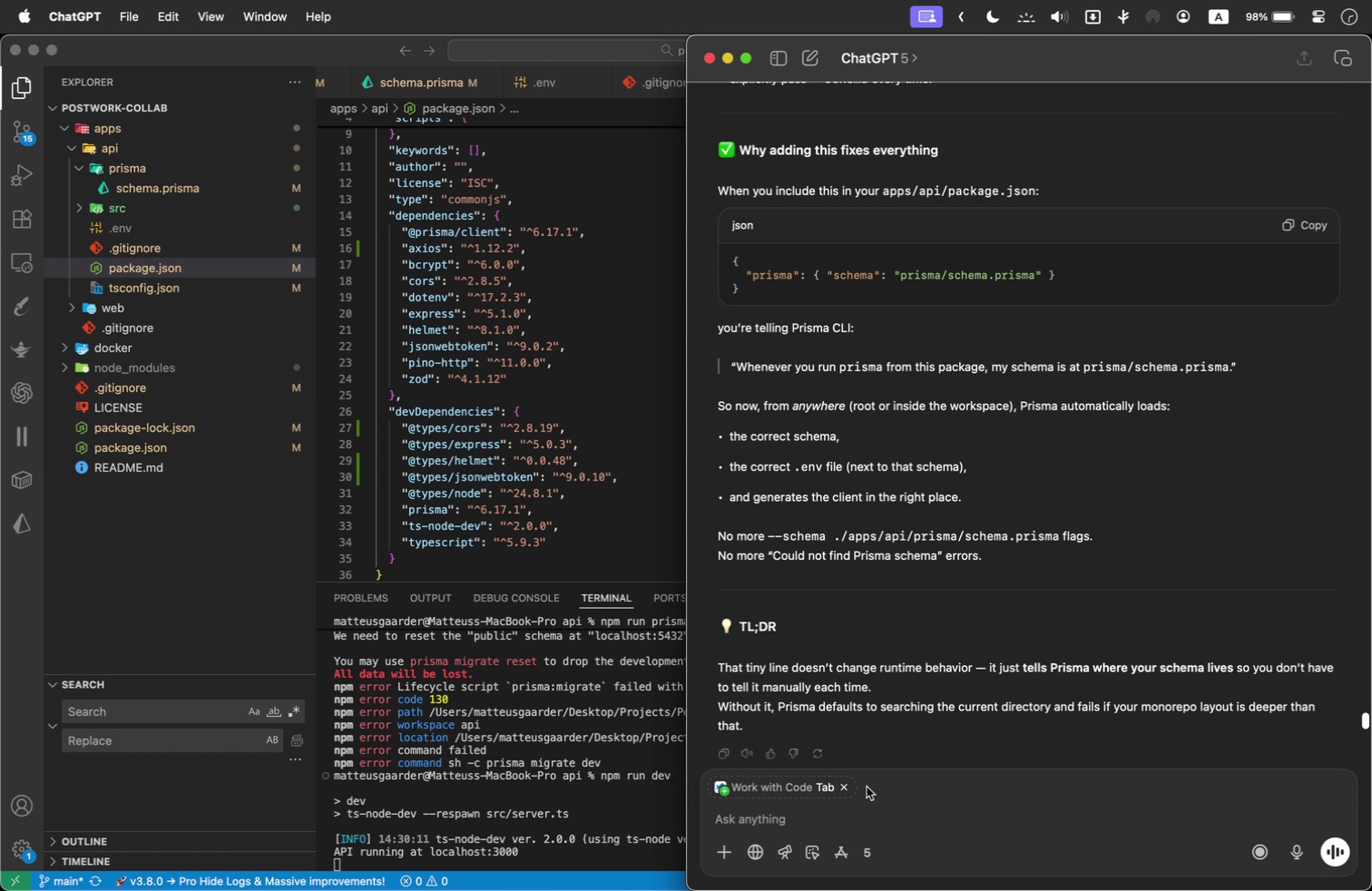 
left_click([845, 784])
 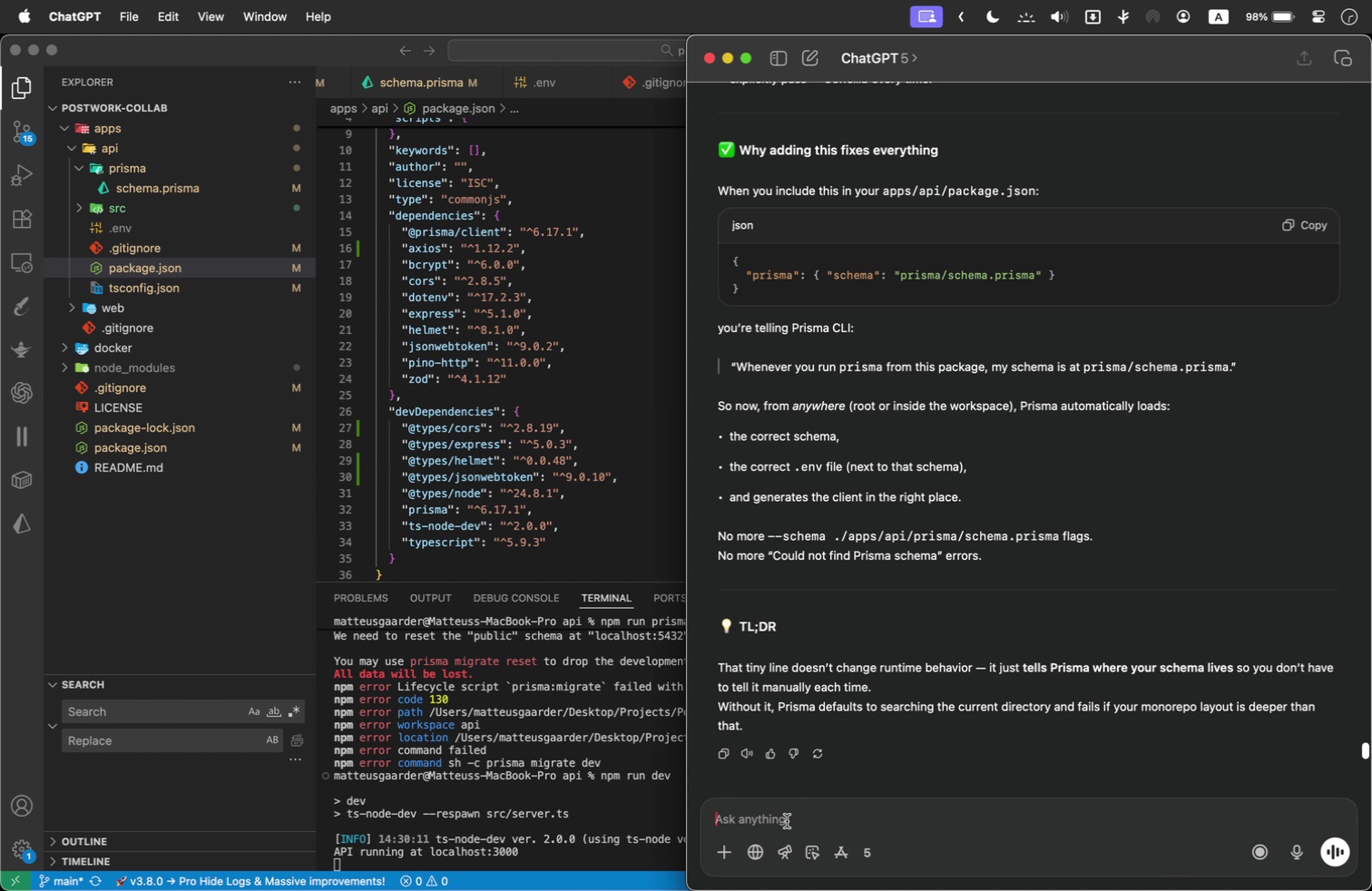 
left_click([787, 821])
 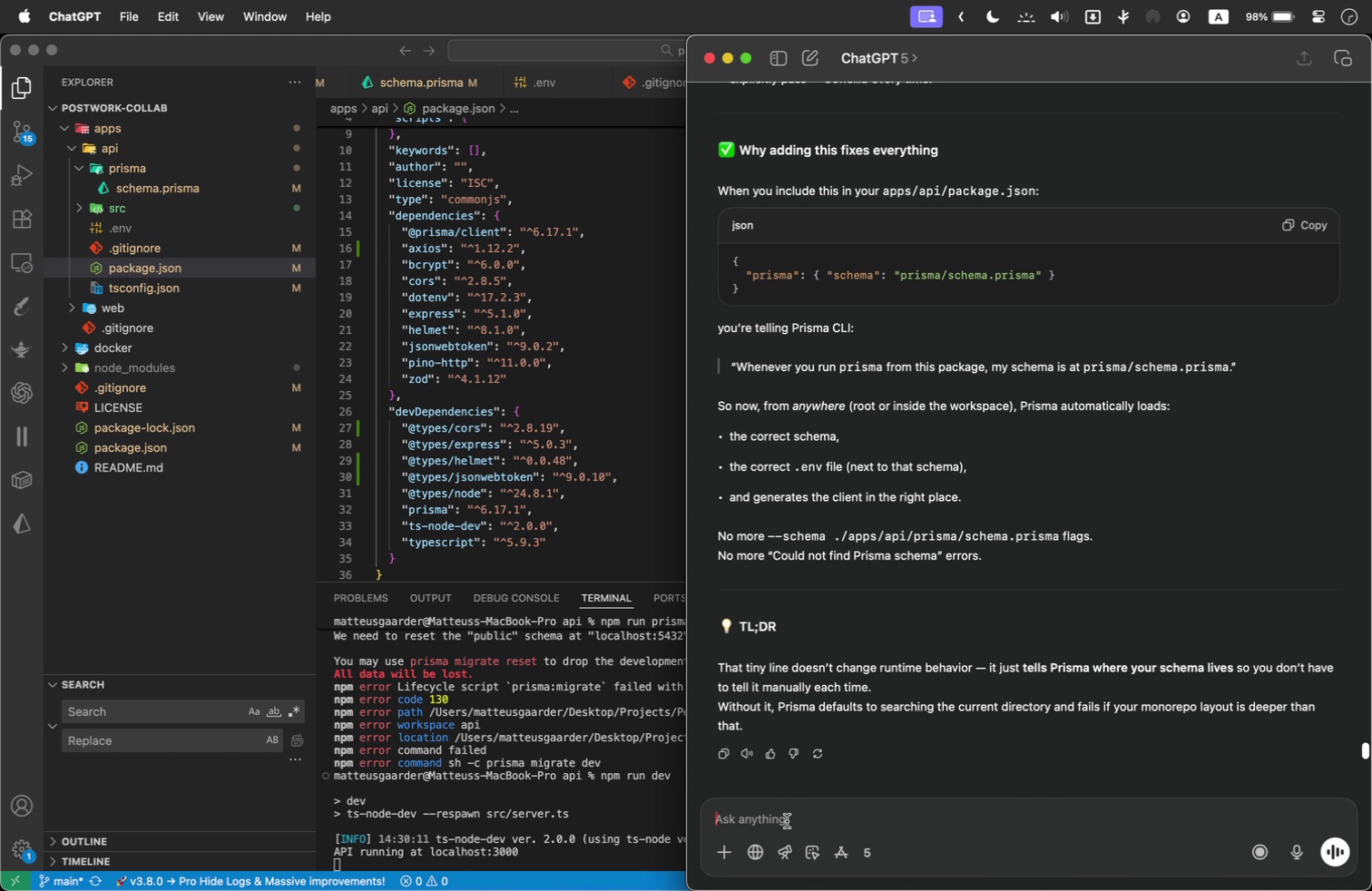 
type(mig)
key(Backspace)
key(Backspace)
key(Backspace)
type(generate worked but migrate did not. )
 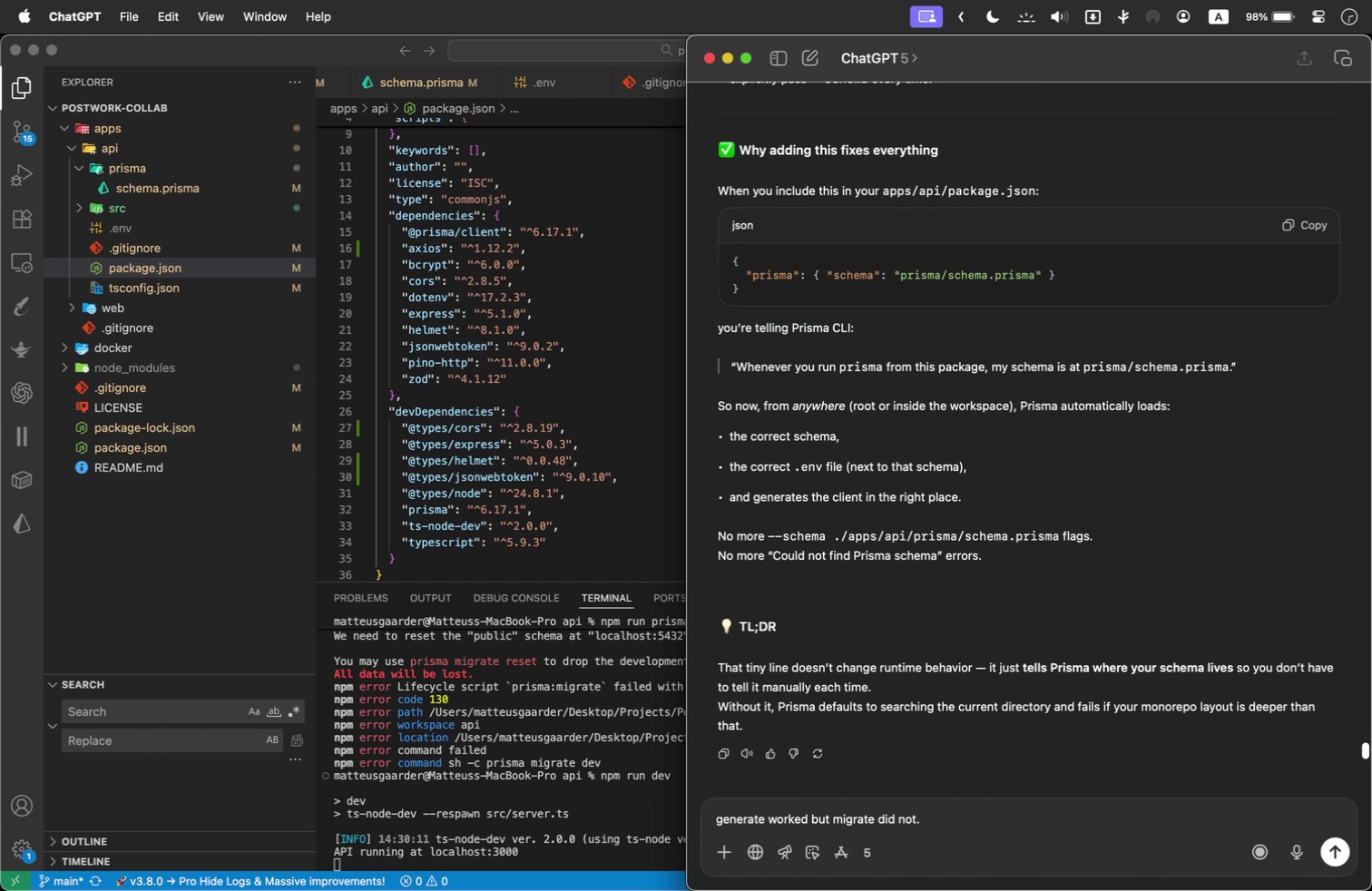 
key(Meta+V)
 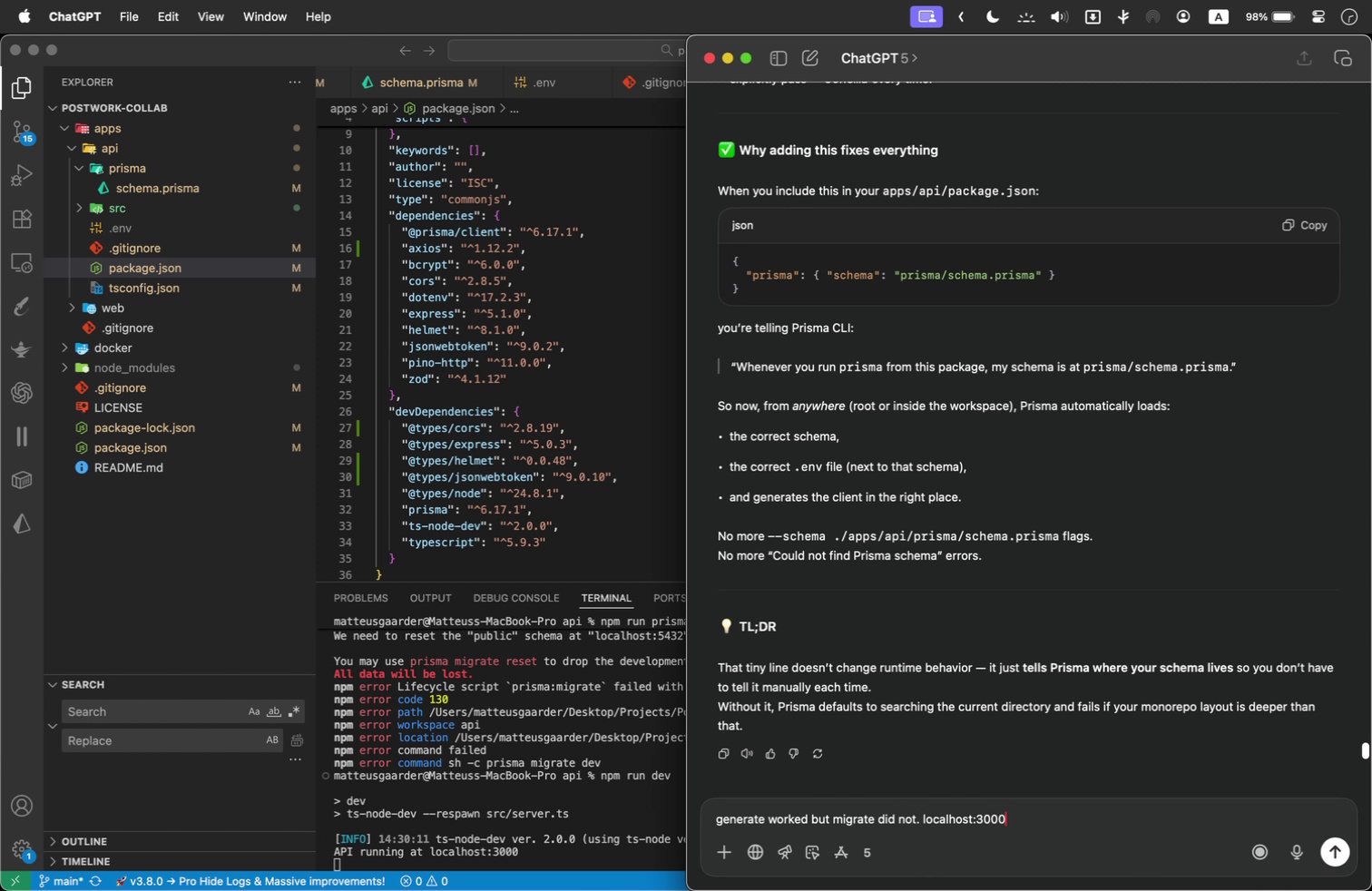 
key(Meta+Z)
 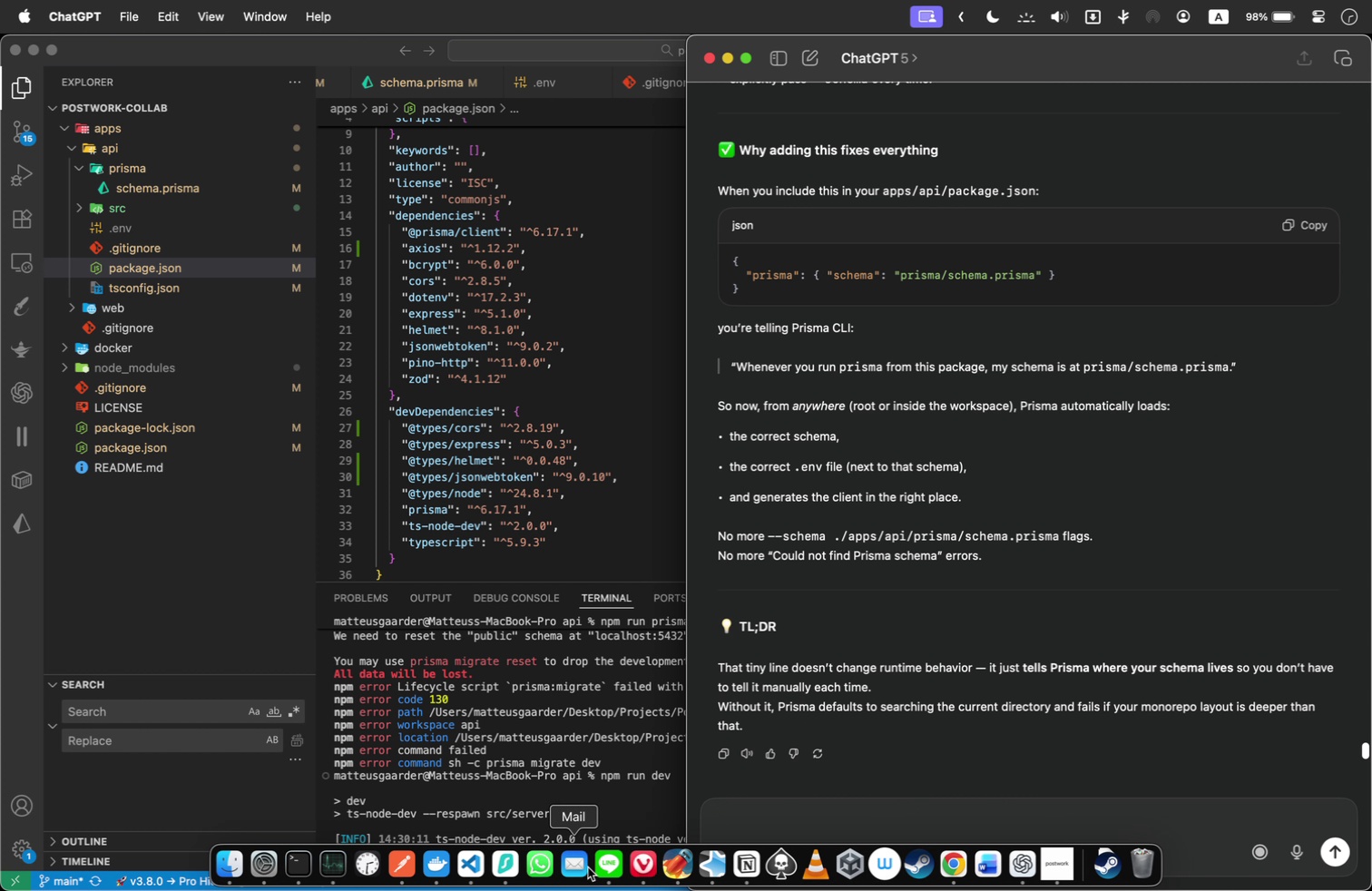 
left_click([554, 810])
 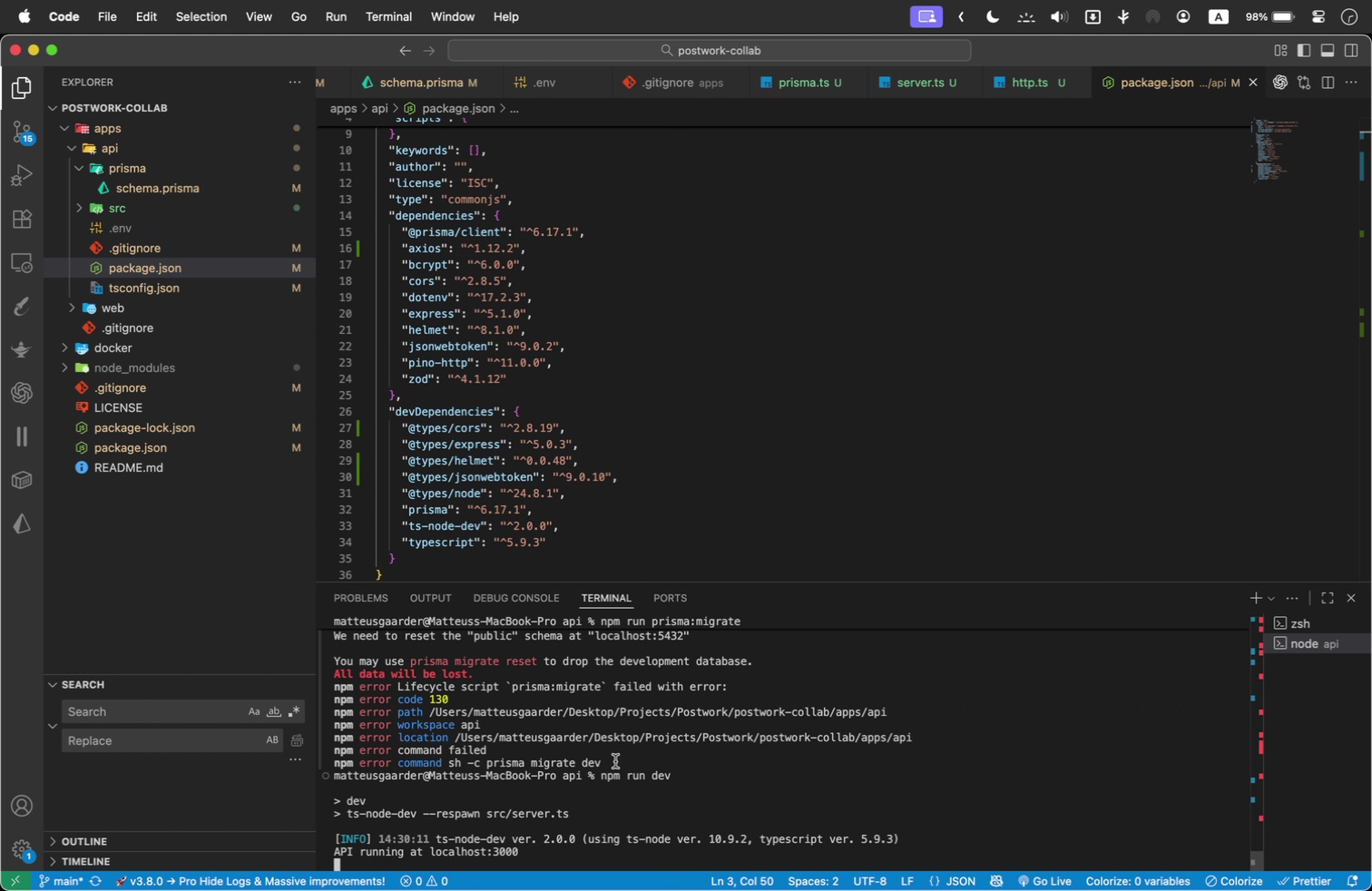 
left_click_drag(start_coordinate=[613, 759], to_coordinate=[597, 780])
 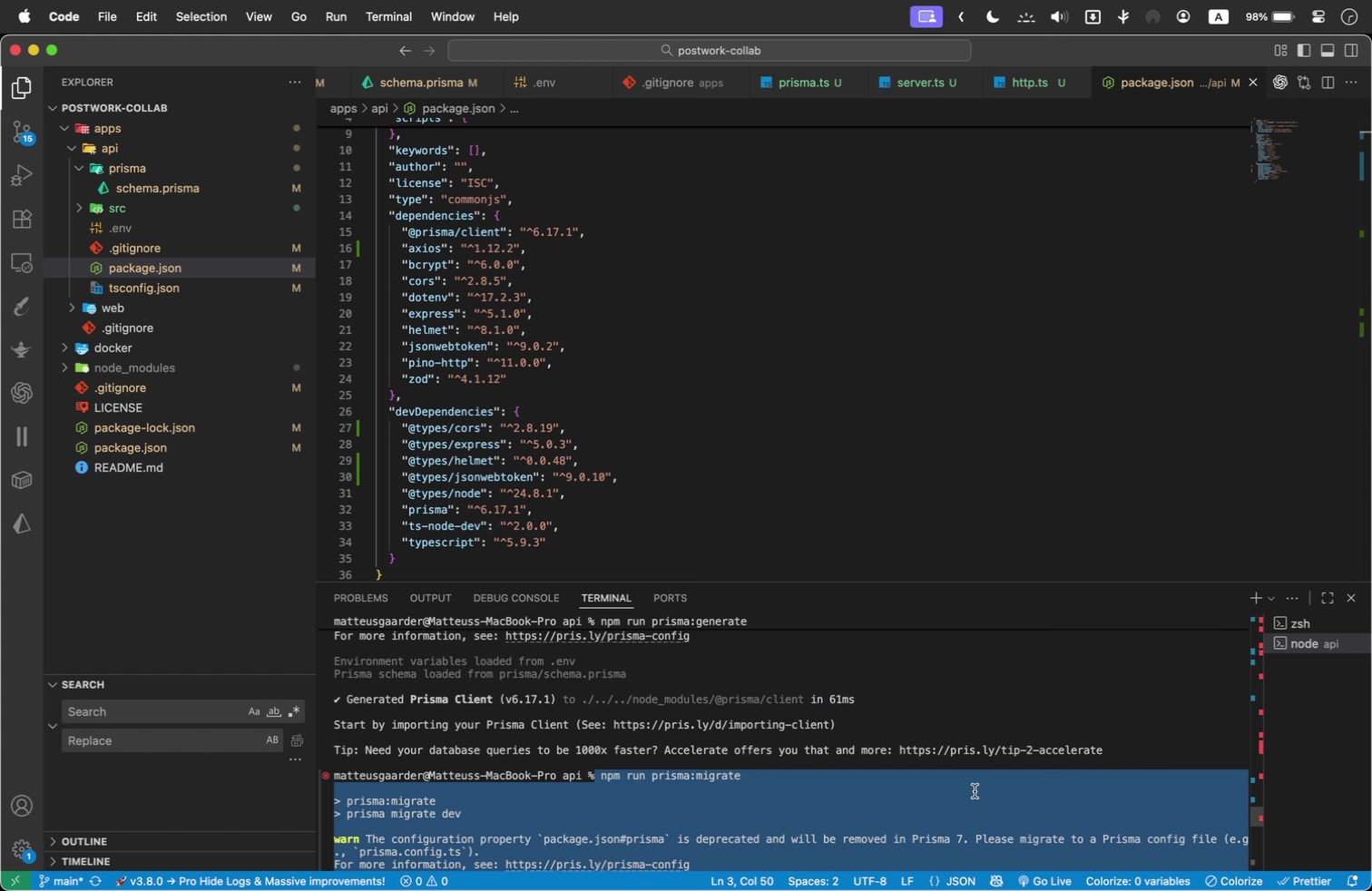 
scroll: coordinate [940, 765], scroll_direction: up, amount: 5.0
 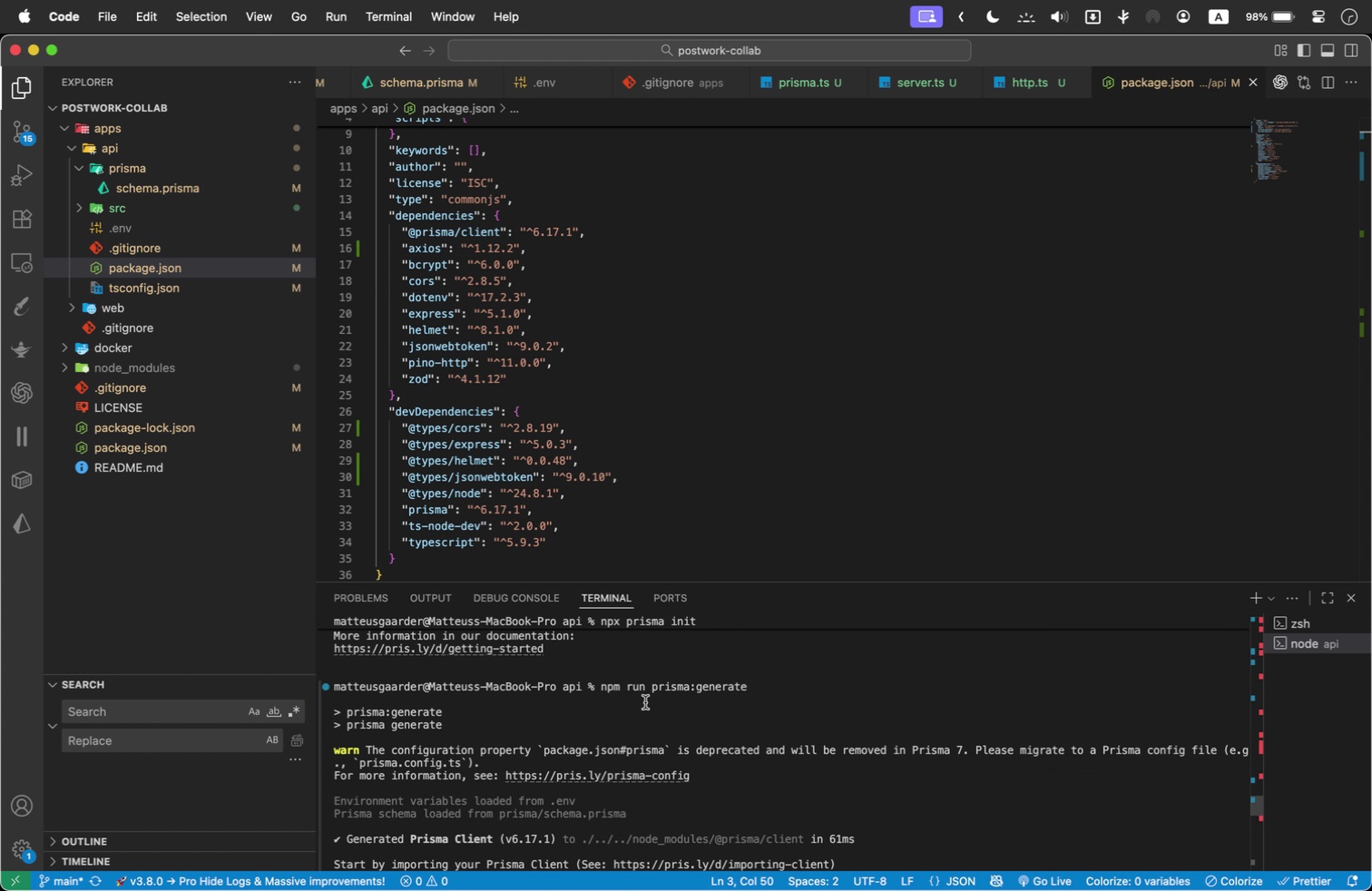 
key(Meta+C)
 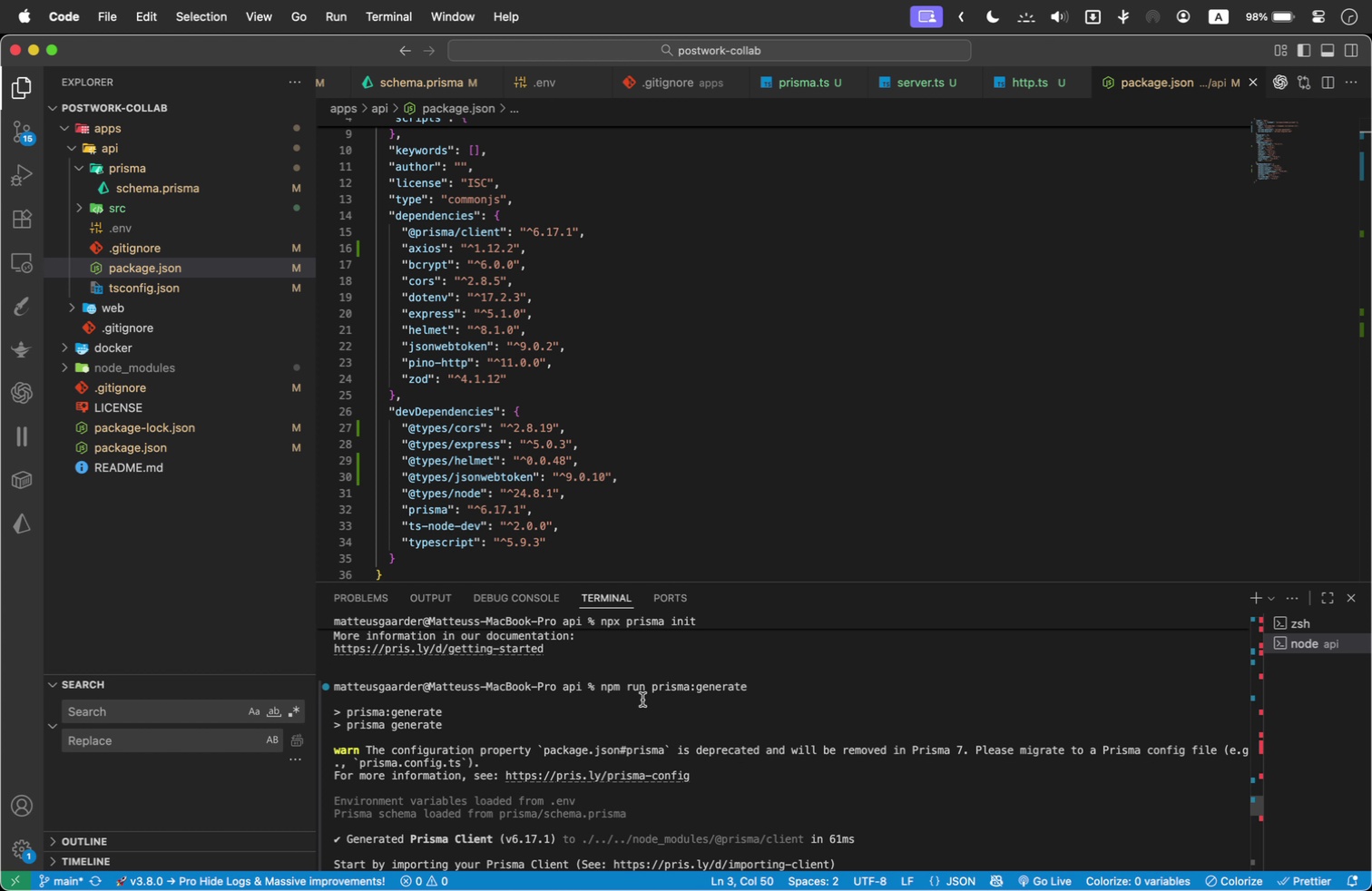 
hold_key(key=ShiftLeft, duration=1.32)
left_click([603, 685])
 